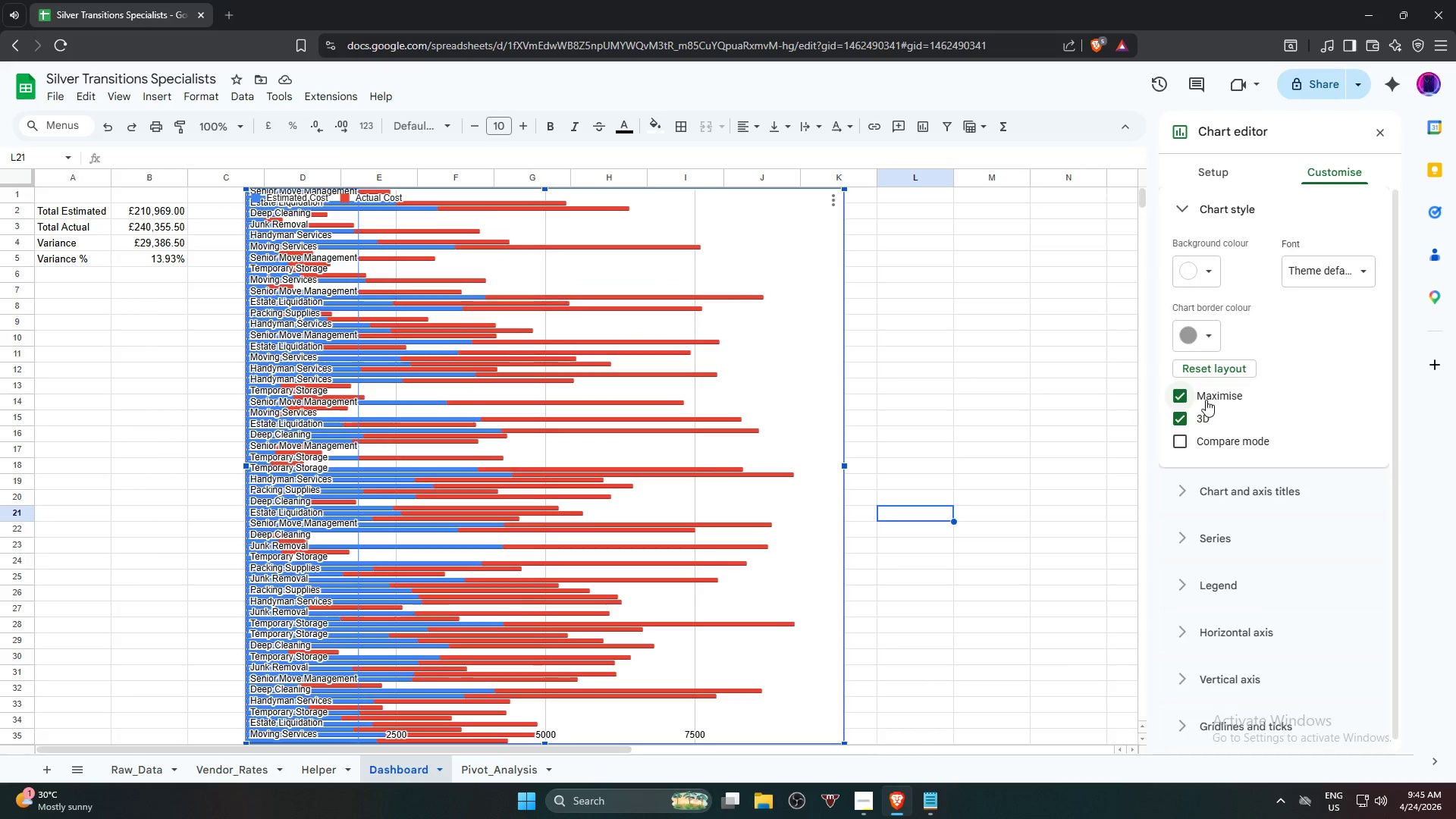 
left_click([1210, 397])
 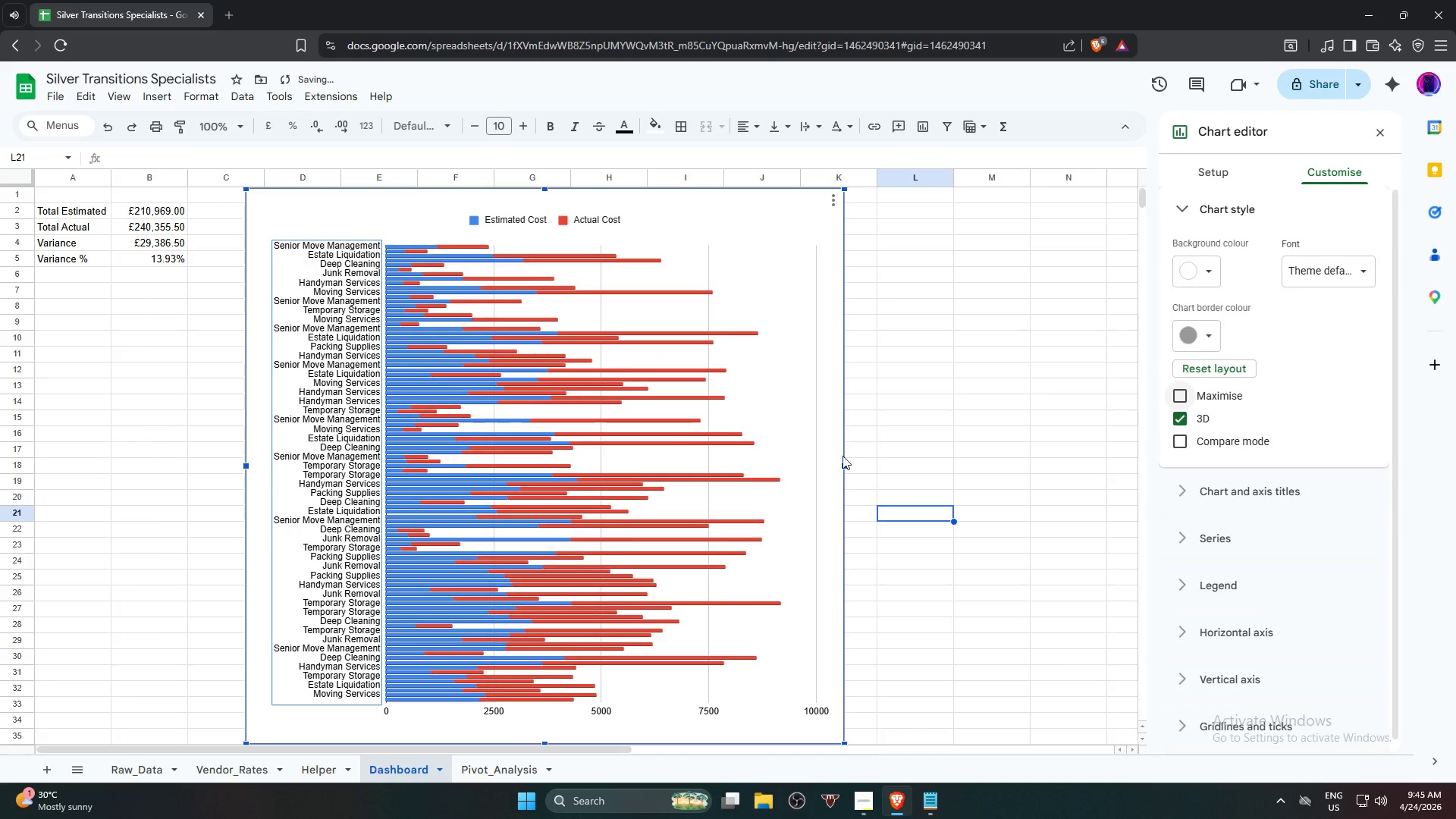 
left_click_drag(start_coordinate=[840, 465], to_coordinate=[893, 448])
 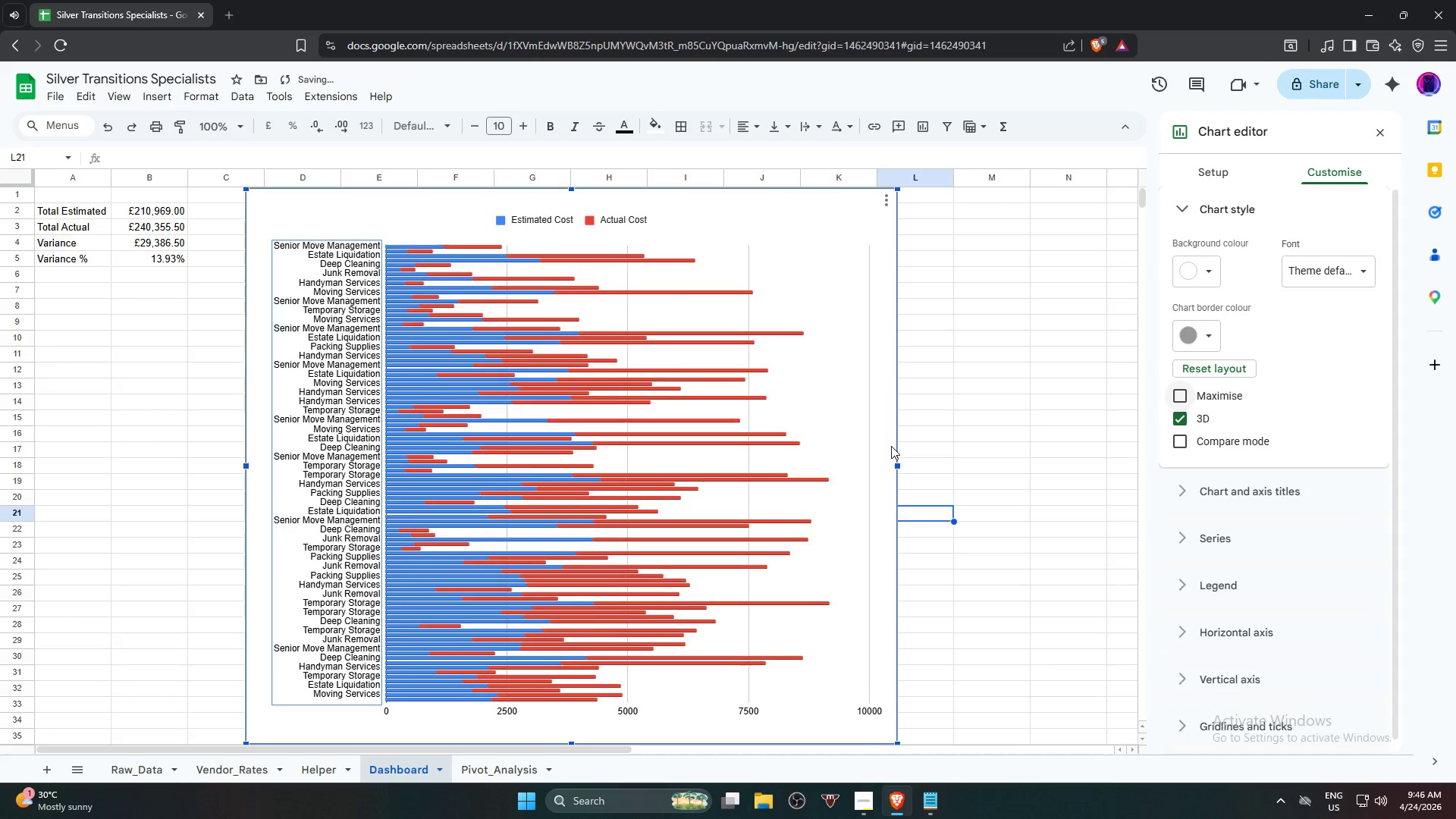 
scroll: coordinate [891, 446], scroll_direction: down, amount: 1.0
 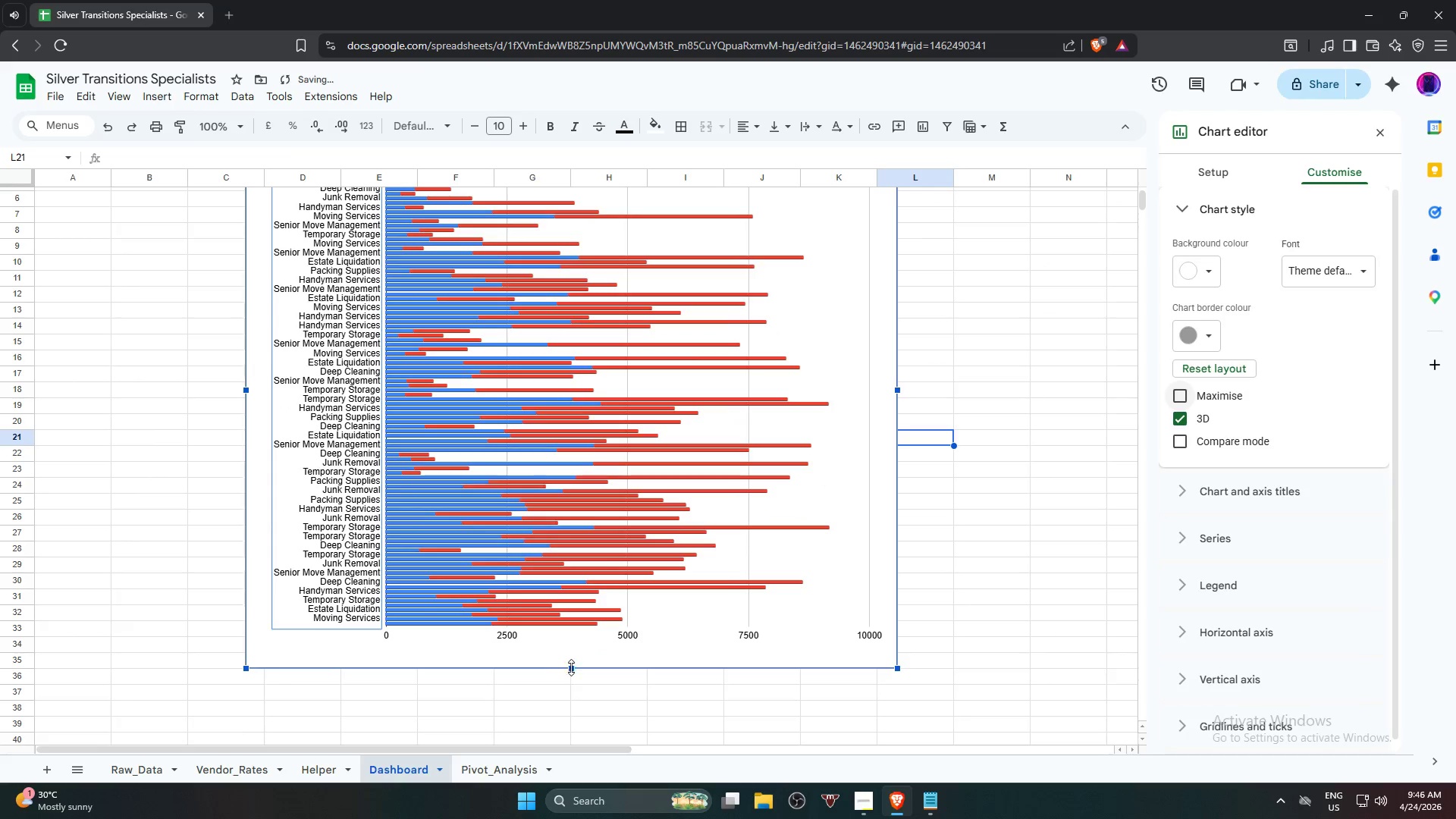 
left_click_drag(start_coordinate=[572, 667], to_coordinate=[571, 654])
 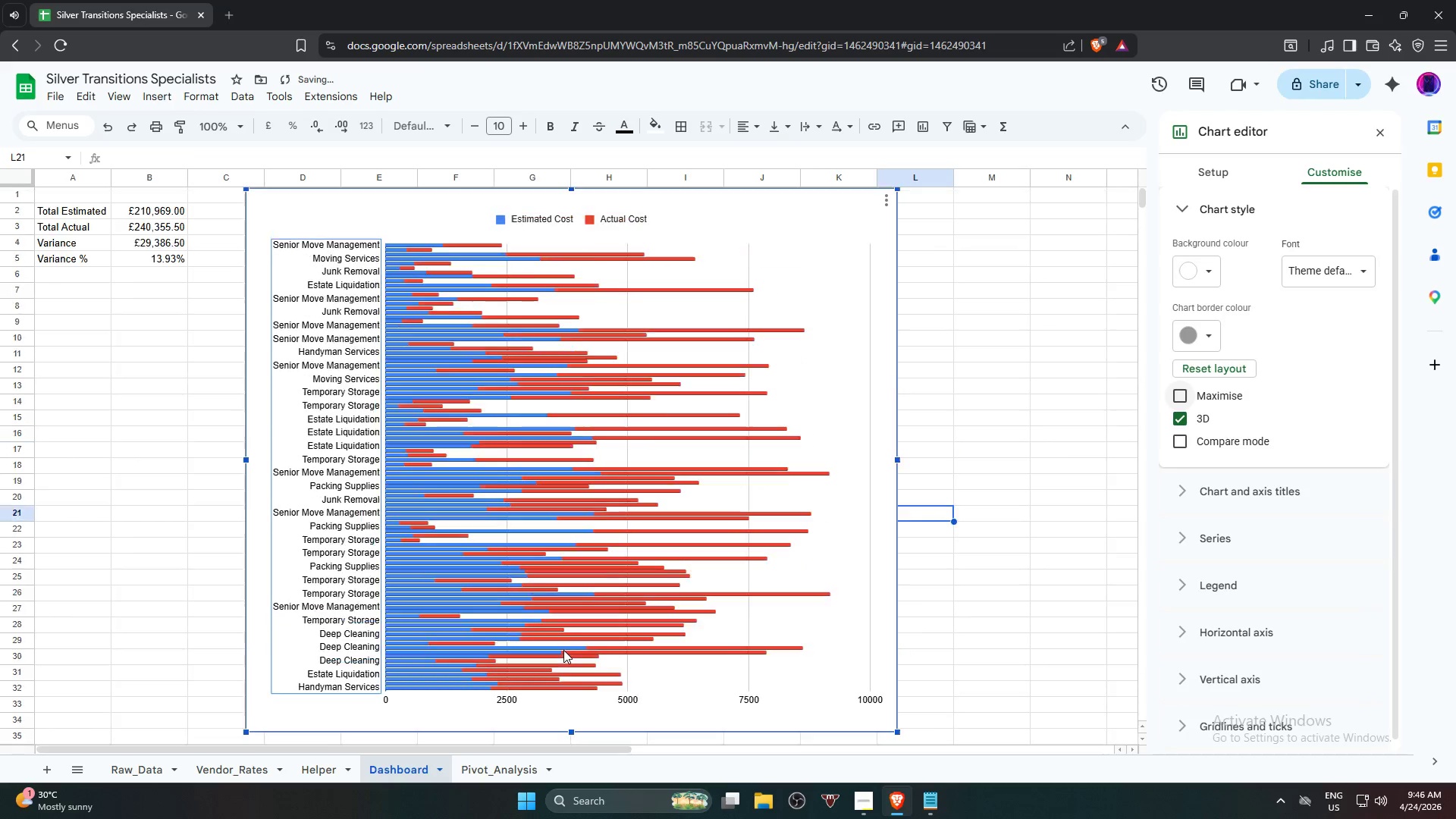 
scroll: coordinate [563, 650], scroll_direction: up, amount: 2.0
 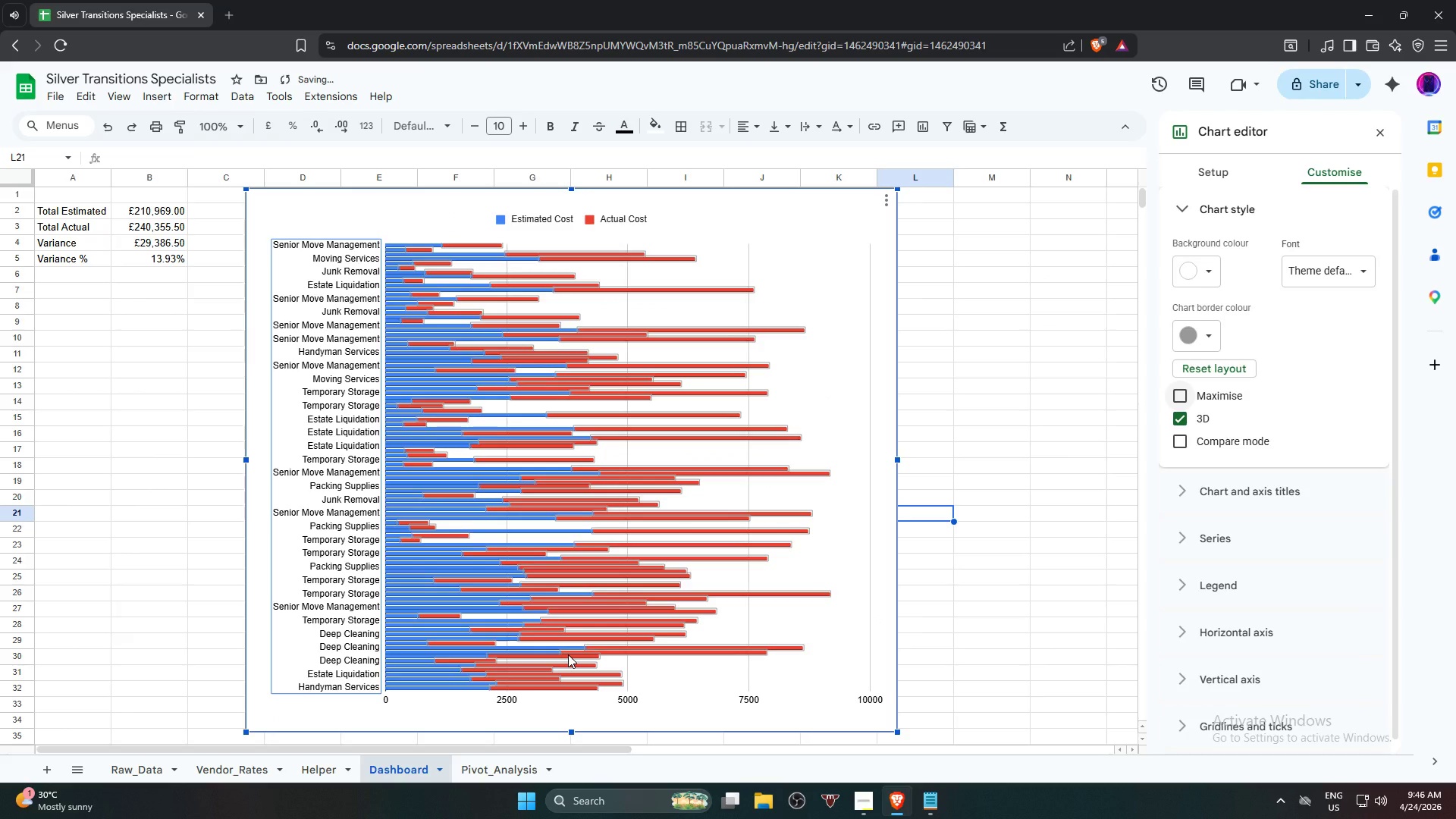 
scroll: coordinate [568, 654], scroll_direction: down, amount: 1.0
 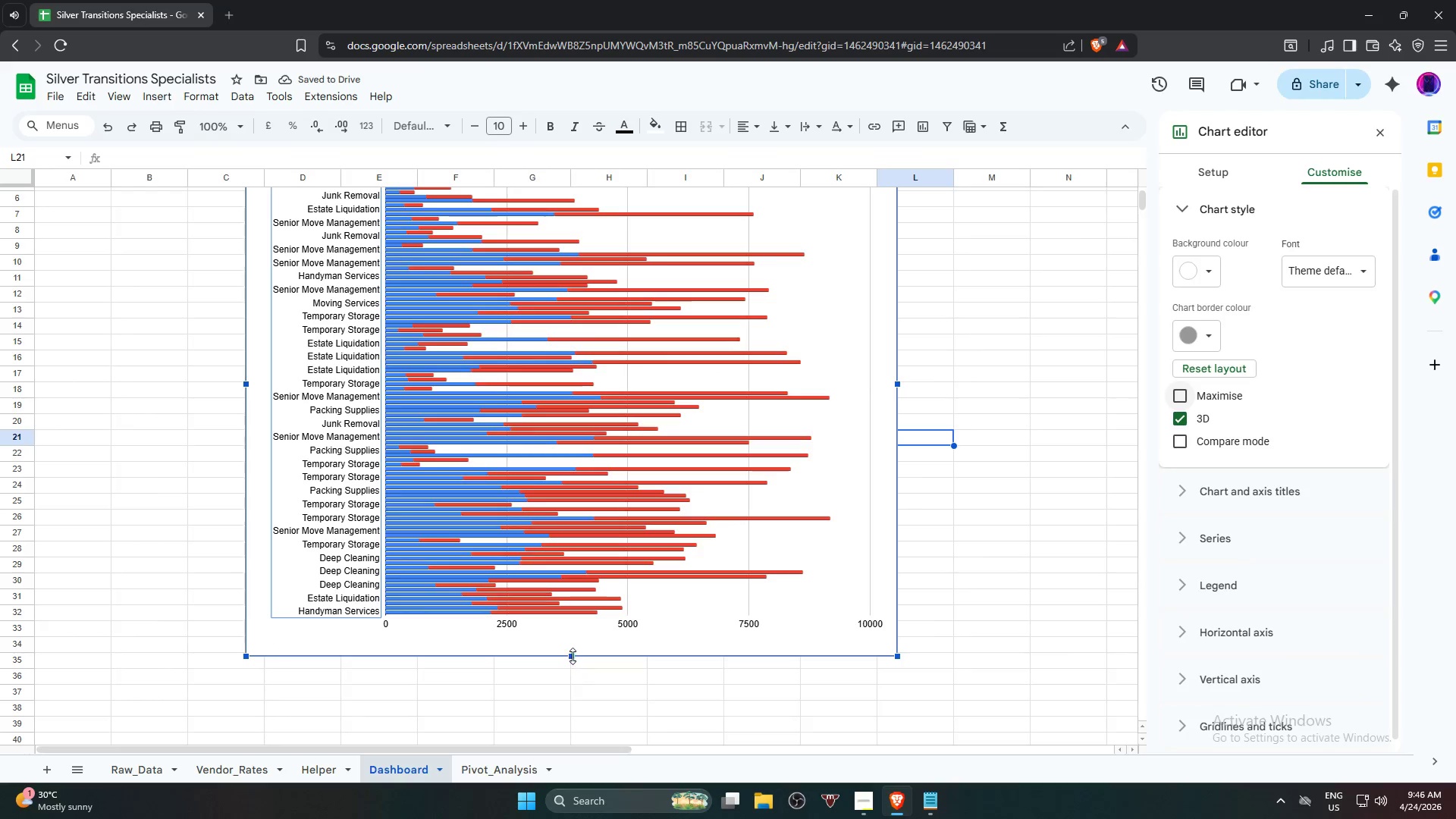 
left_click_drag(start_coordinate=[573, 656], to_coordinate=[567, 673])
 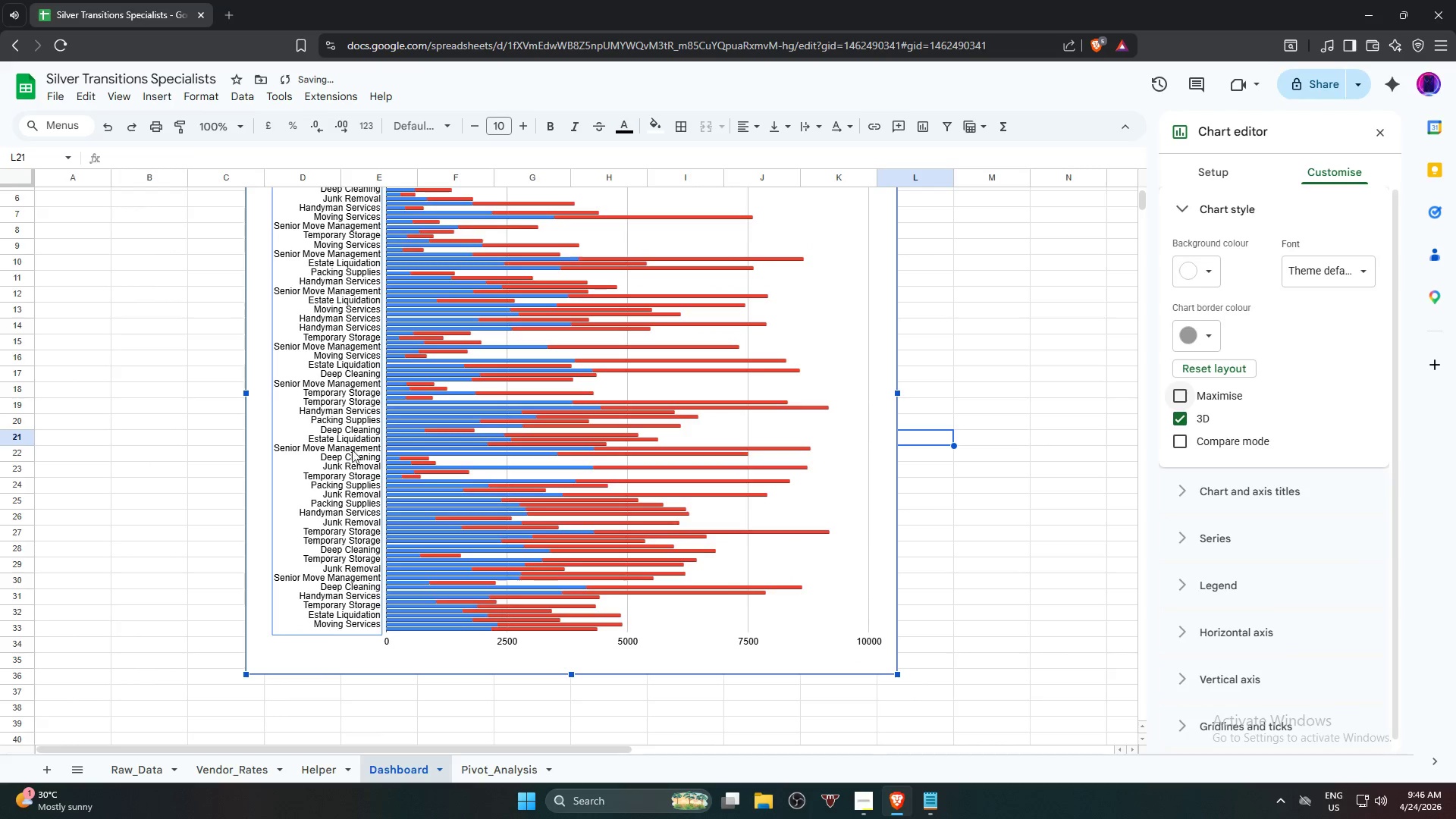 
left_click([343, 435])
 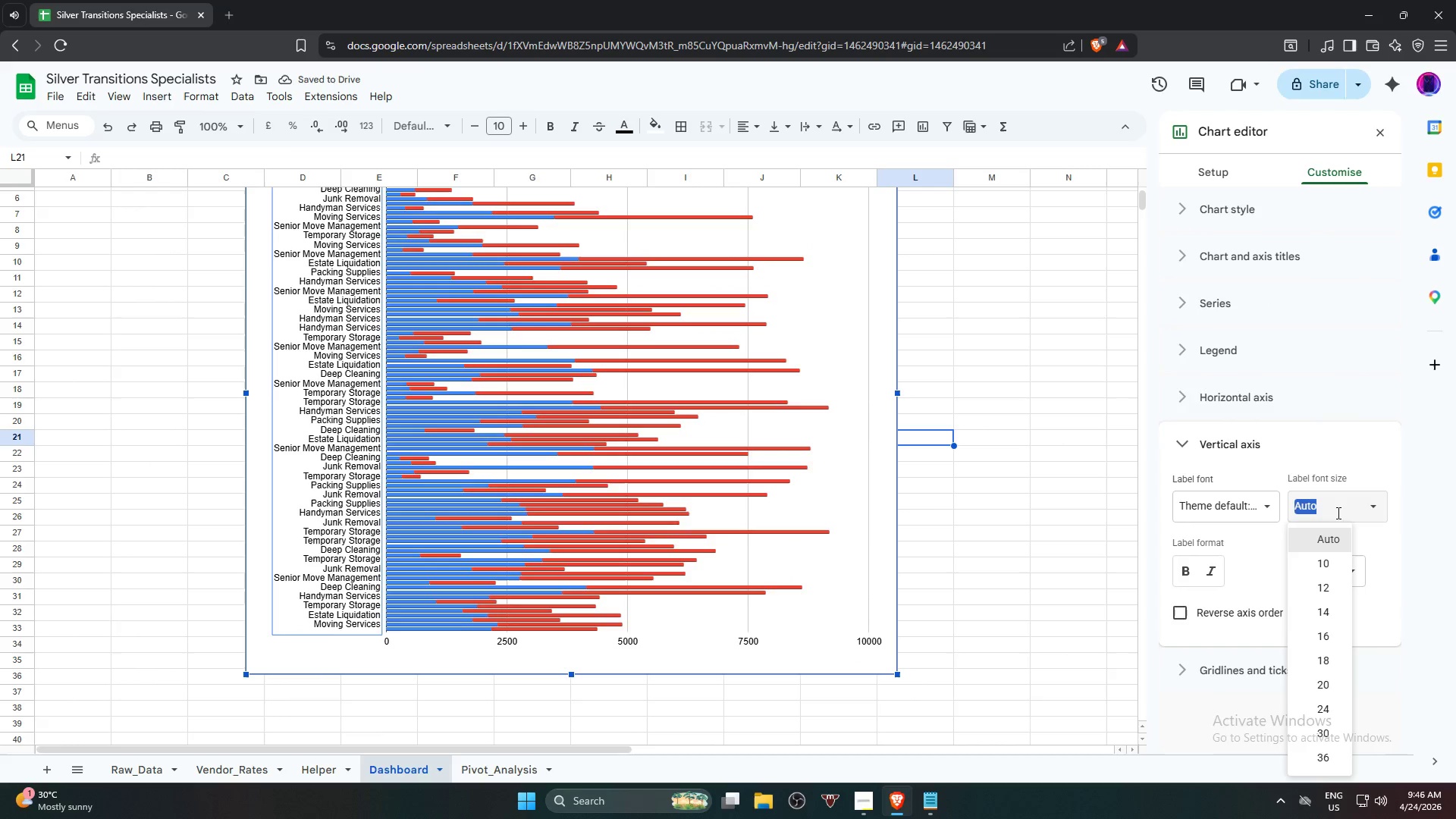 
left_click([1324, 570])
 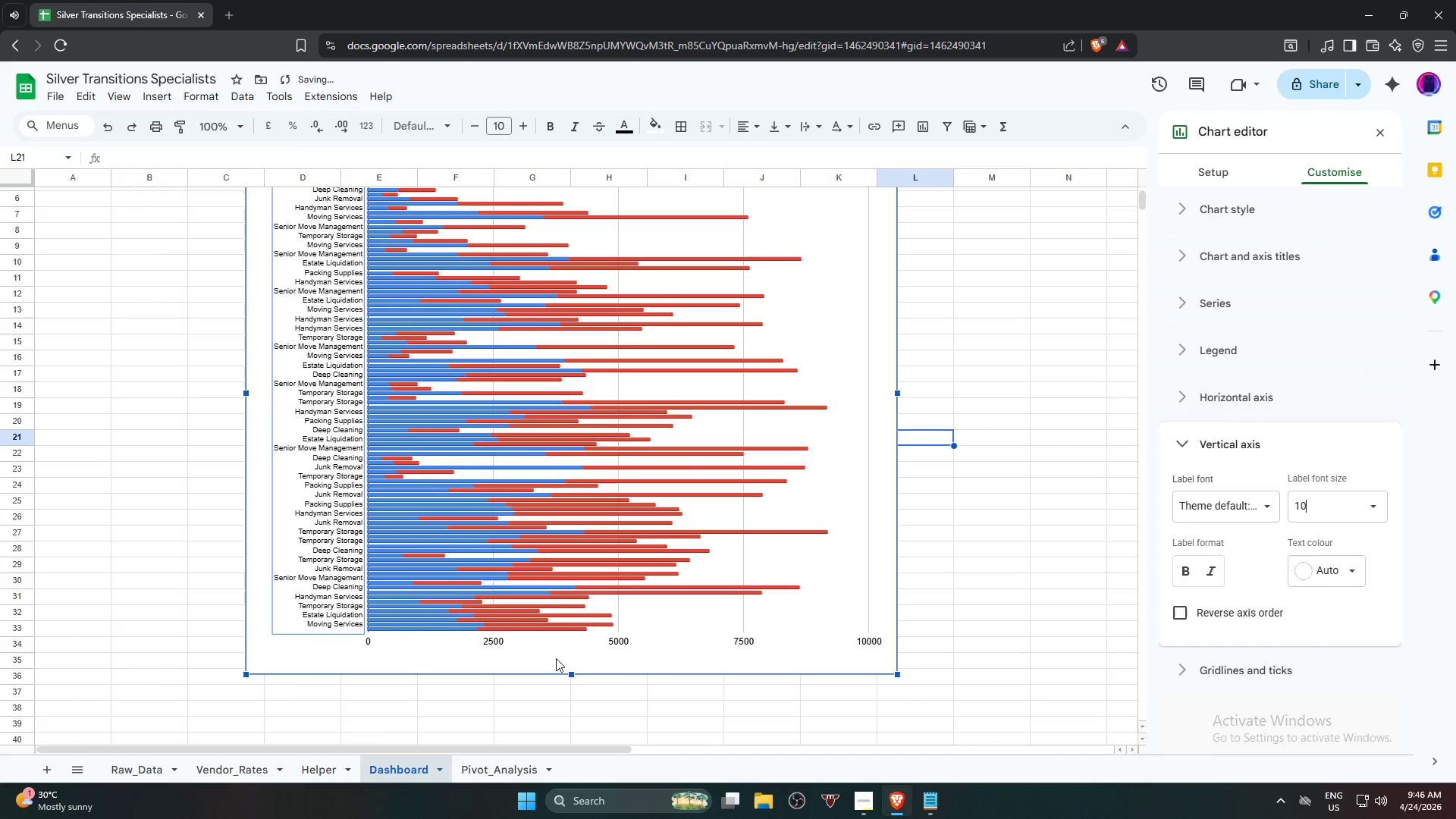 
left_click_drag(start_coordinate=[573, 677], to_coordinate=[573, 585])
 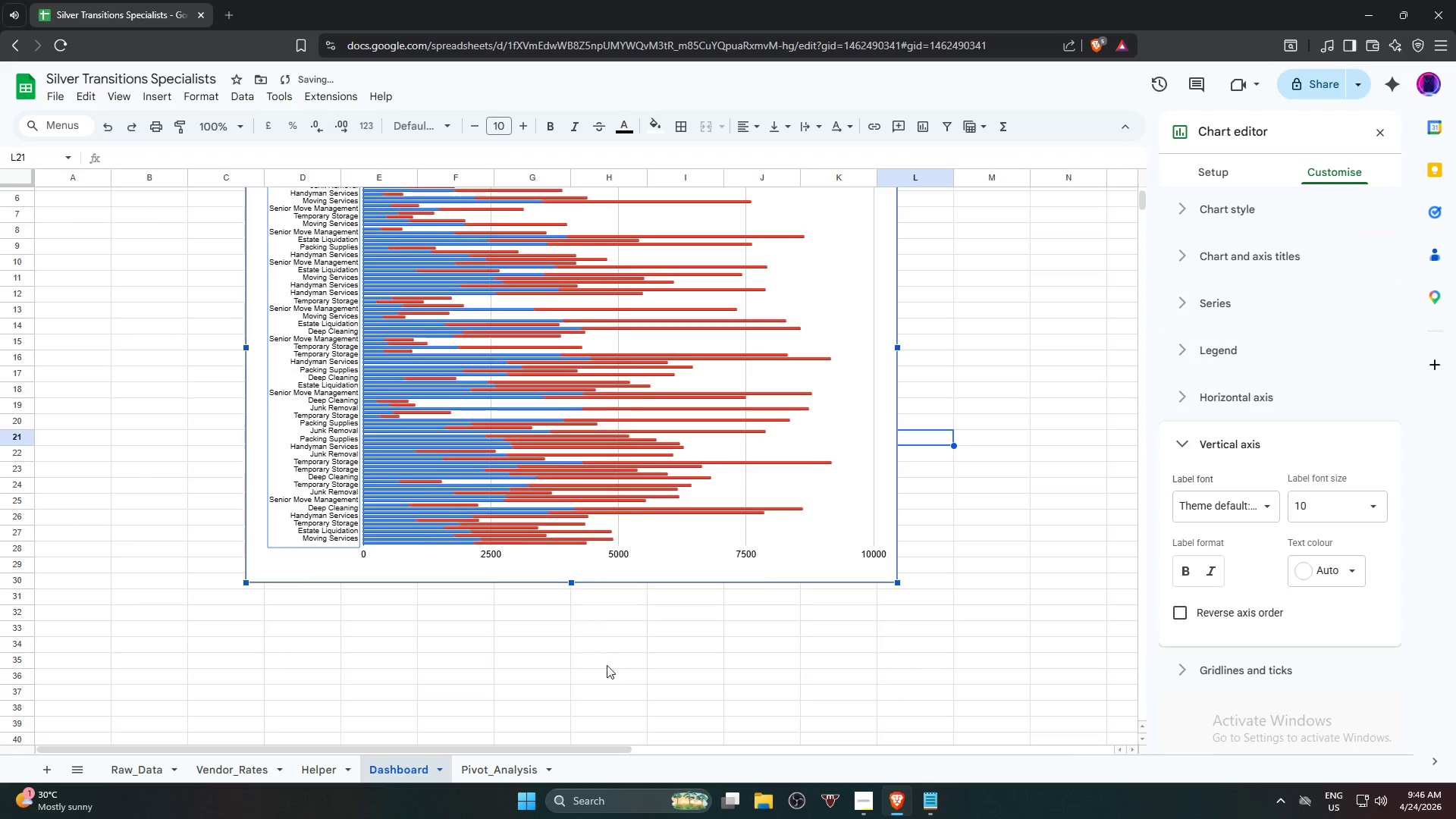 
scroll: coordinate [609, 677], scroll_direction: up, amount: 5.0
 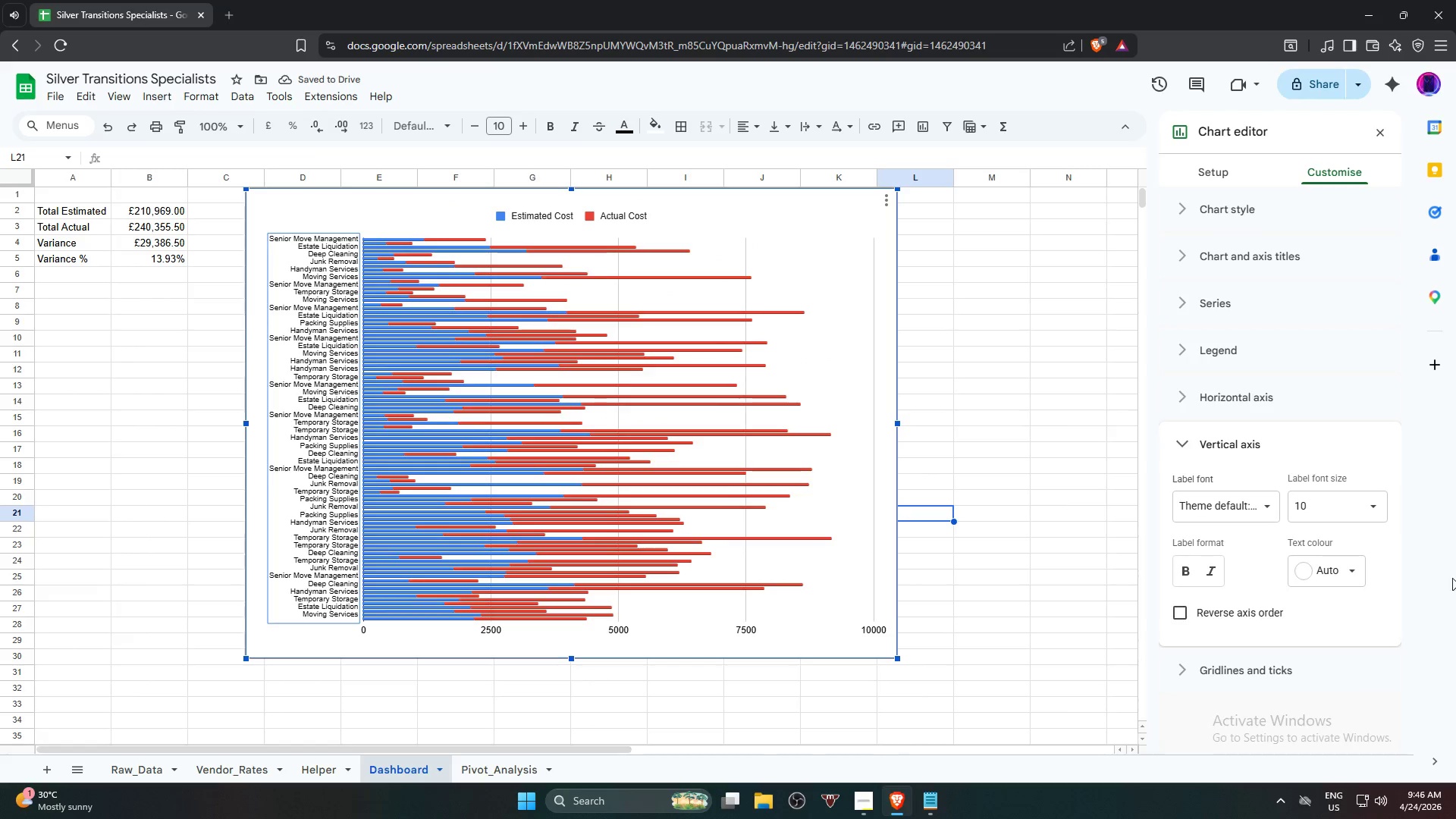 
left_click([1265, 508])
 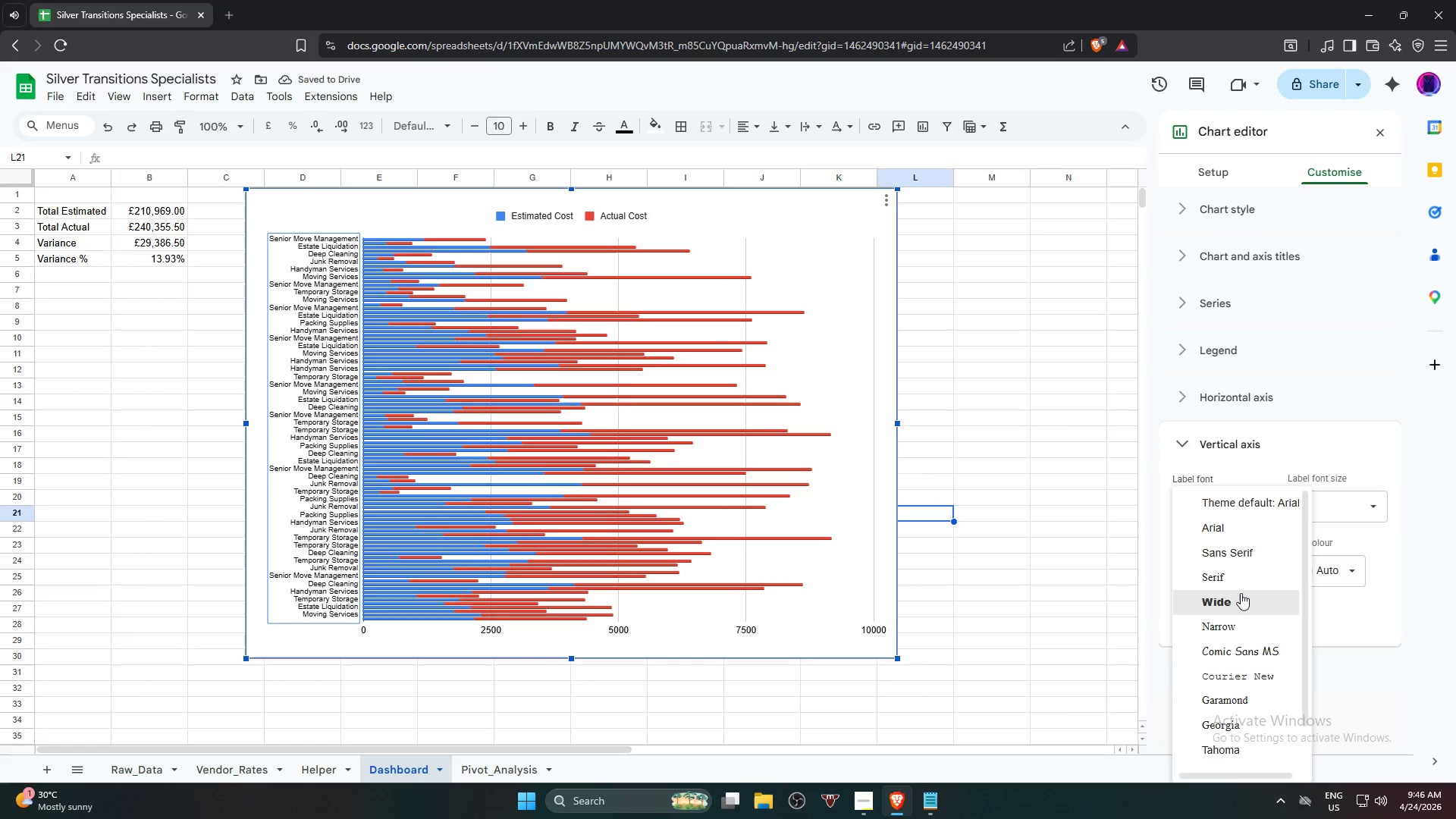 
left_click([1239, 598])
 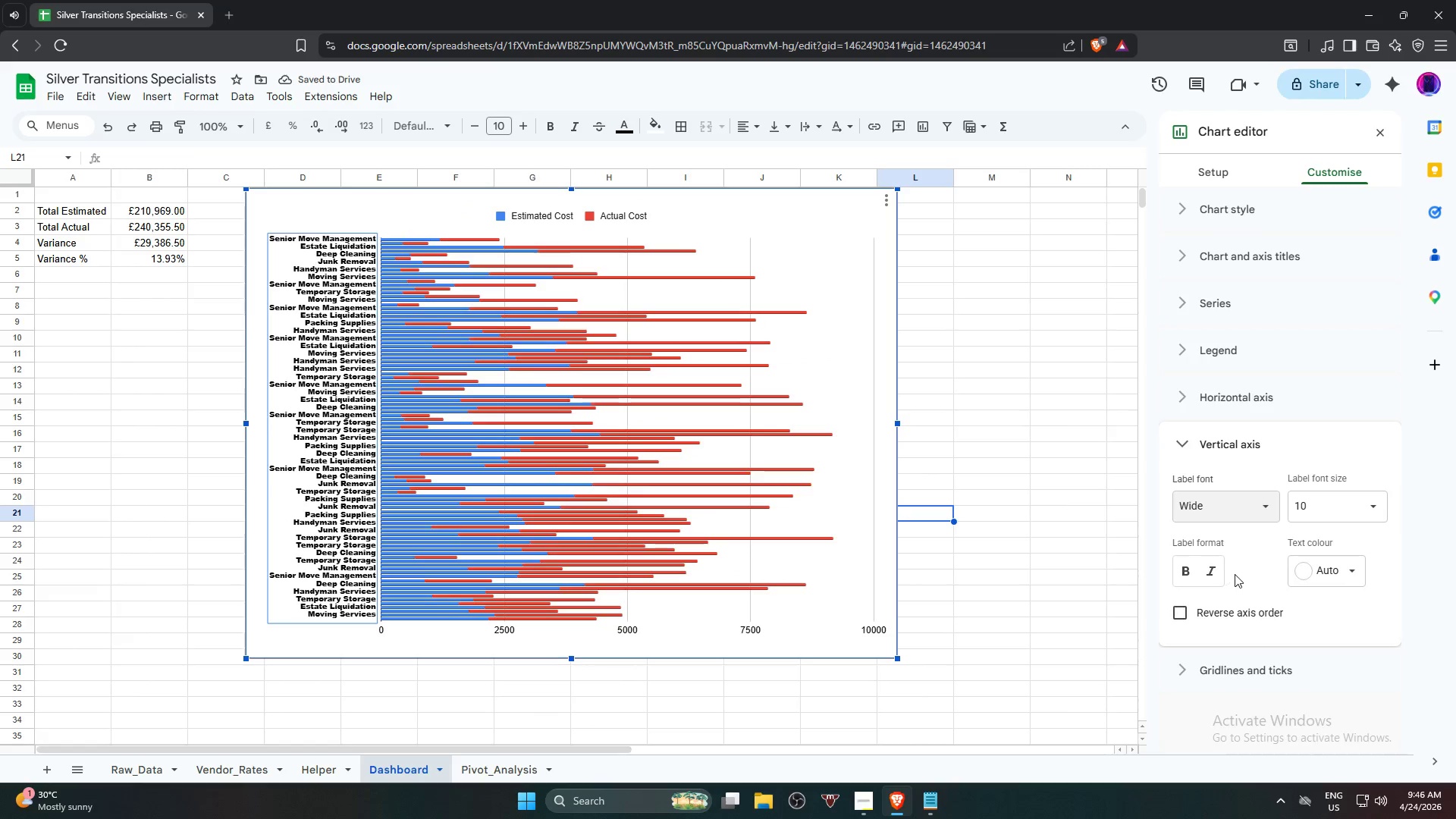 
mouse_move([1310, 585])
 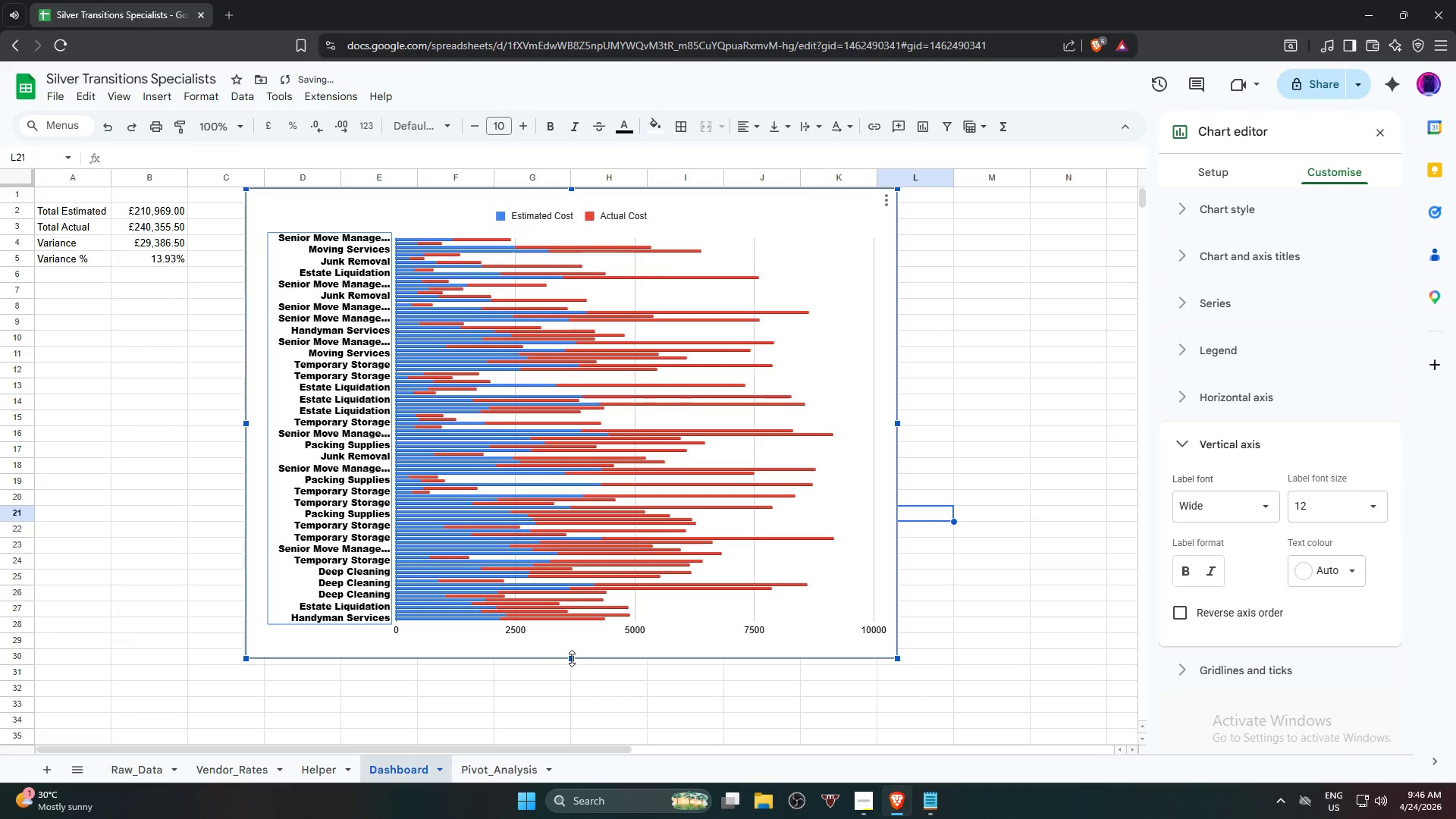 
left_click_drag(start_coordinate=[572, 658], to_coordinate=[590, 631])
 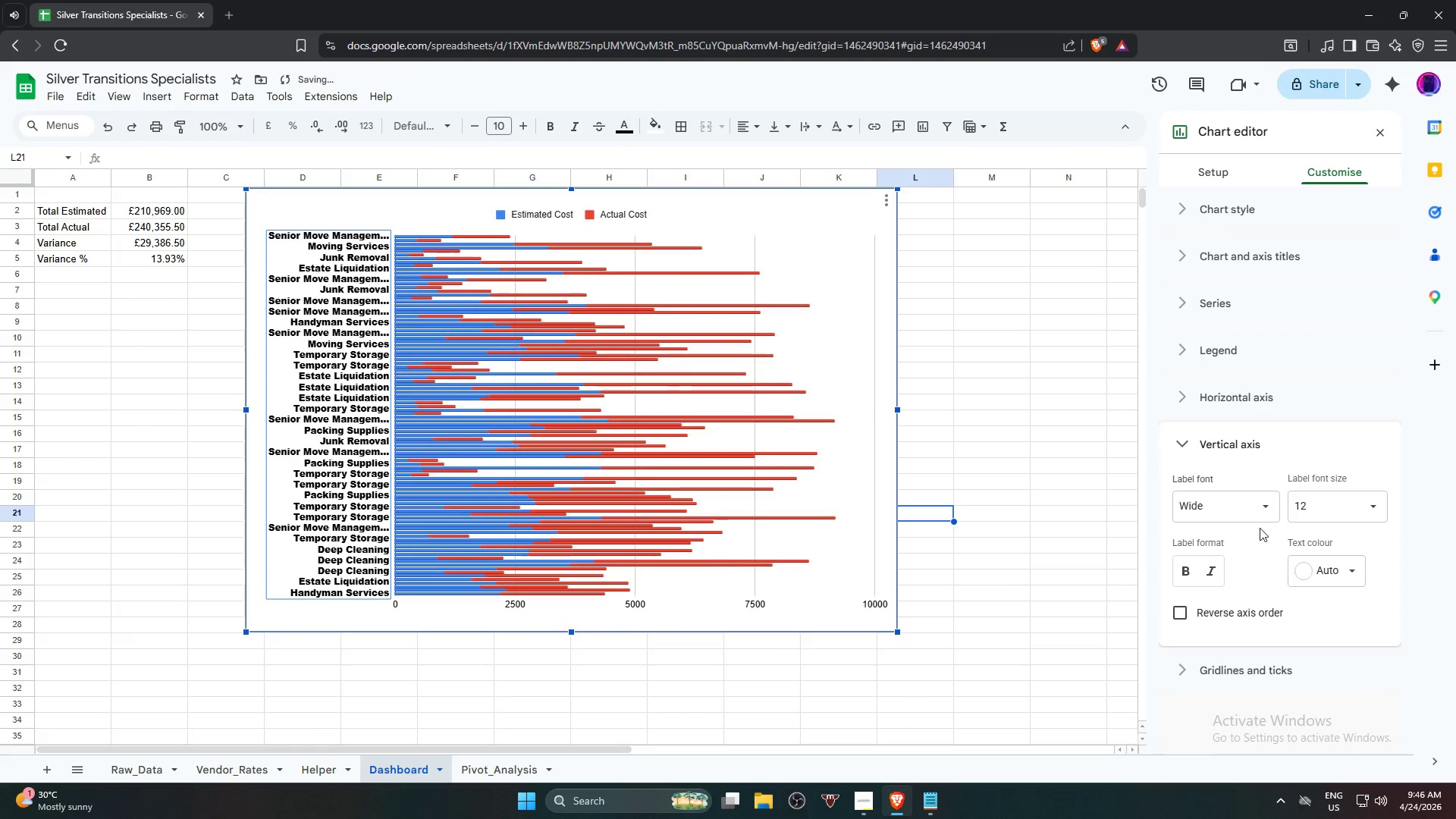 
left_click([1257, 510])
 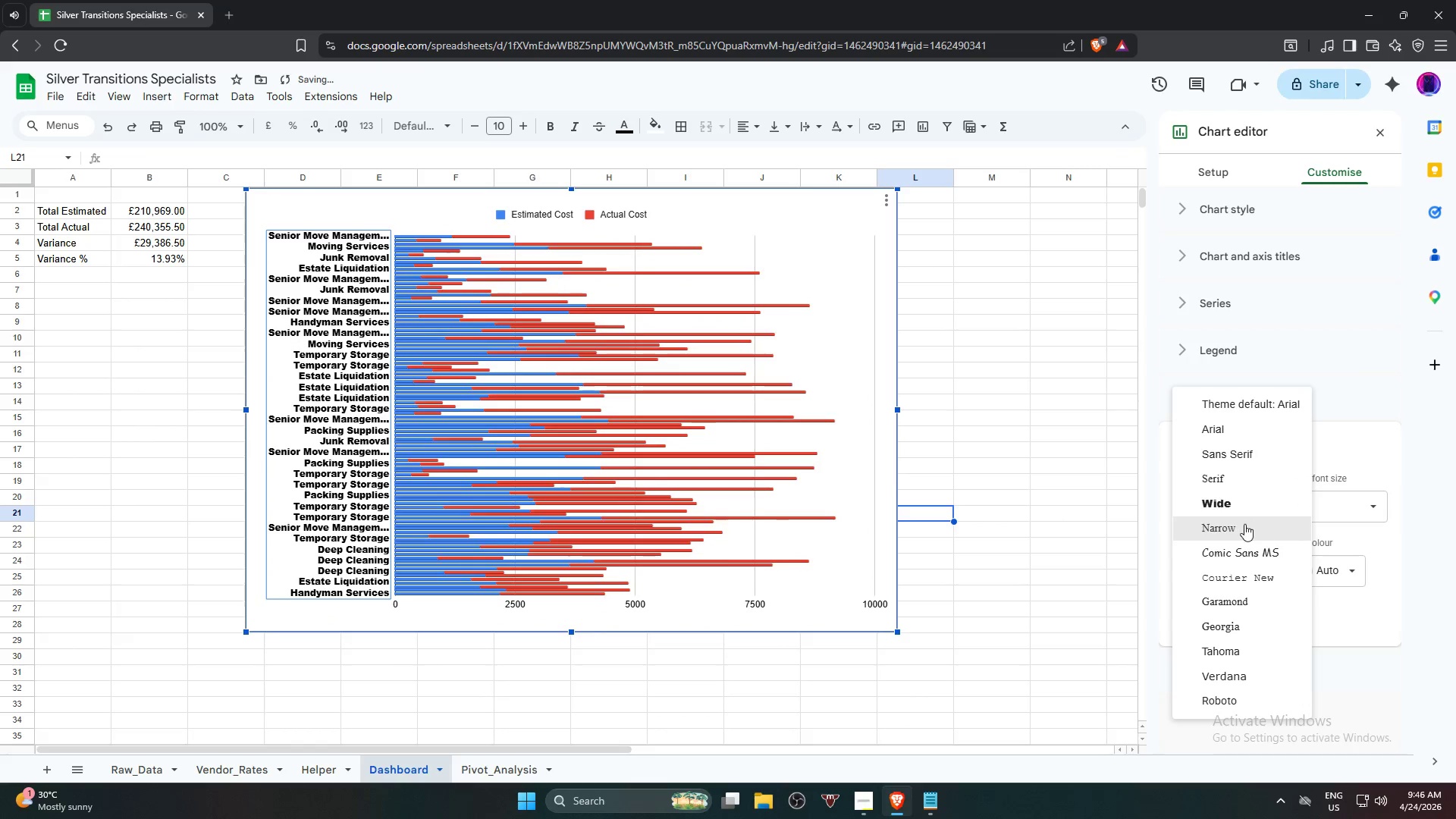 
left_click([1244, 524])
 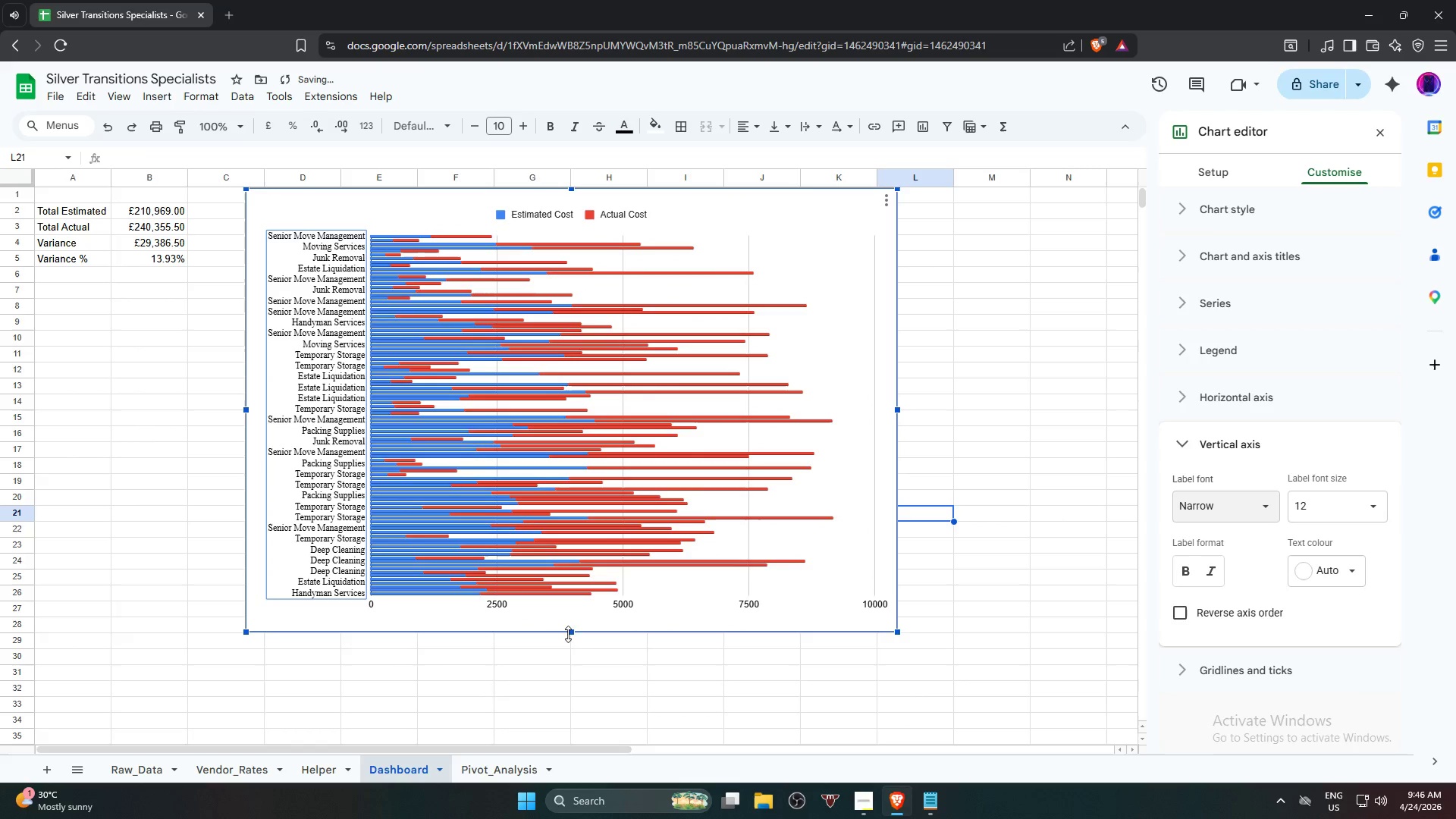 
left_click_drag(start_coordinate=[570, 633], to_coordinate=[559, 743])
 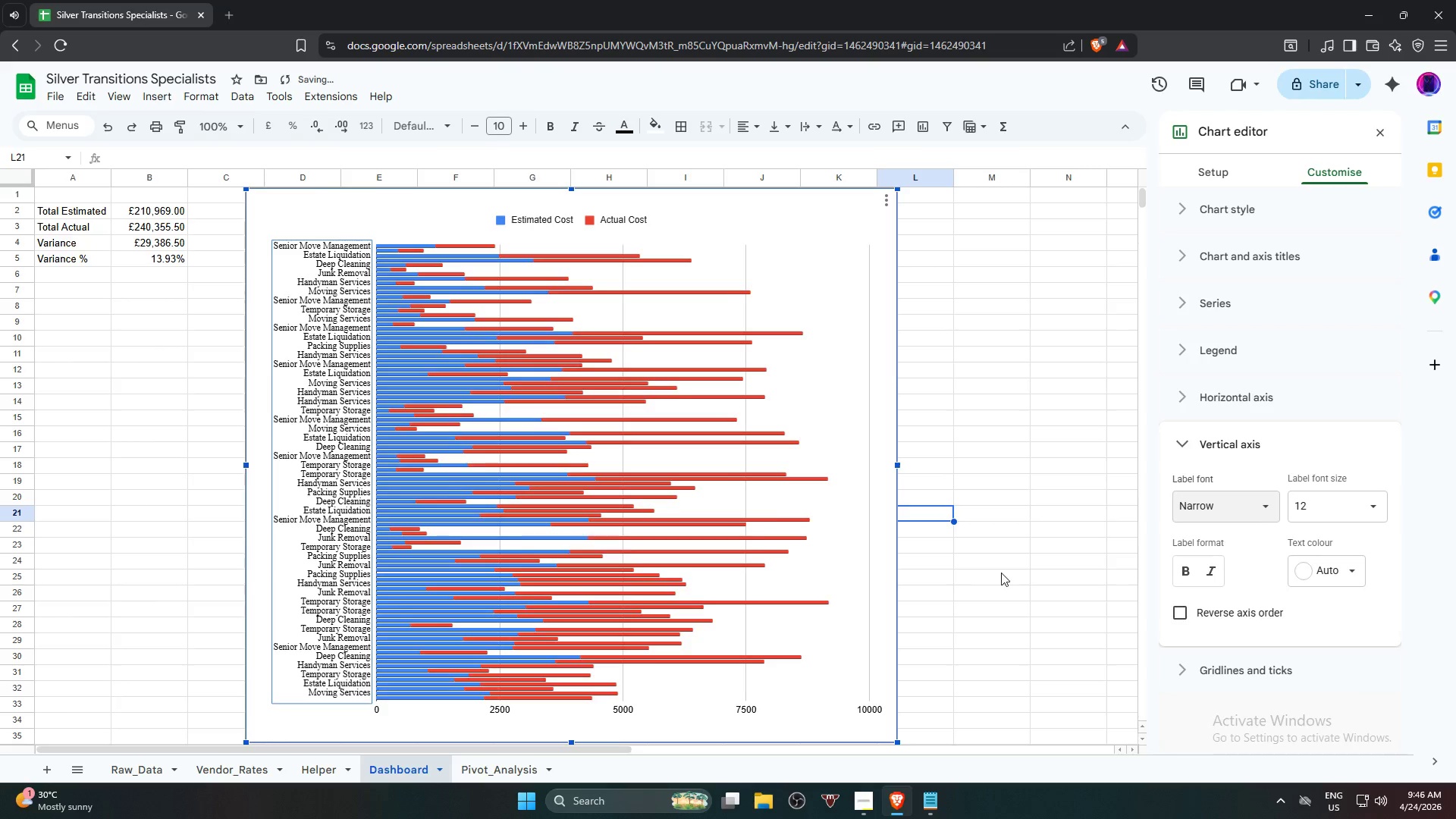 
scroll: coordinate [1001, 572], scroll_direction: up, amount: 1.0
 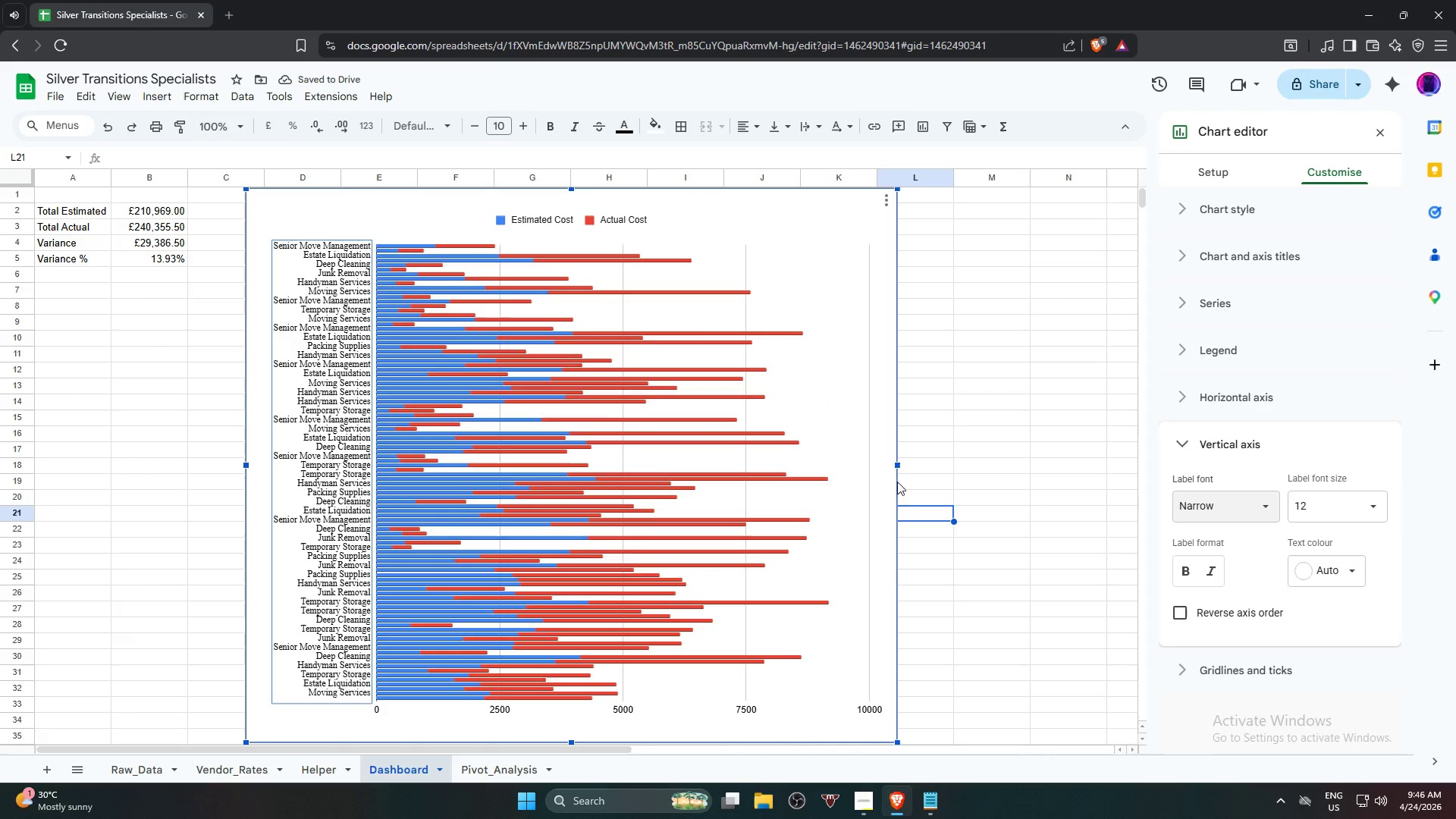 
left_click_drag(start_coordinate=[898, 467], to_coordinate=[801, 481])
 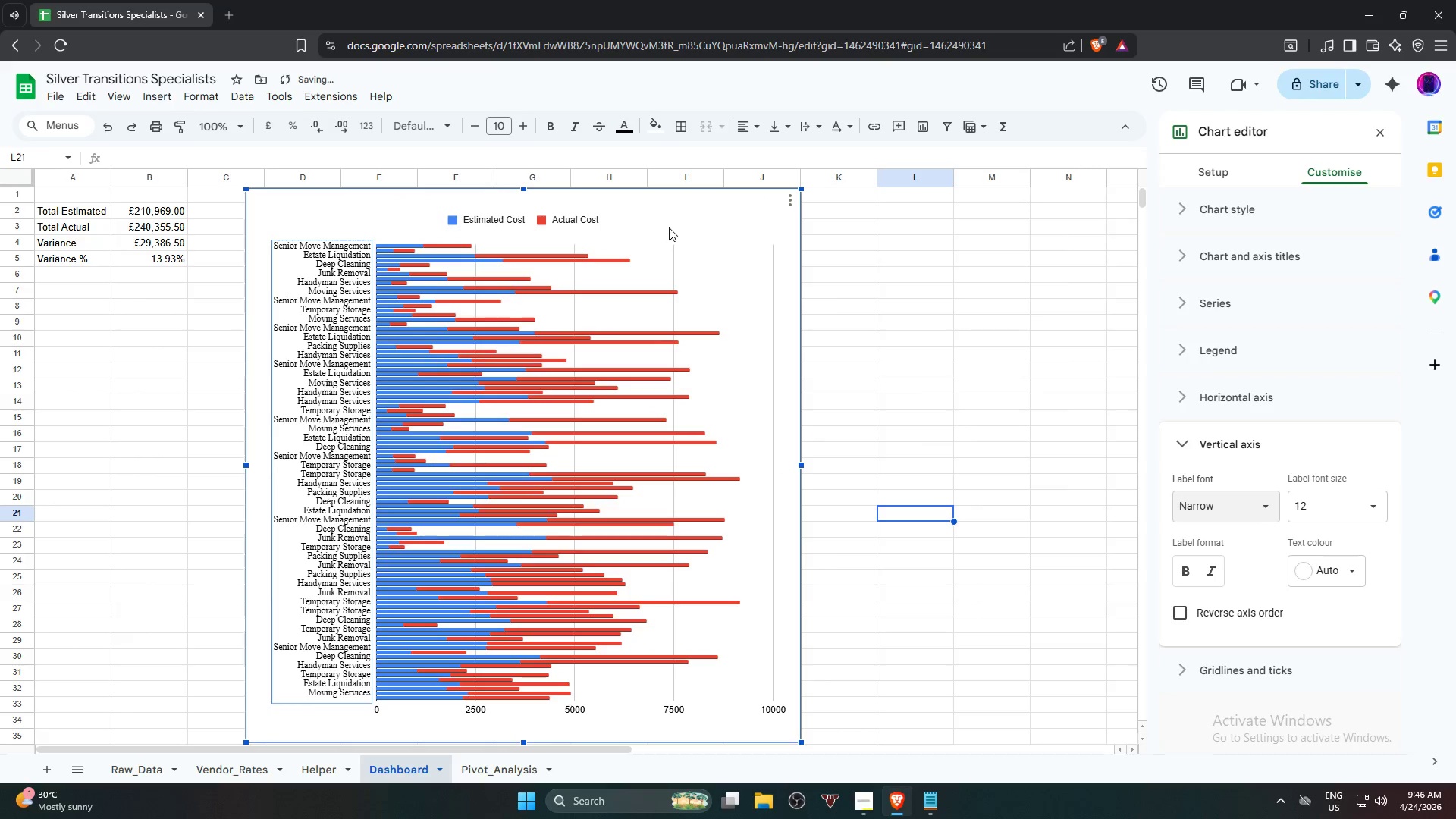 
left_click_drag(start_coordinate=[669, 228], to_coordinate=[610, 221])
 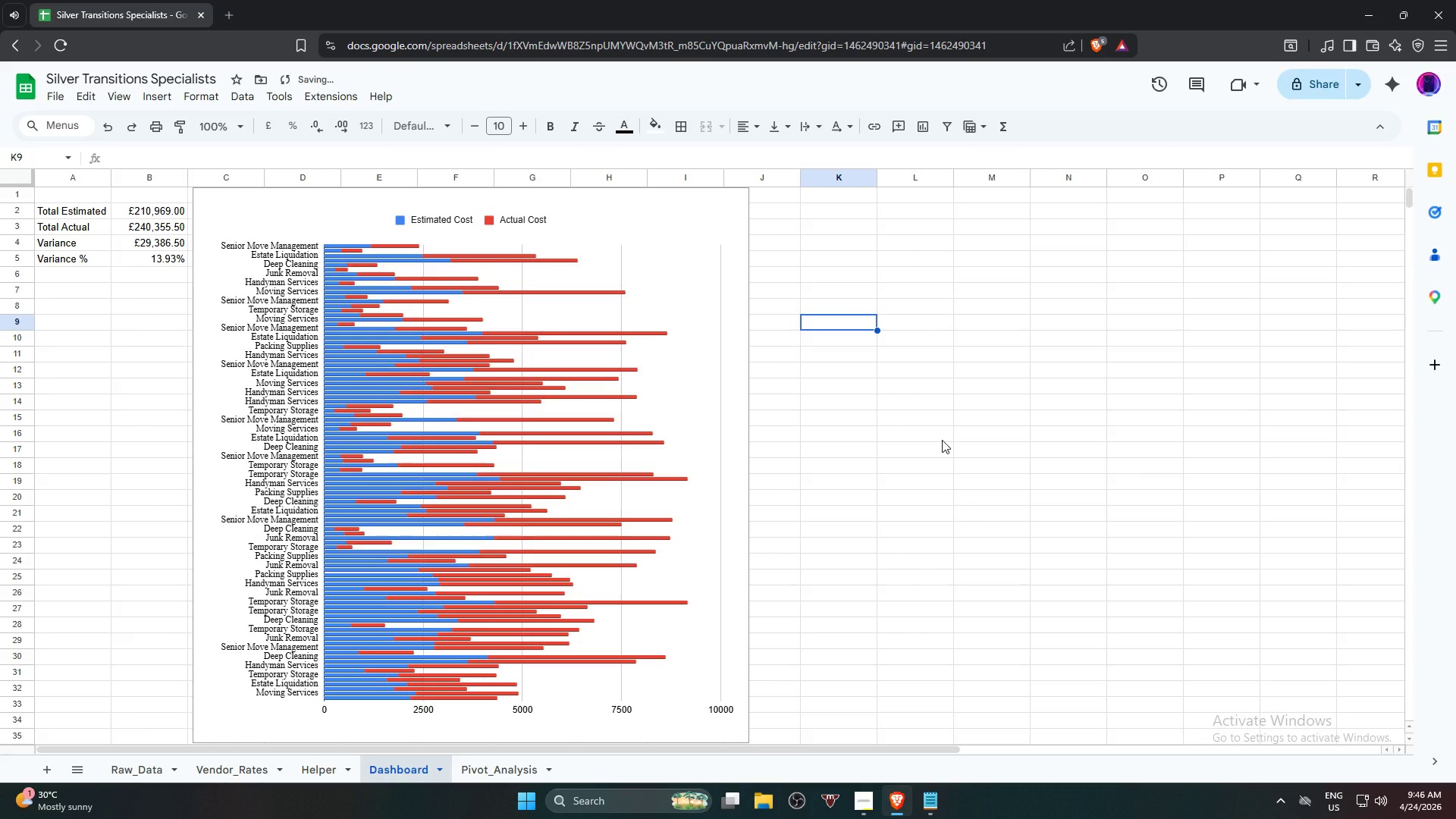 
scroll: coordinate [986, 451], scroll_direction: up, amount: 4.0
 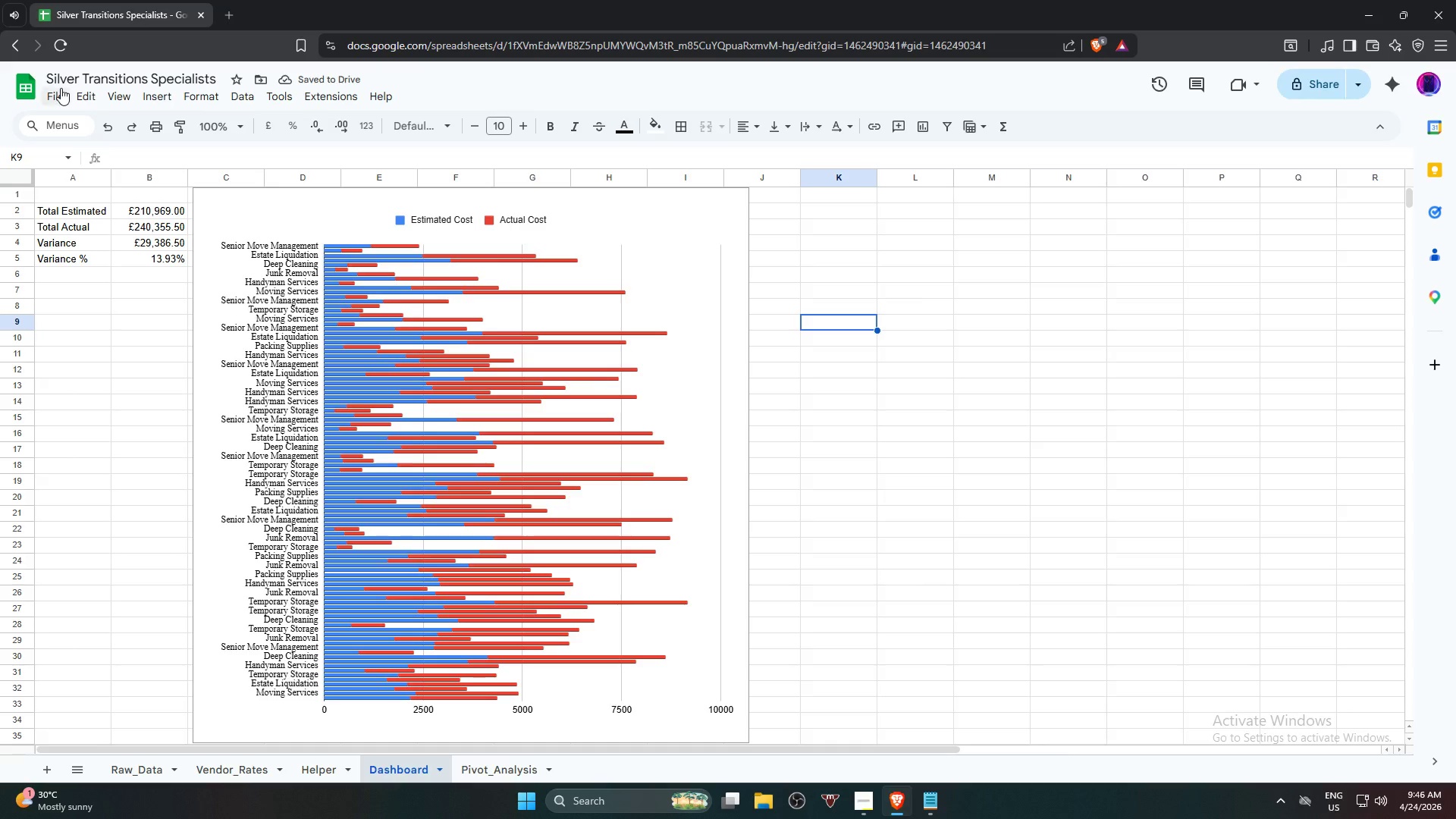 
left_click([58, 91])
 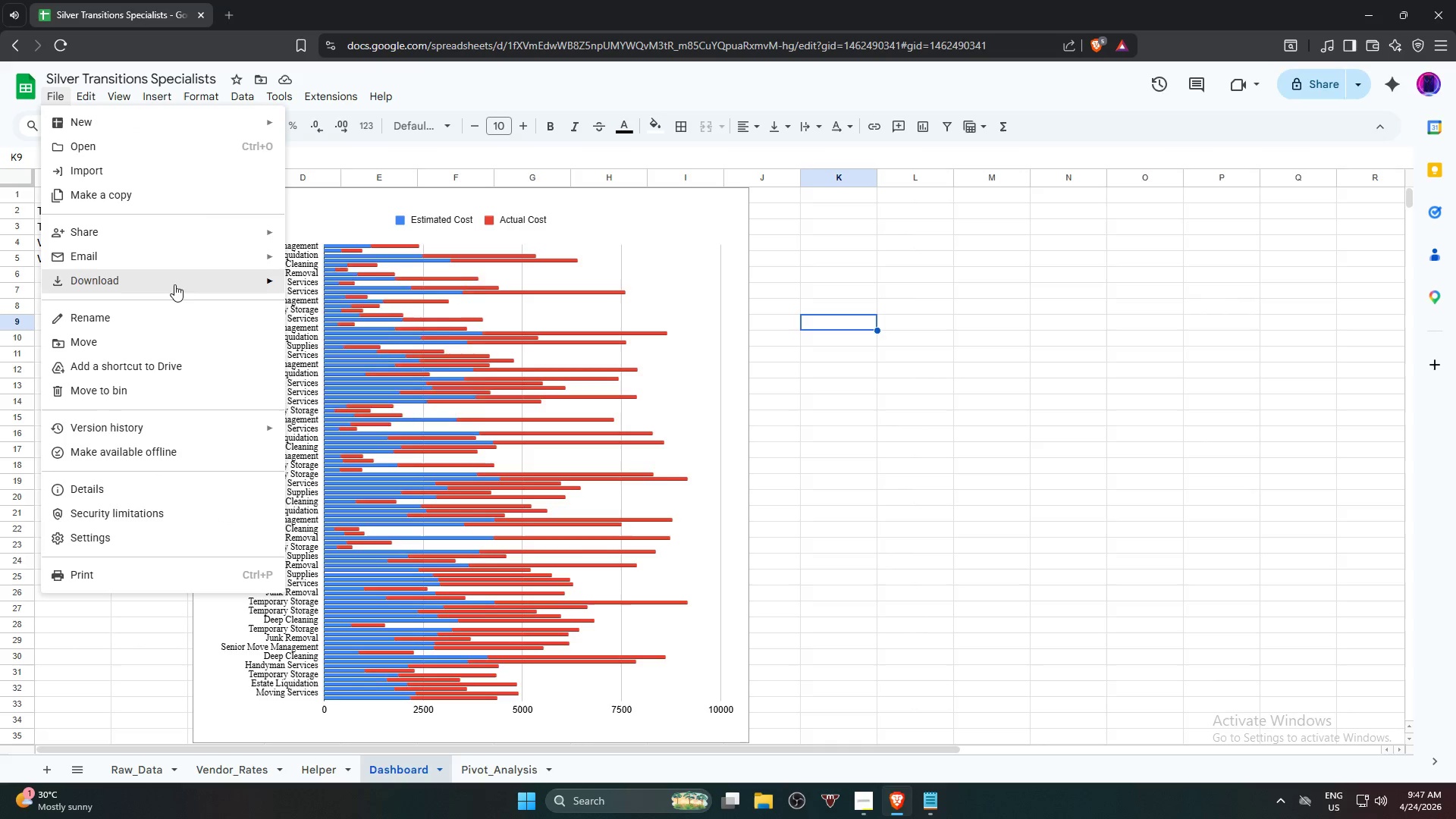 
left_click([362, 340])
 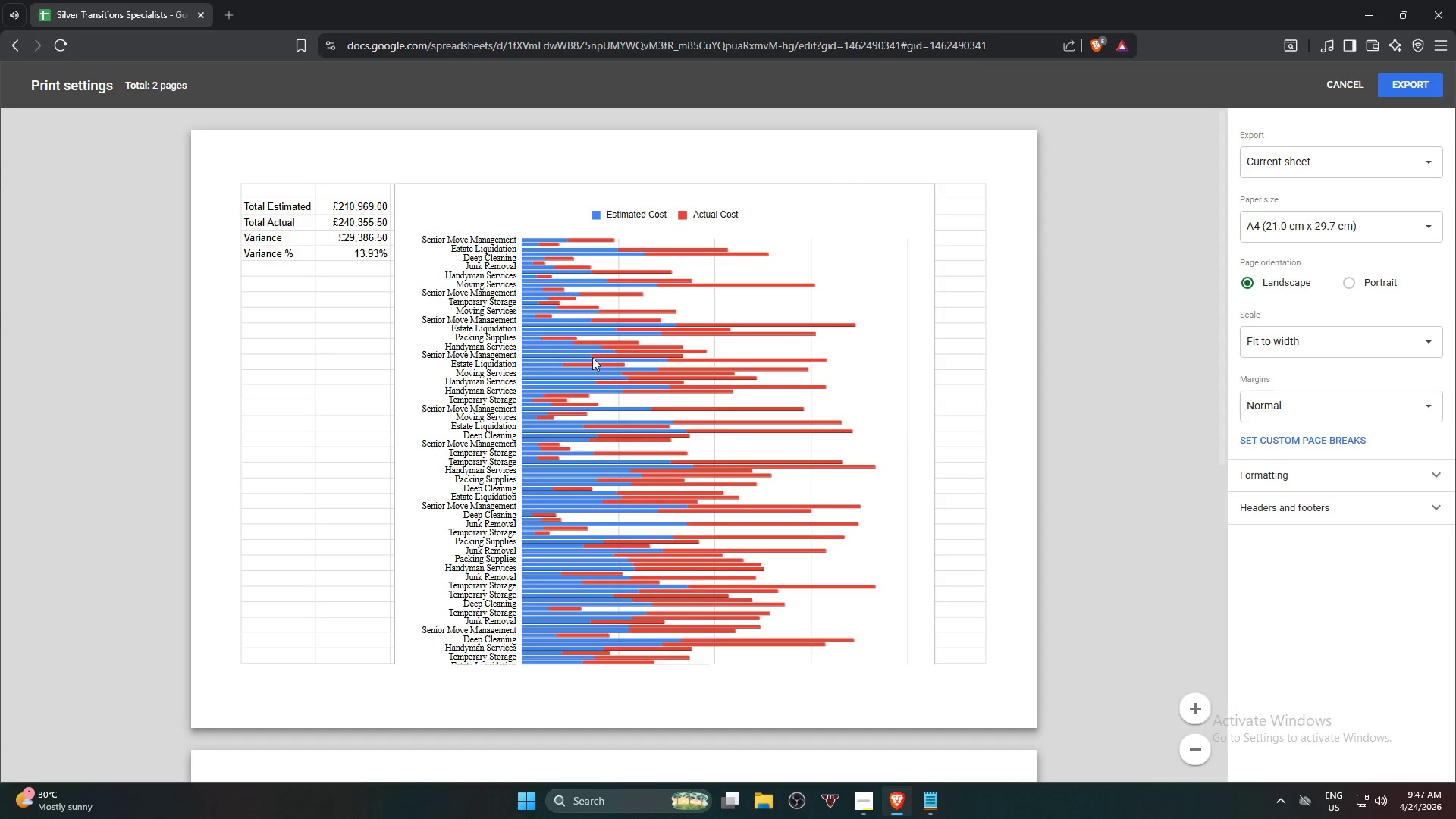 
scroll: coordinate [614, 388], scroll_direction: down, amount: 4.0
 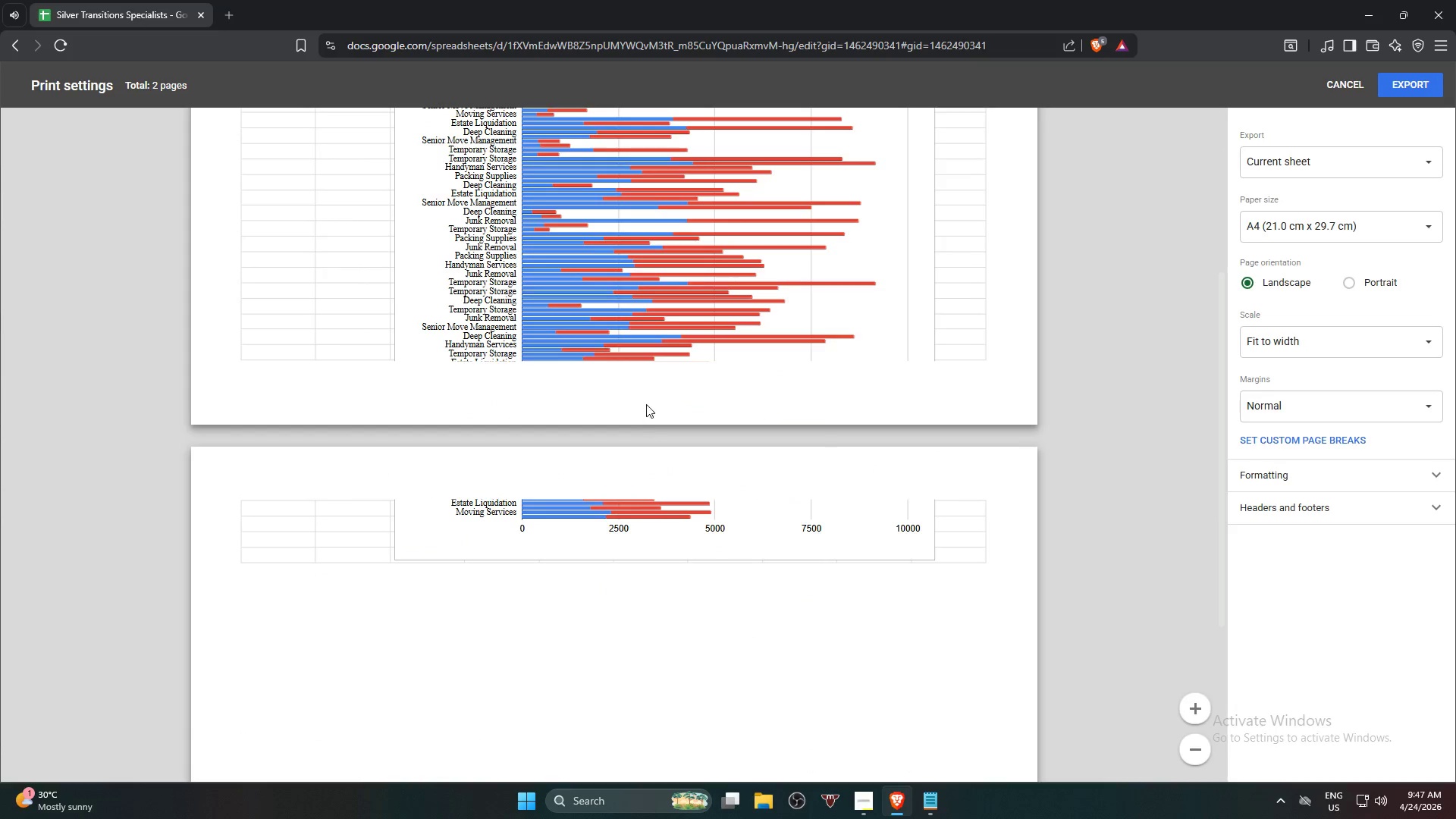 
scroll: coordinate [642, 385], scroll_direction: up, amount: 6.0
 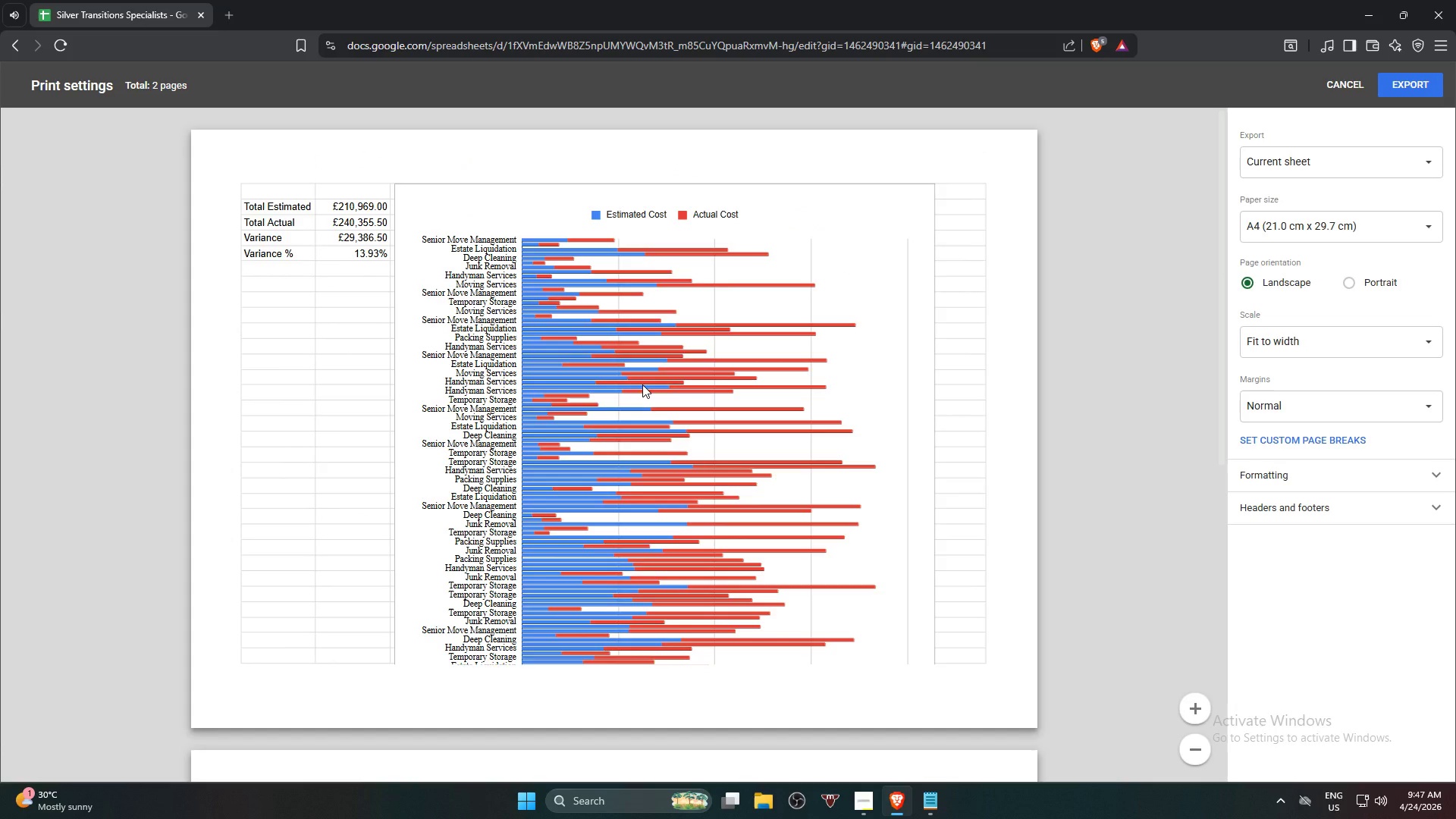 
wait(9.0)
 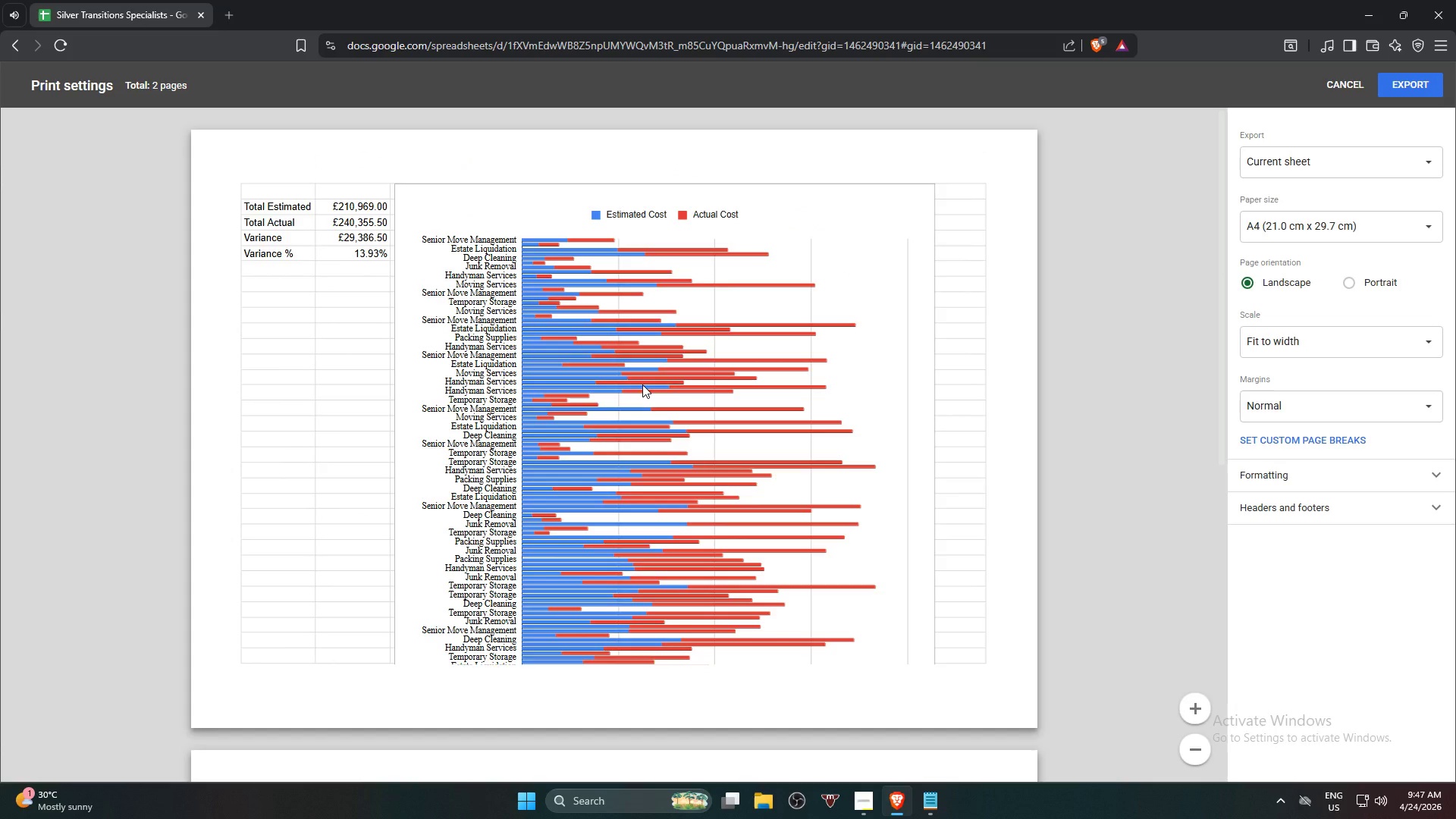 
left_click([1344, 87])
 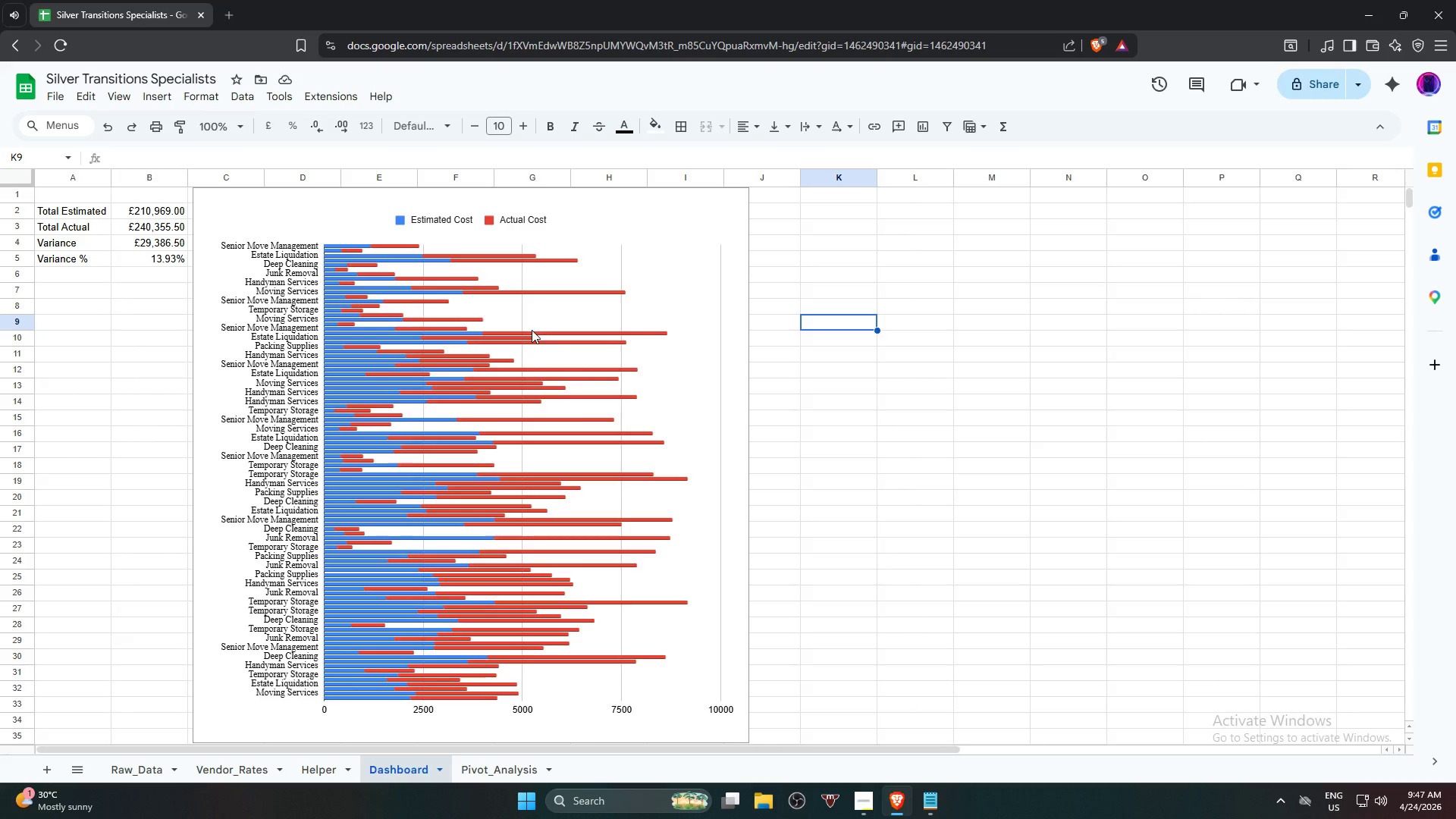 
left_click([457, 216])
 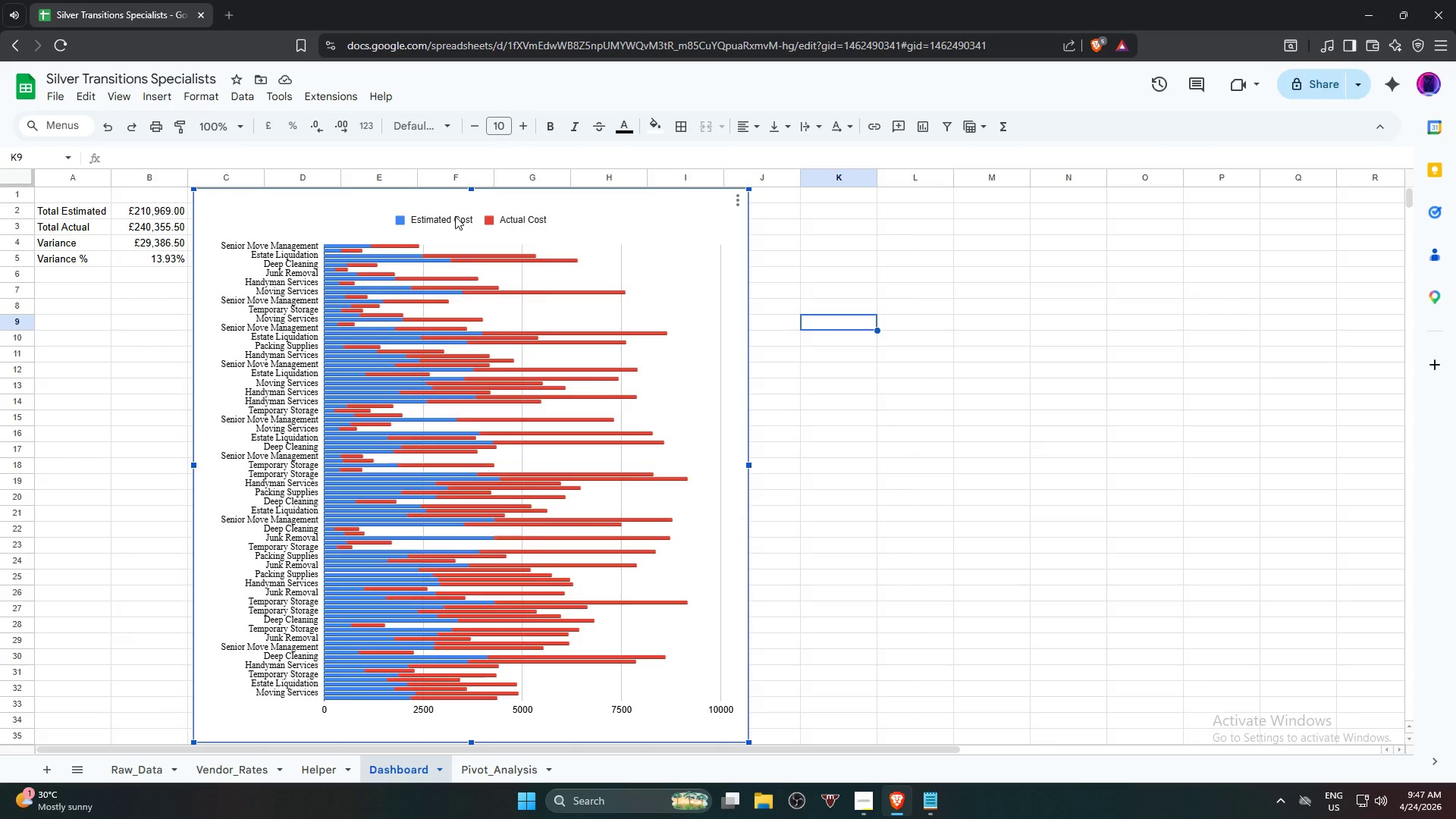 
double_click([455, 216])
 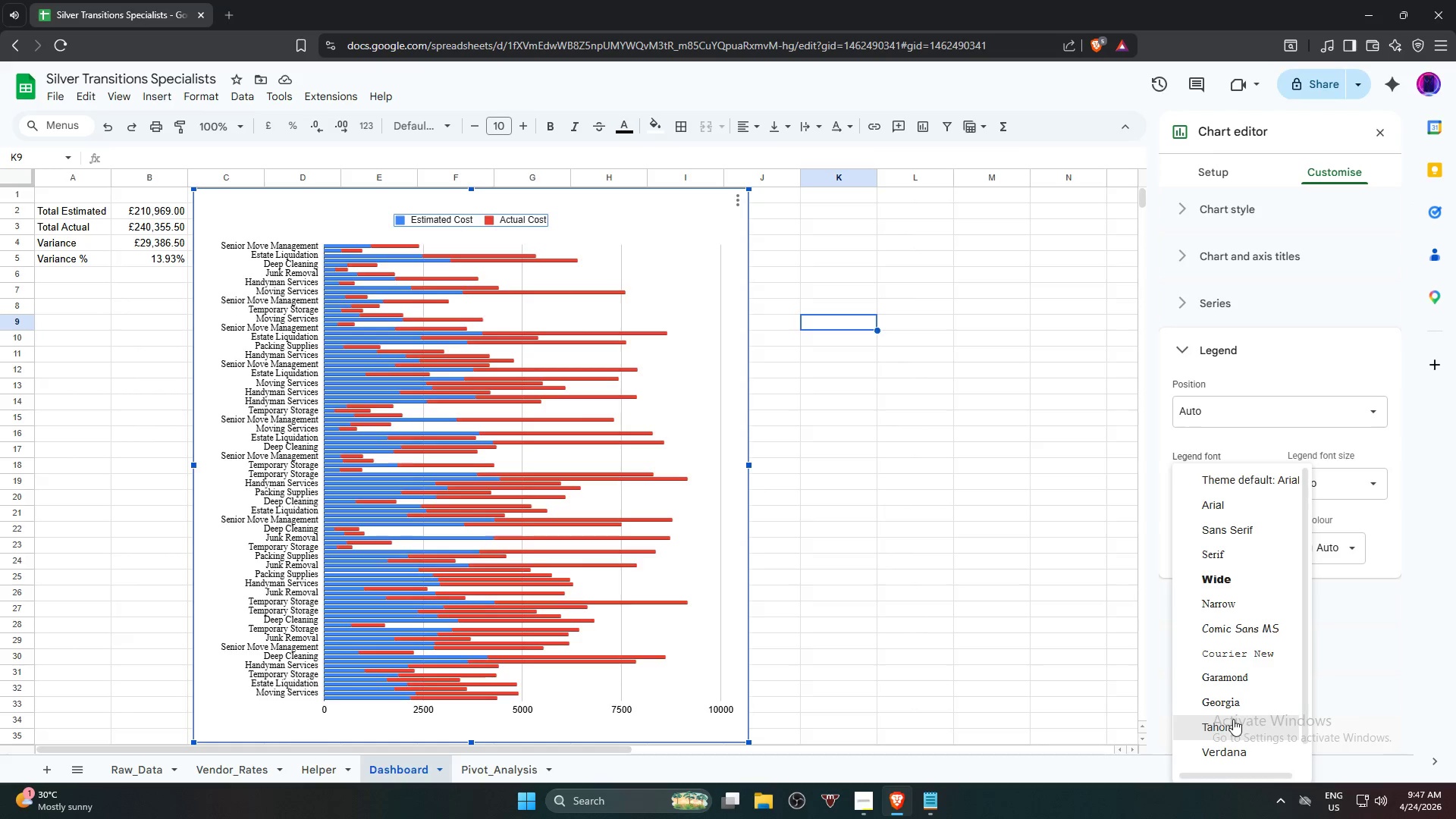 
left_click([1238, 603])
 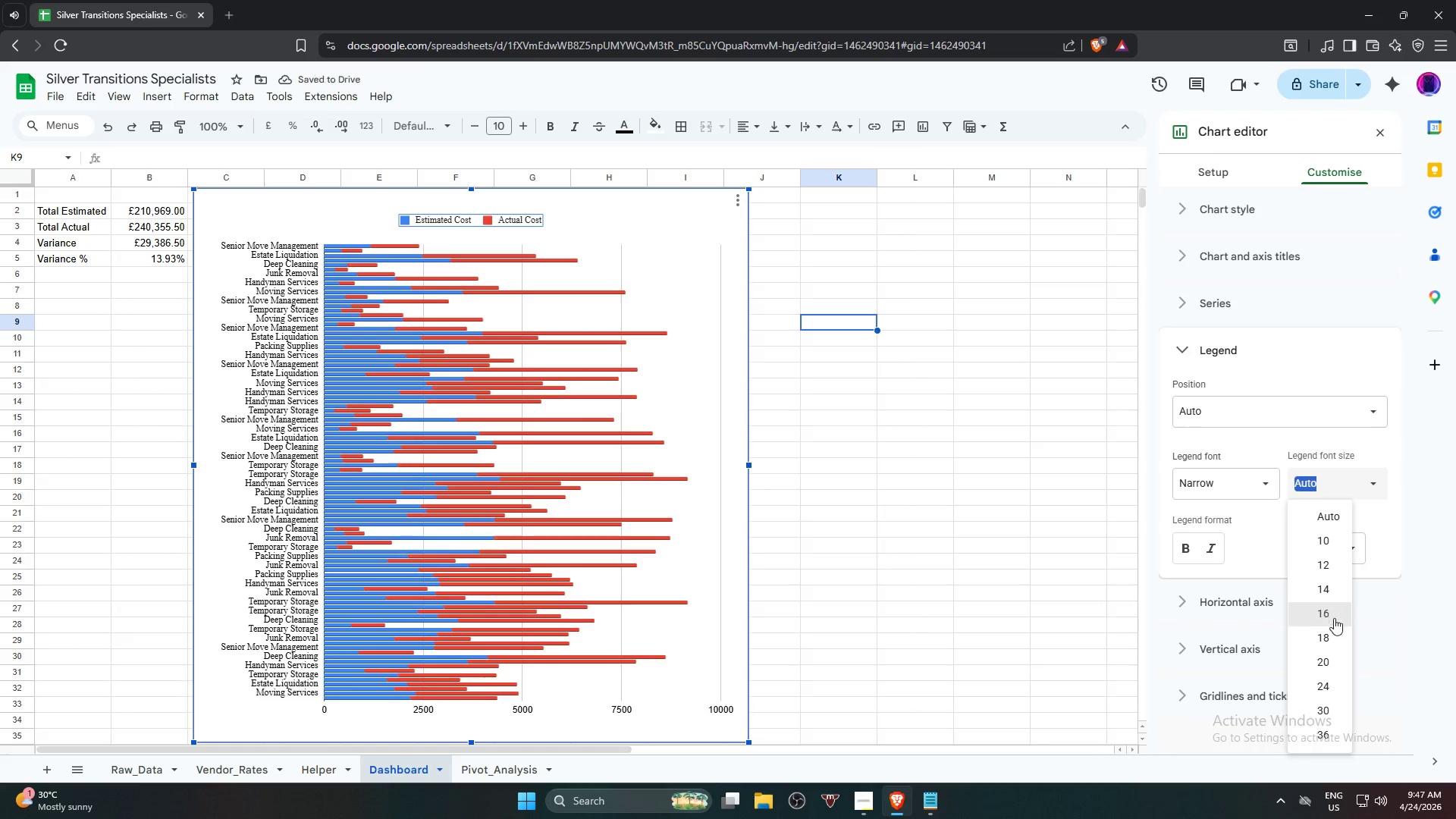 
left_click([1328, 685])
 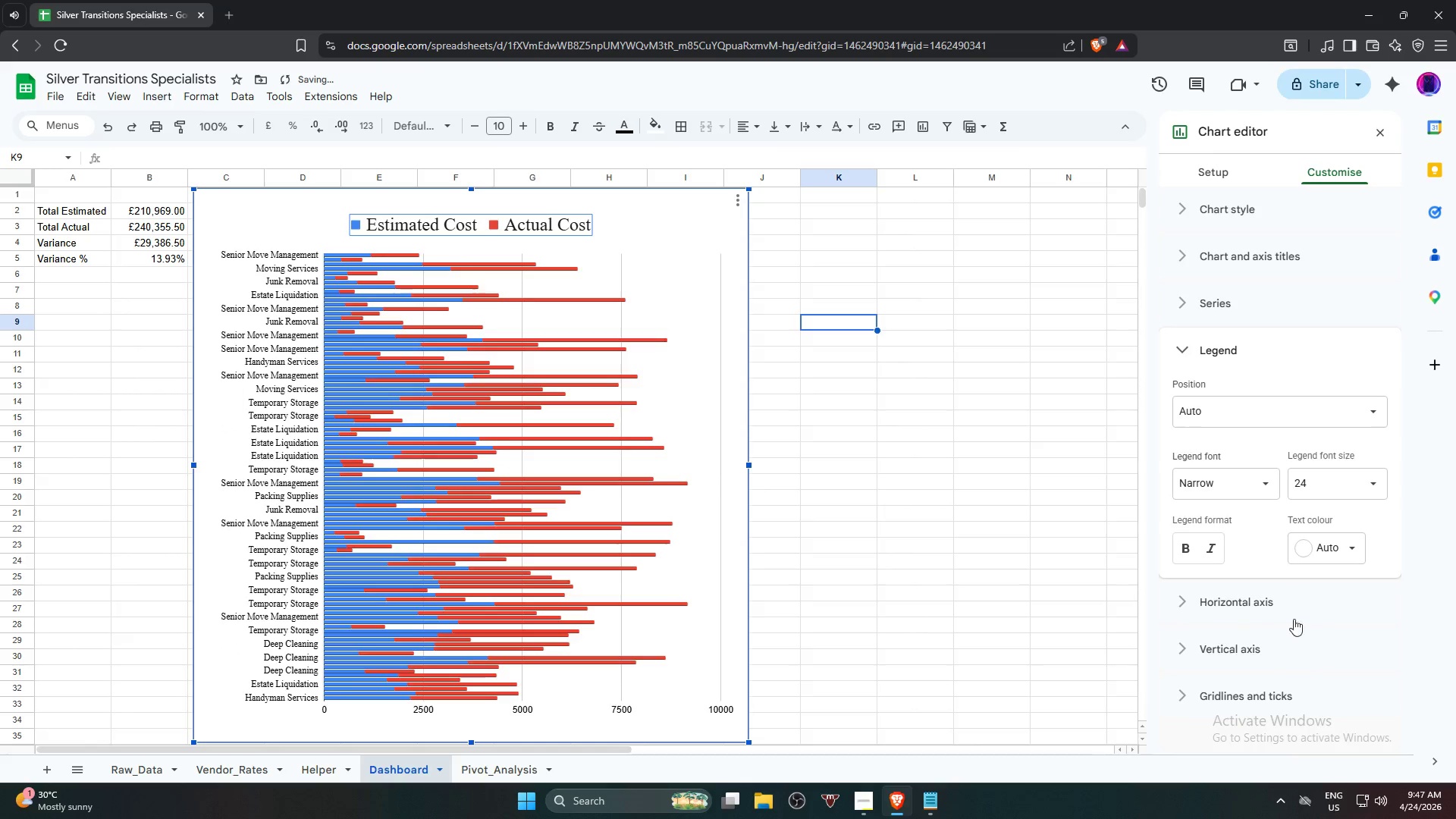 
scroll: coordinate [873, 500], scroll_direction: up, amount: 1.0
 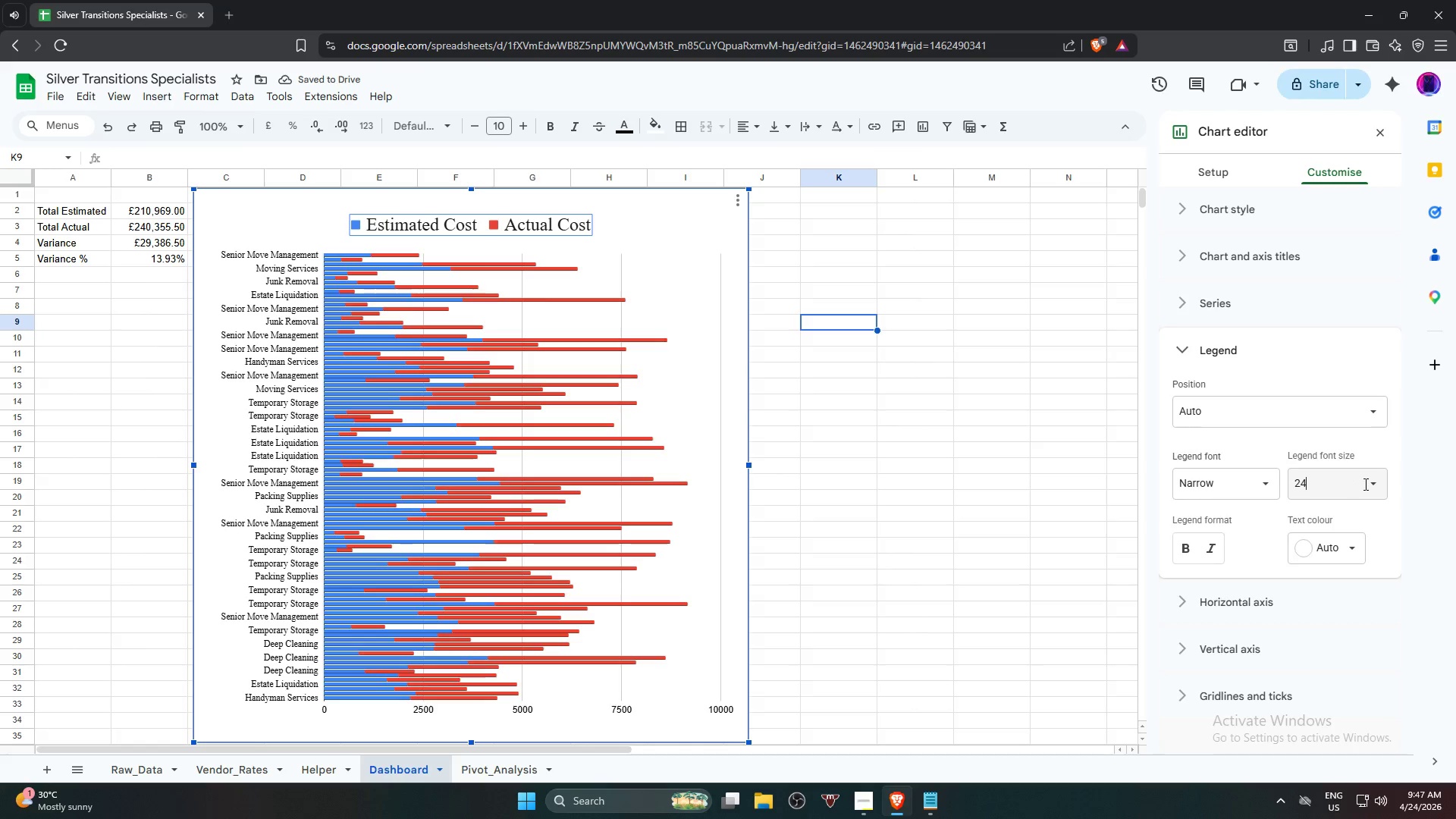 
left_click([1378, 487])
 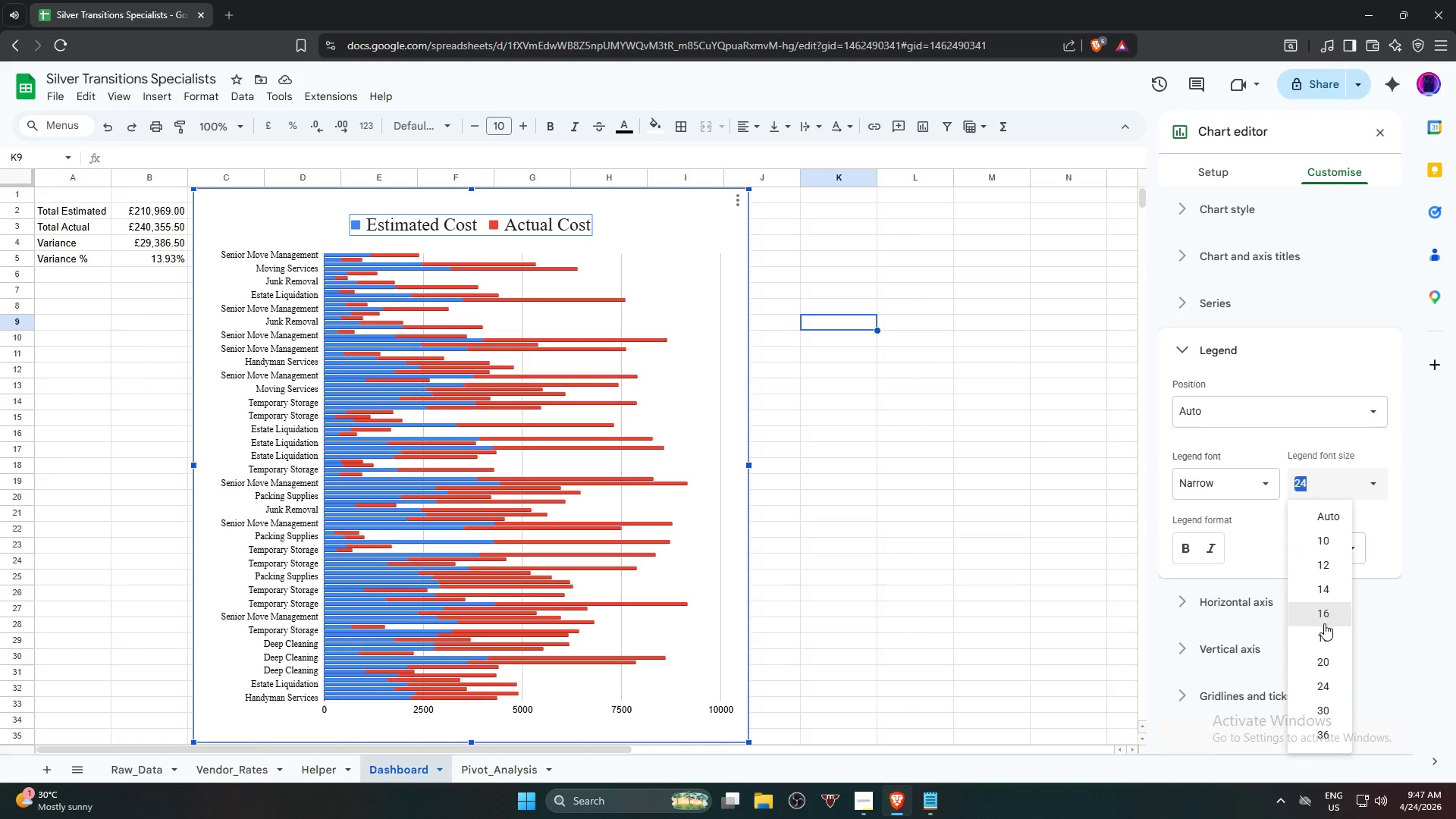 
left_click([1321, 636])
 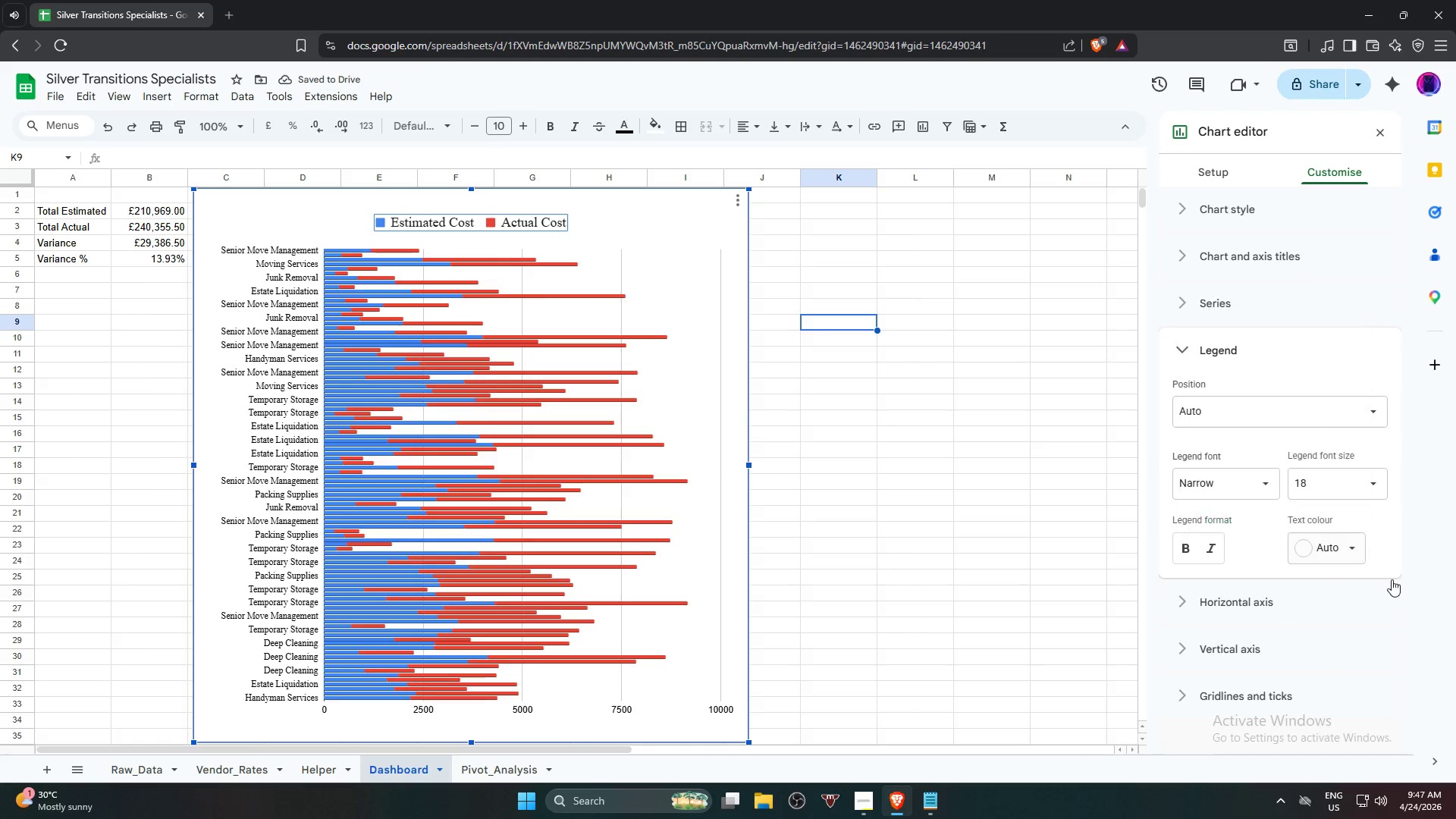 
left_click([1381, 489])
 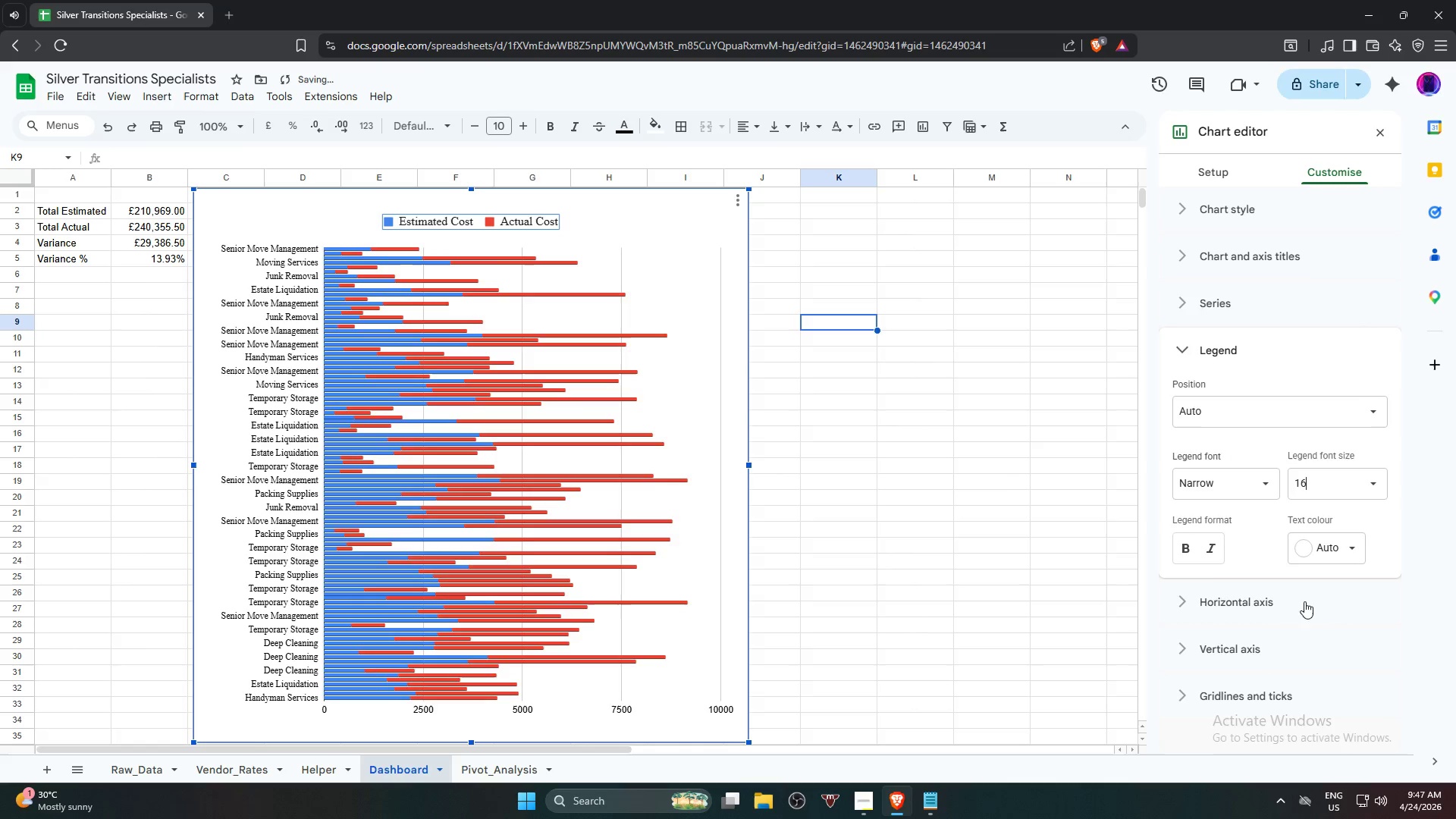 
scroll: coordinate [970, 500], scroll_direction: down, amount: 1.0
 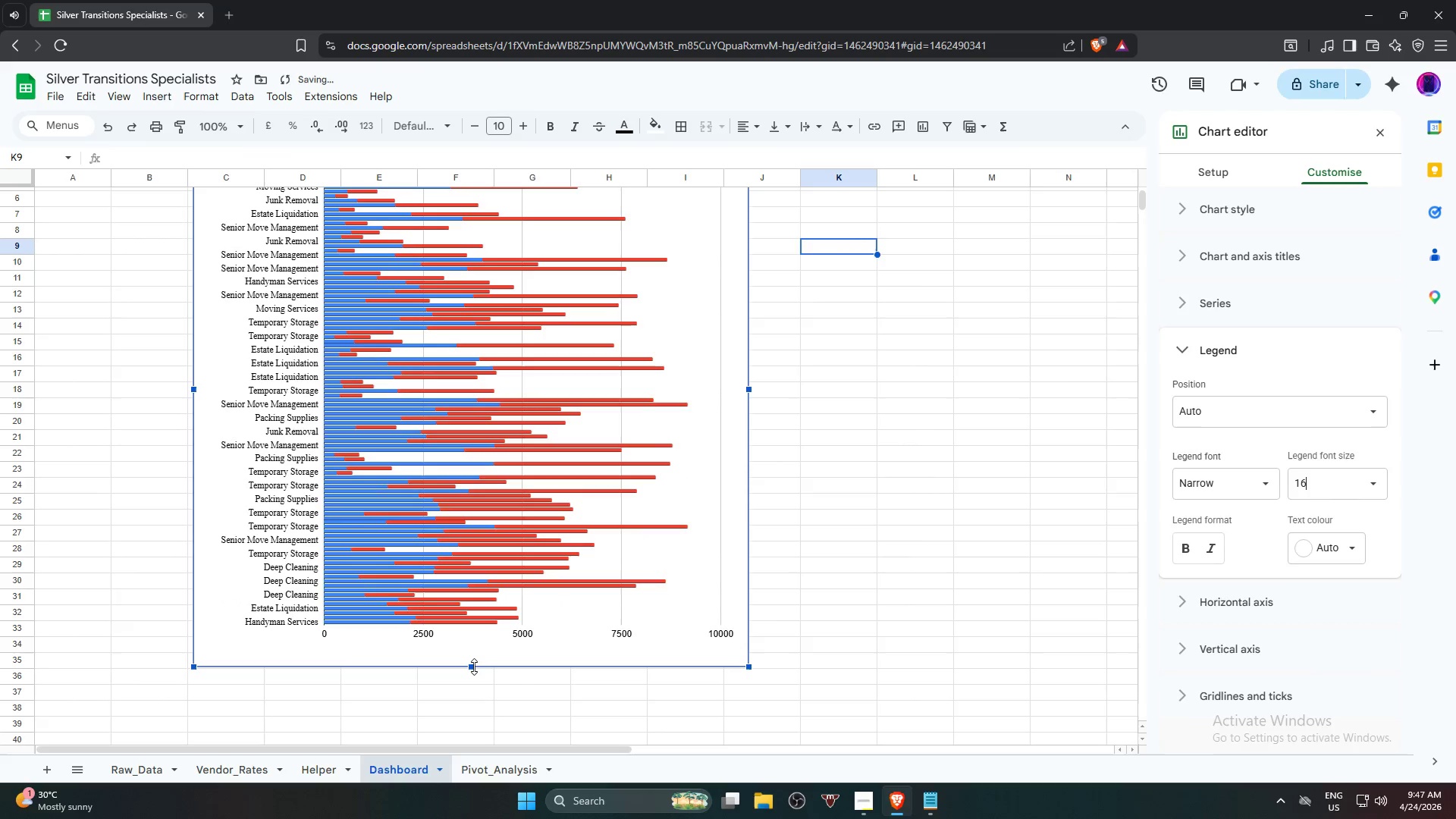 
left_click_drag(start_coordinate=[473, 667], to_coordinate=[491, 604])
 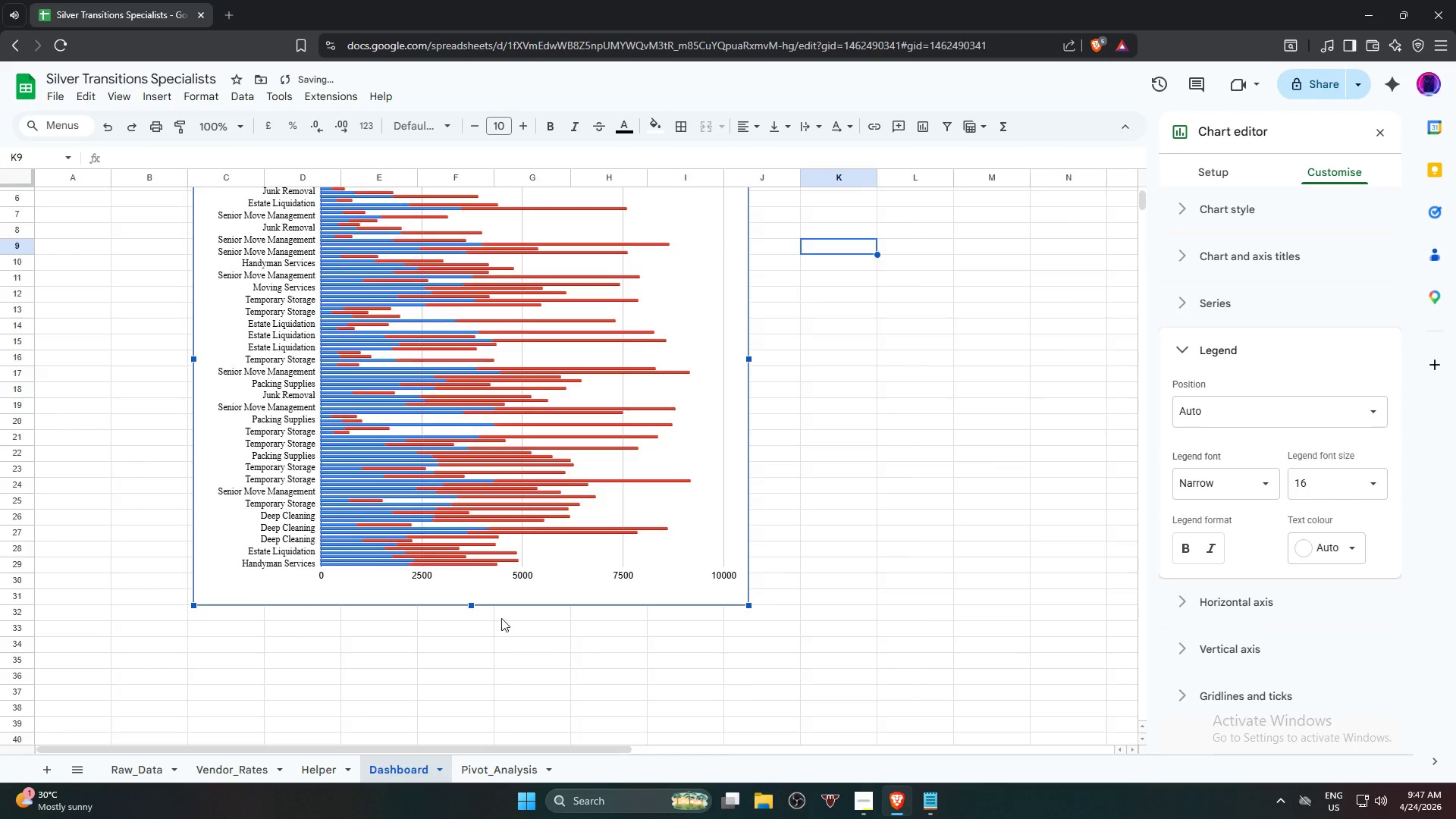 
scroll: coordinate [510, 629], scroll_direction: up, amount: 2.0
 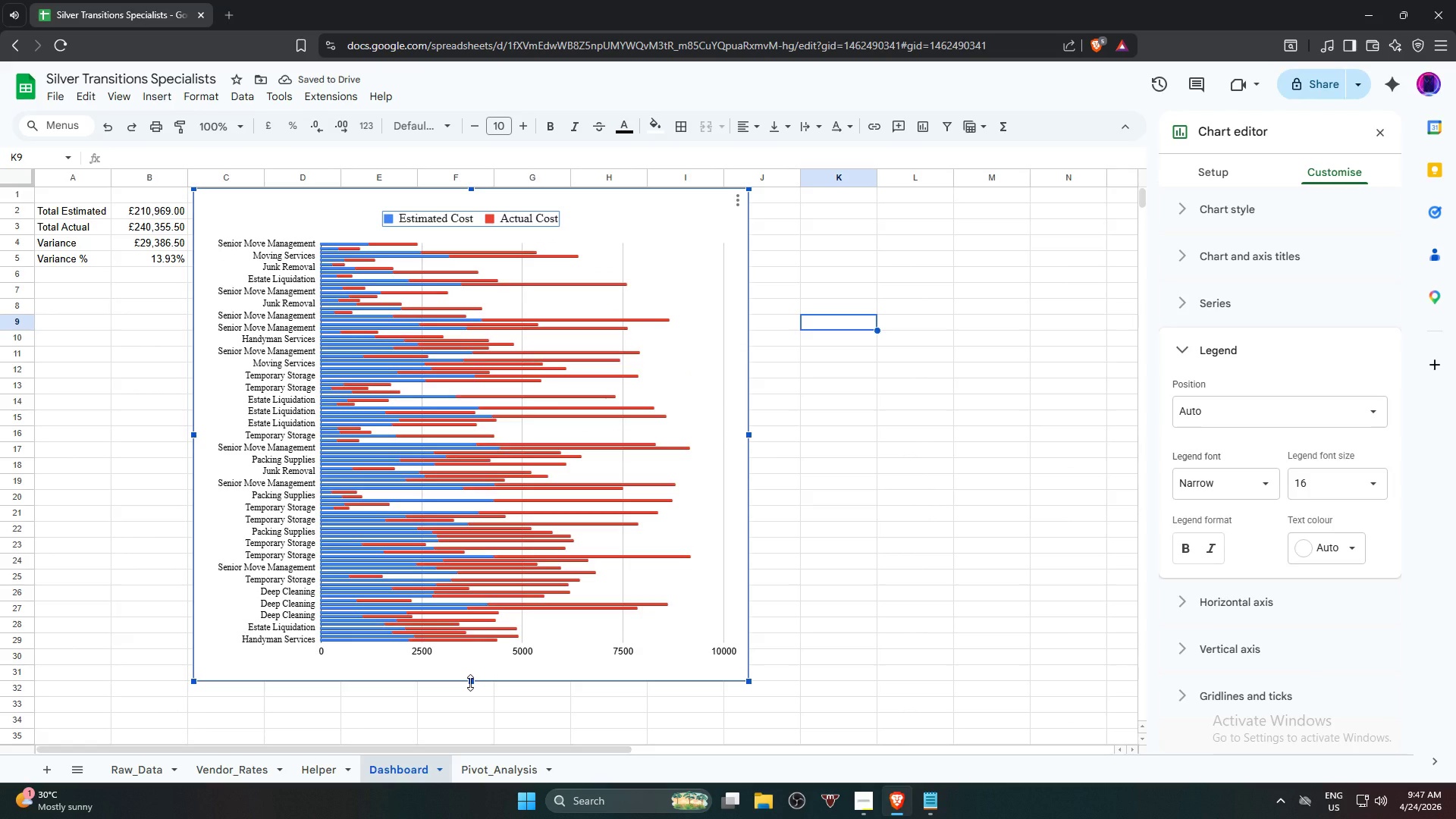 
left_click_drag(start_coordinate=[470, 682], to_coordinate=[455, 755])
 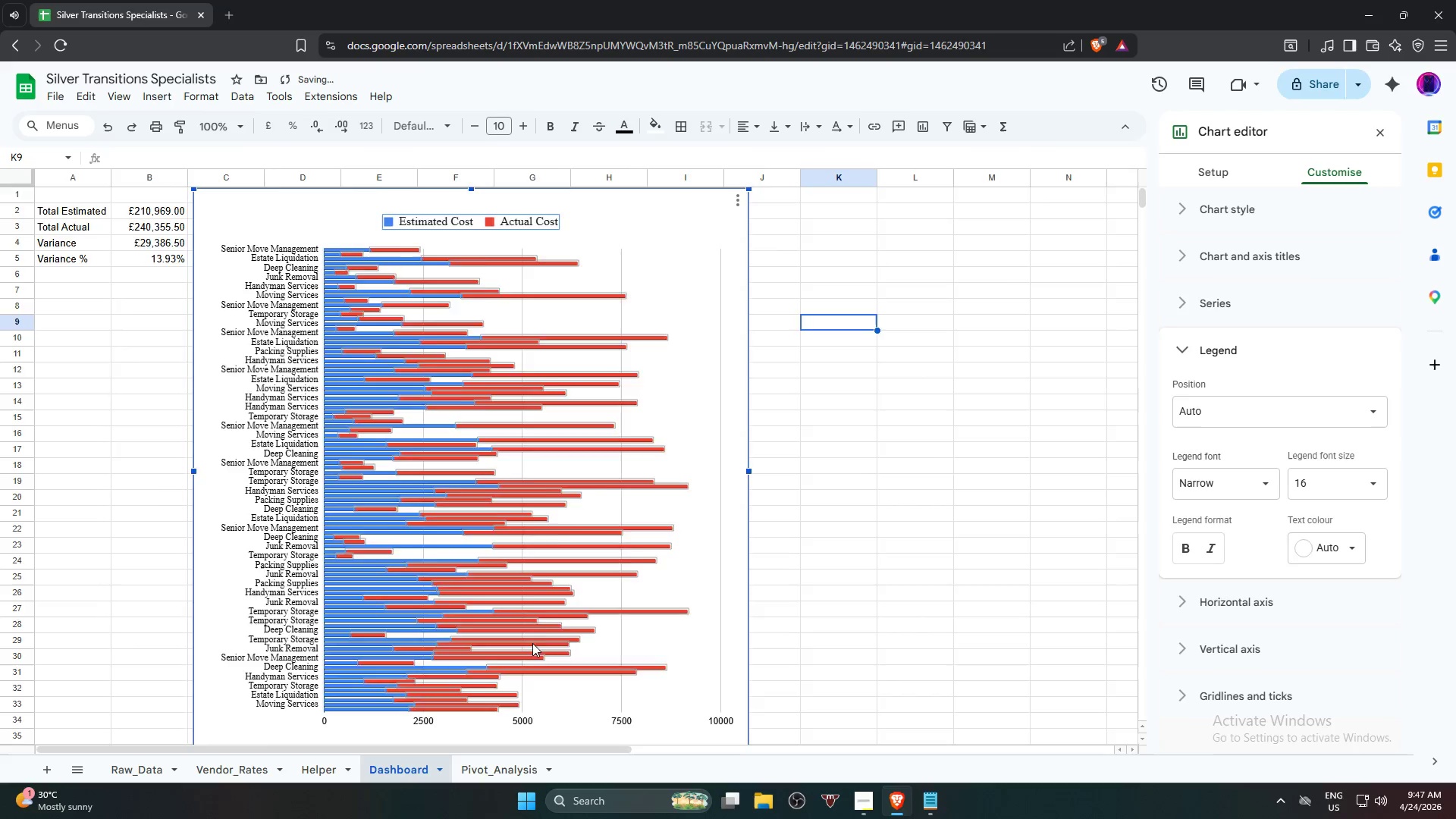 
scroll: coordinate [532, 643], scroll_direction: down, amount: 1.0
 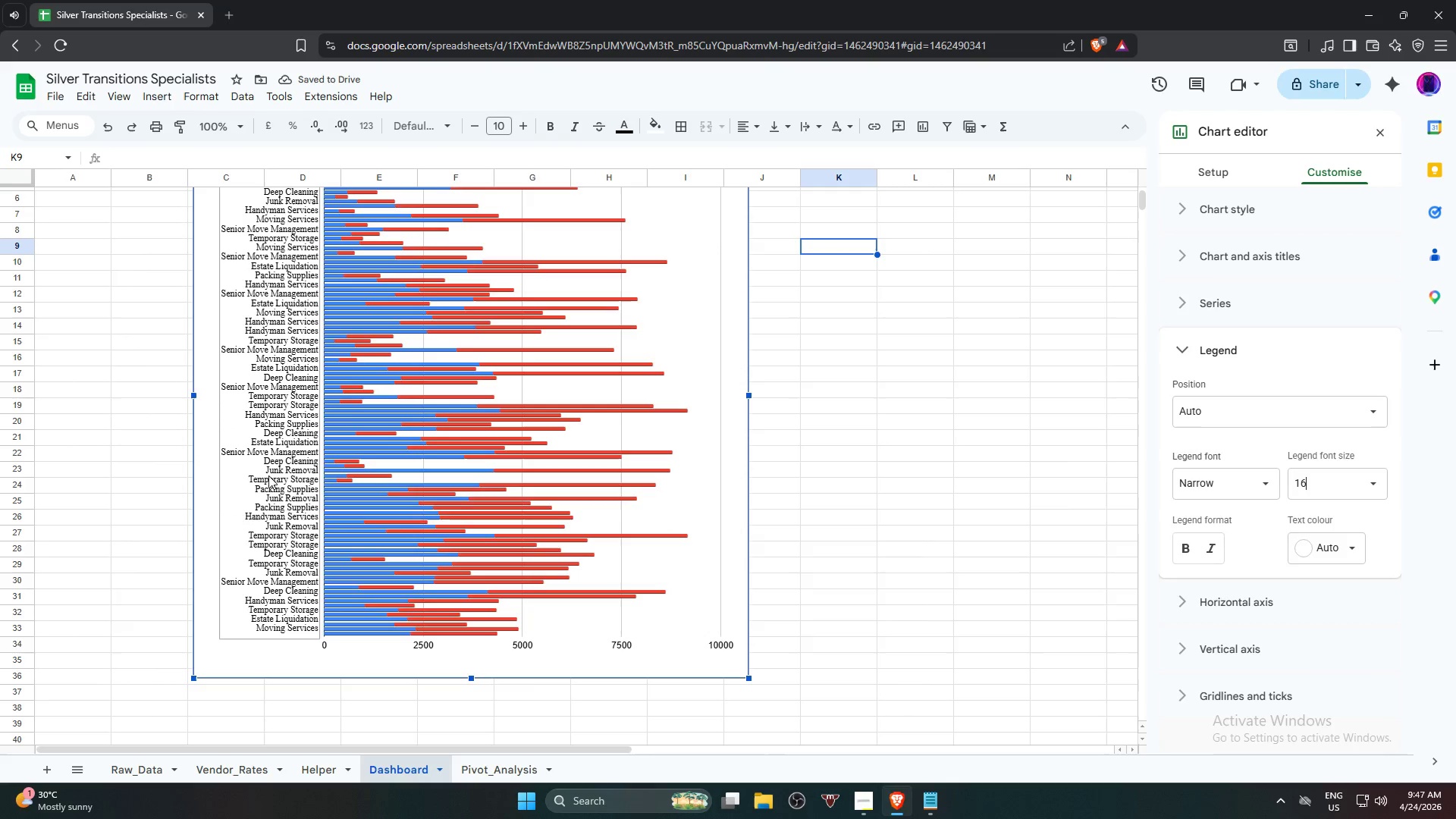 
scroll: coordinate [275, 478], scroll_direction: up, amount: 5.0
 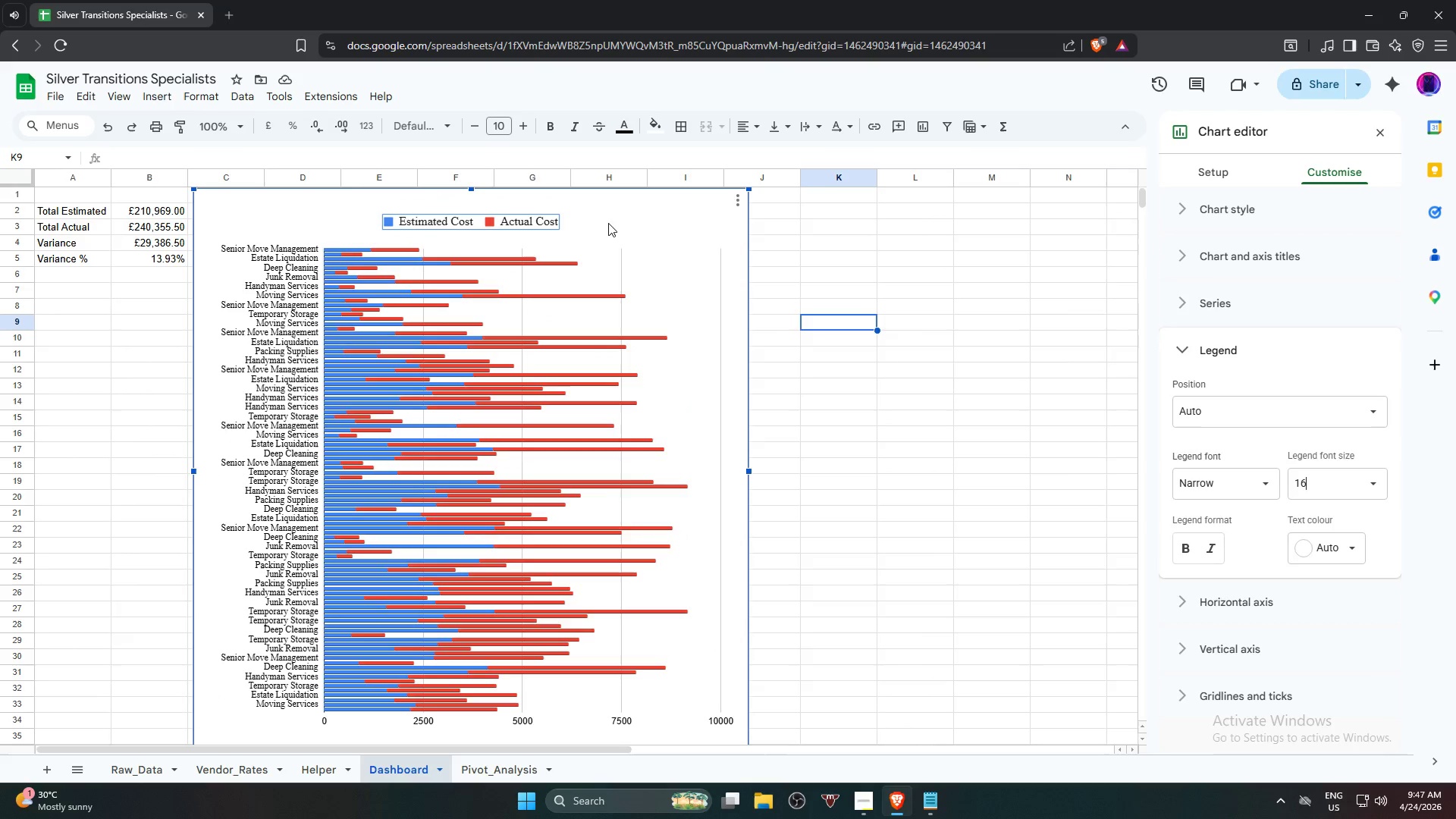 
left_click_drag(start_coordinate=[648, 212], to_coordinate=[618, 647])
 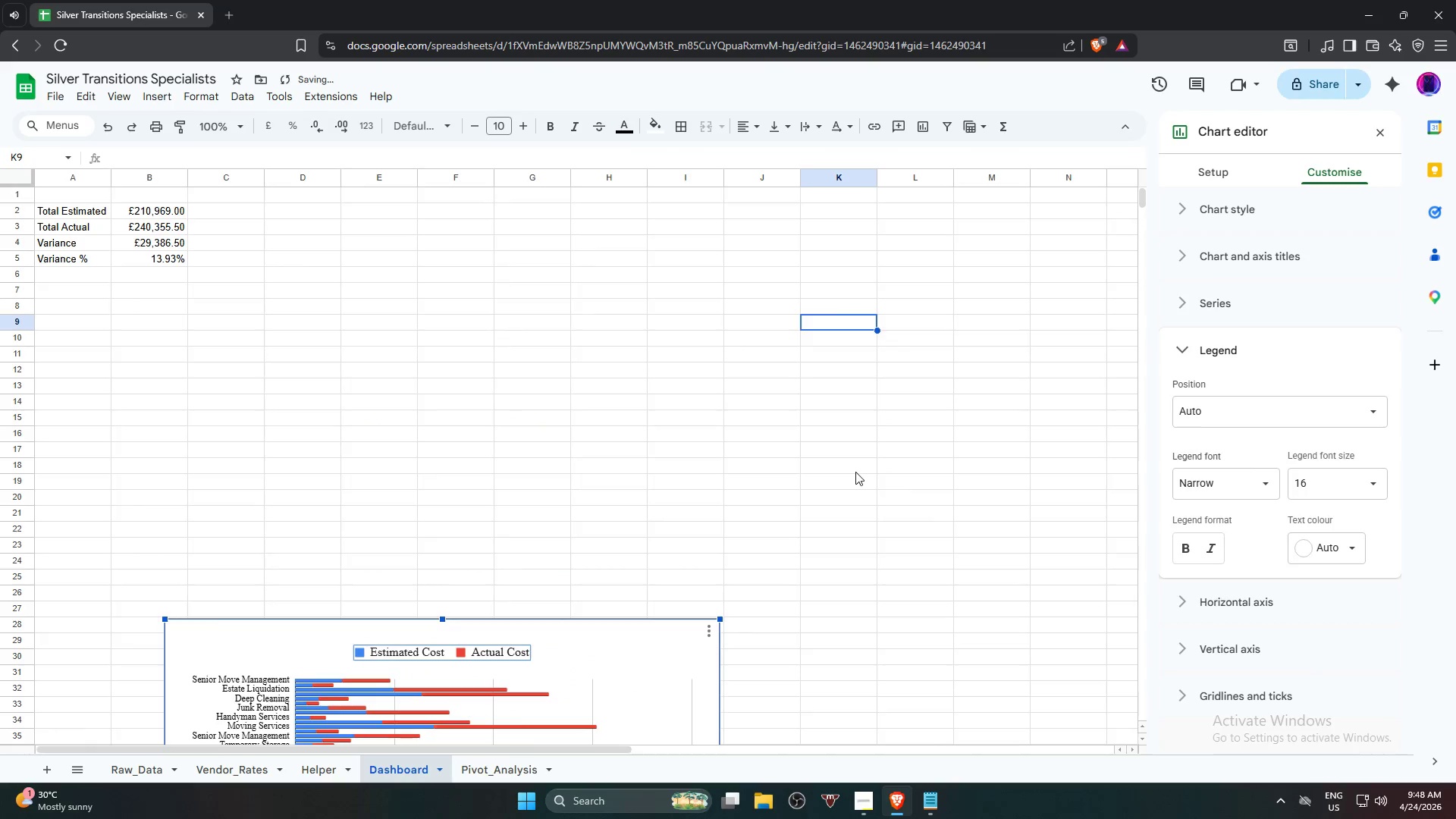 
scroll: coordinate [855, 472], scroll_direction: down, amount: 5.0
 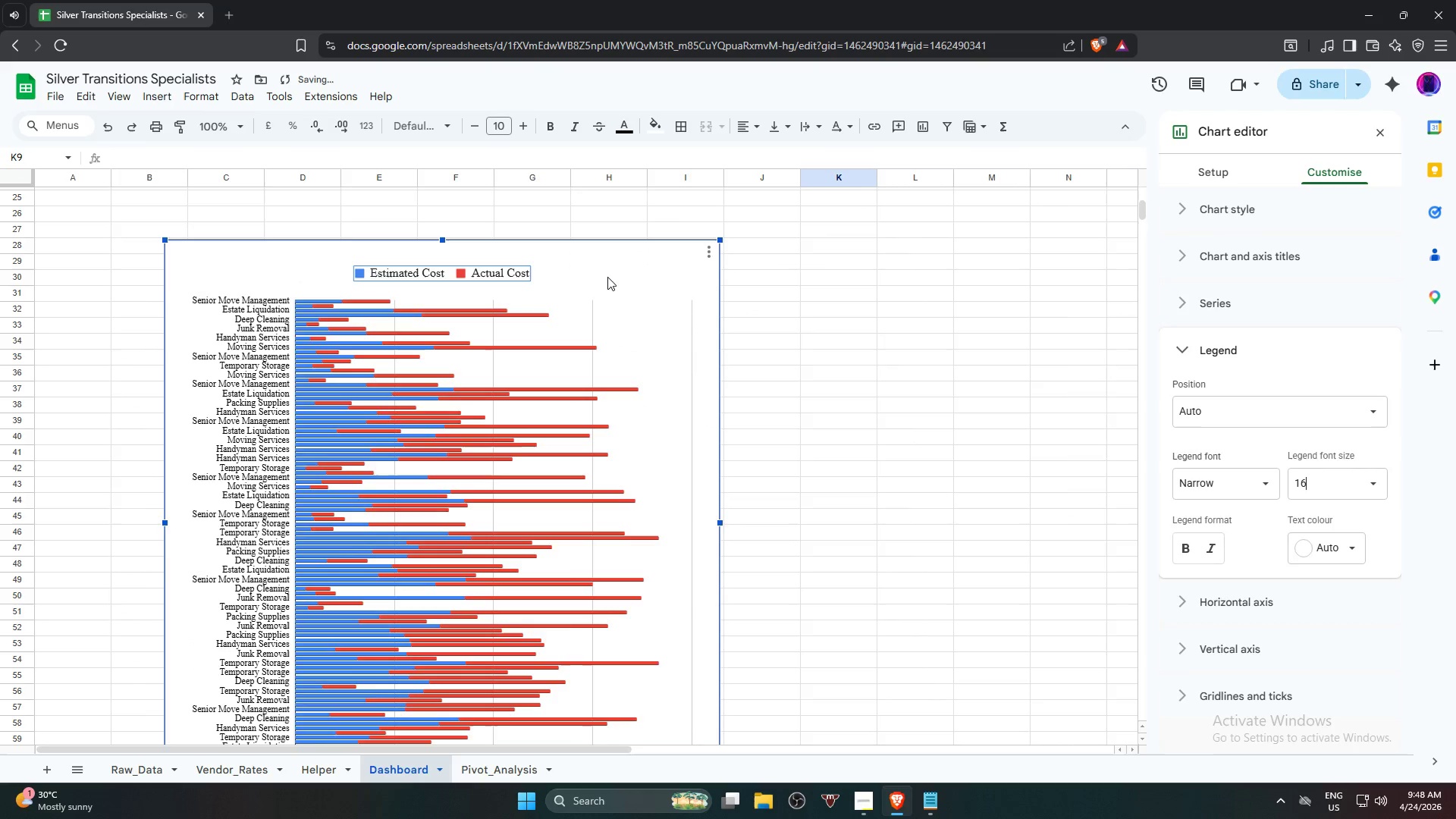 
left_click_drag(start_coordinate=[608, 275], to_coordinate=[594, 614])
 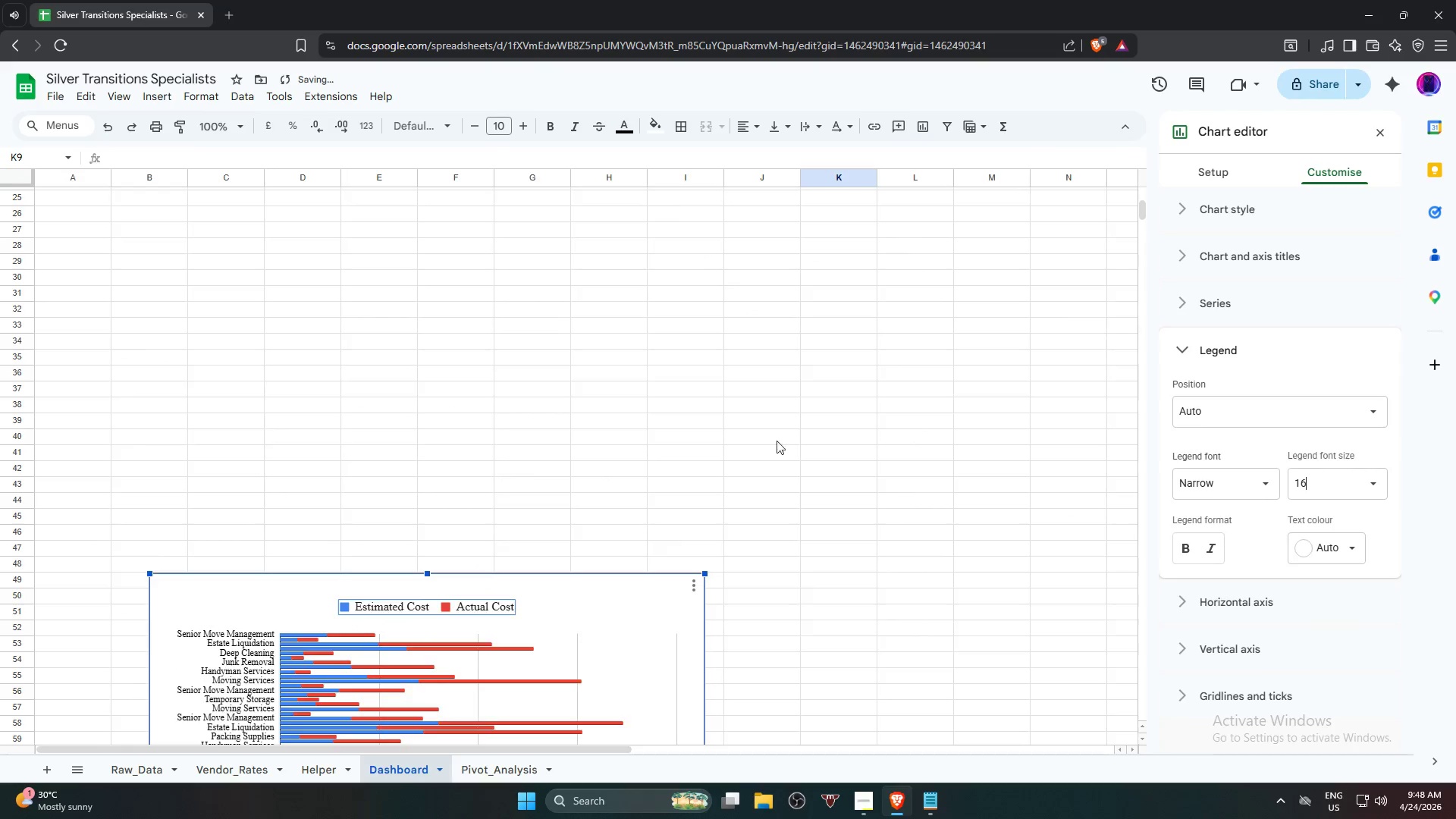 
scroll: coordinate [786, 435], scroll_direction: down, amount: 4.0
 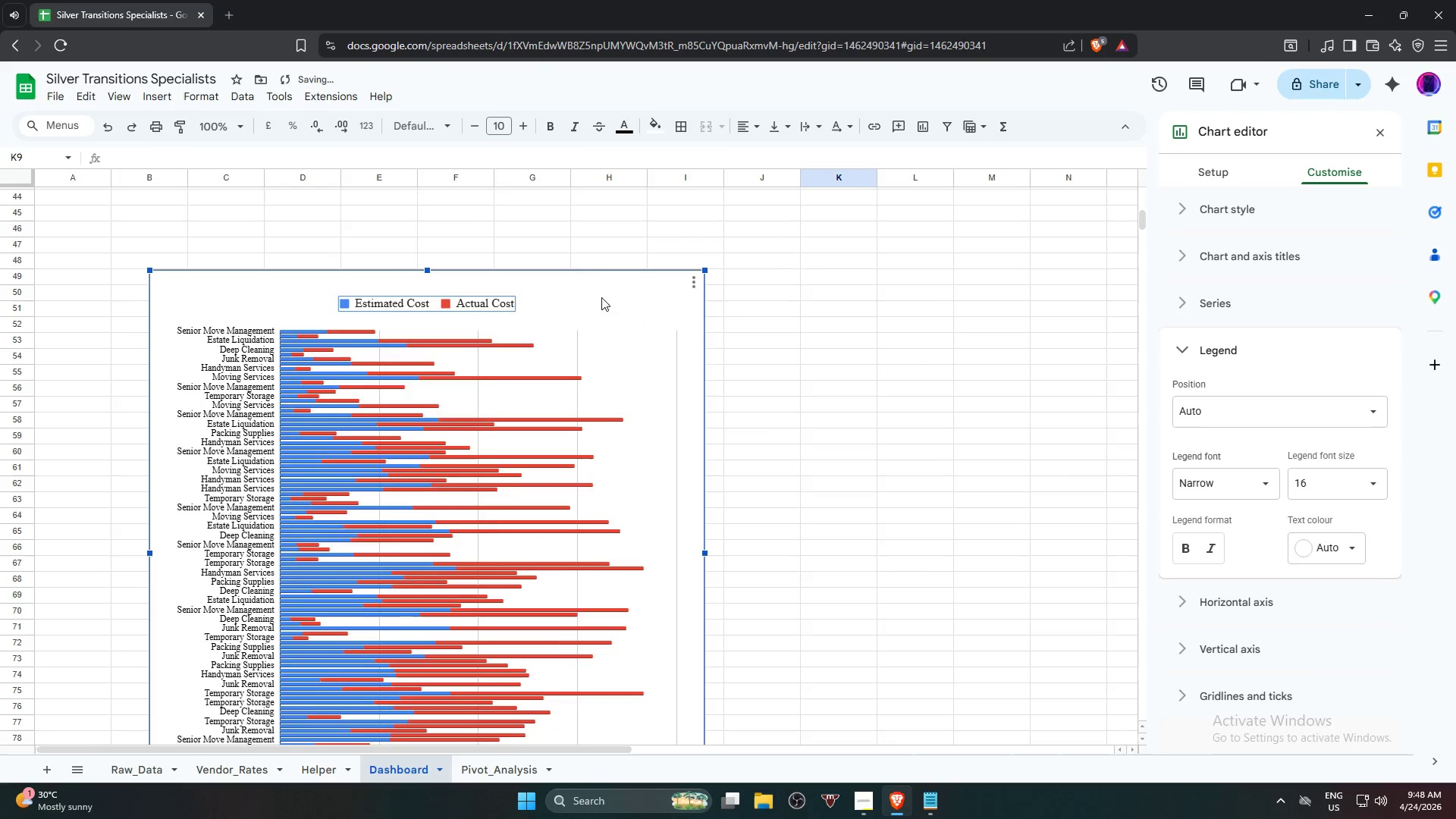 
left_click_drag(start_coordinate=[598, 287], to_coordinate=[637, 472])
 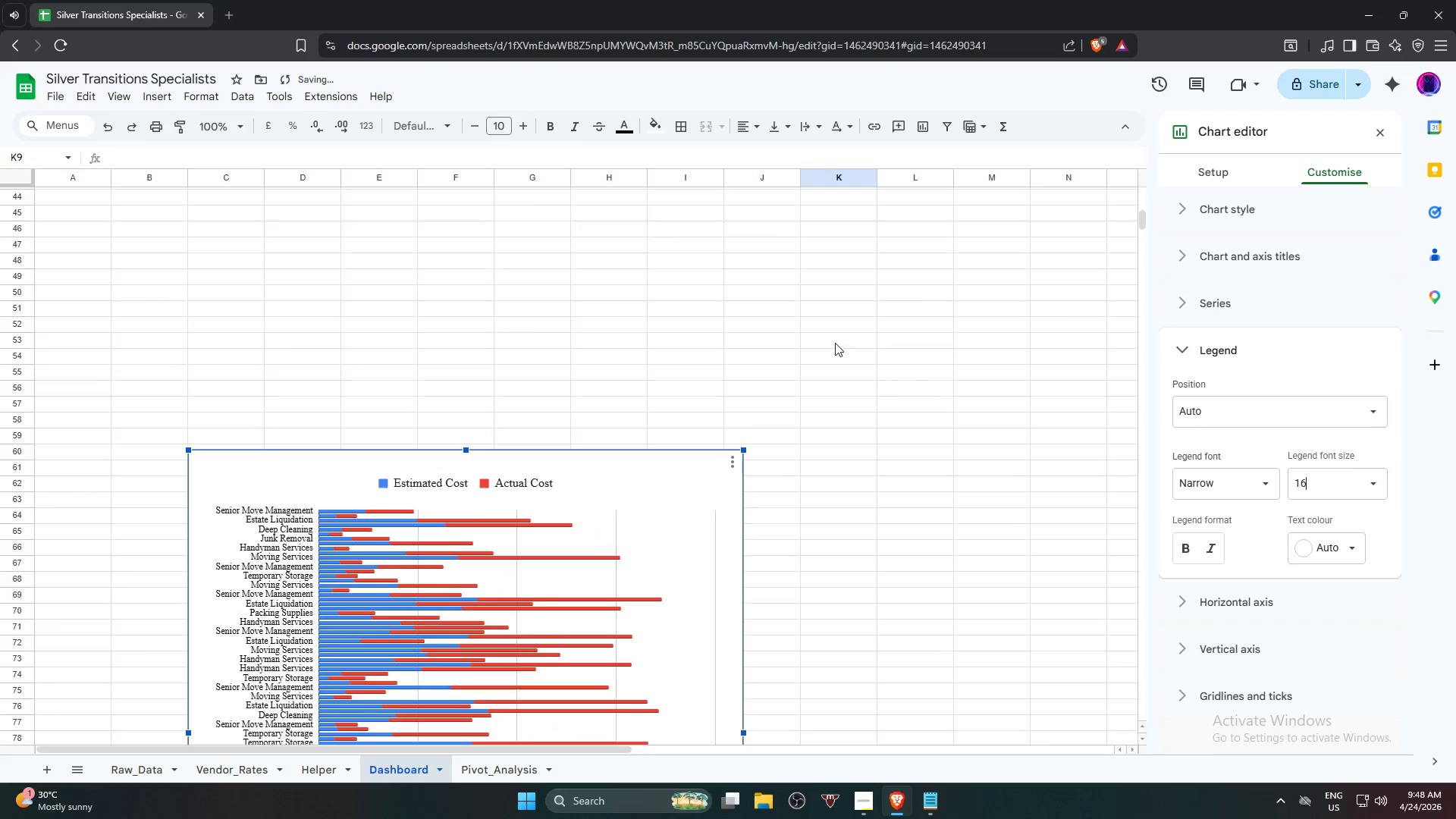 
scroll: coordinate [843, 336], scroll_direction: down, amount: 4.0
 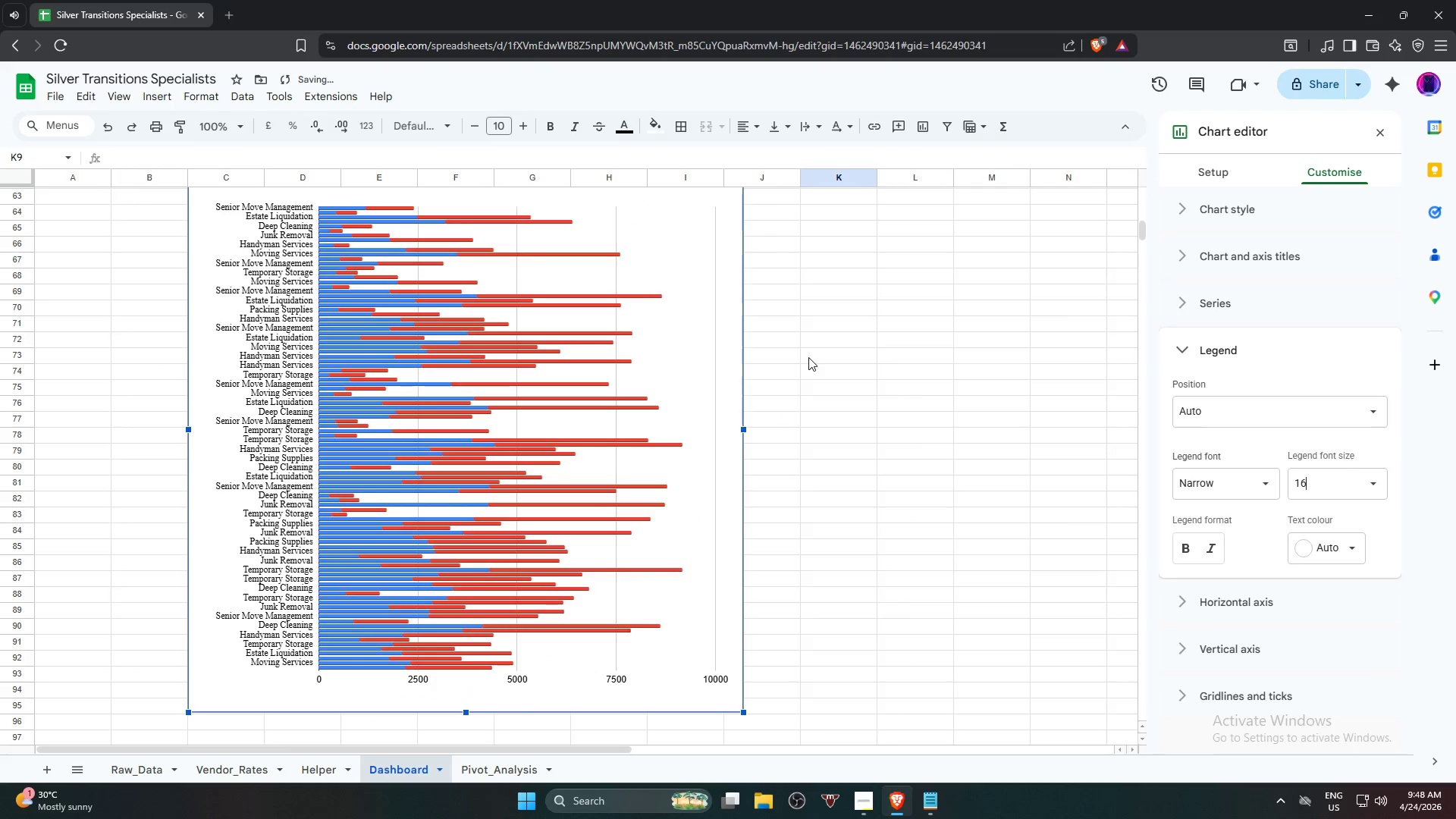 
scroll: coordinate [740, 327], scroll_direction: up, amount: 15.0
 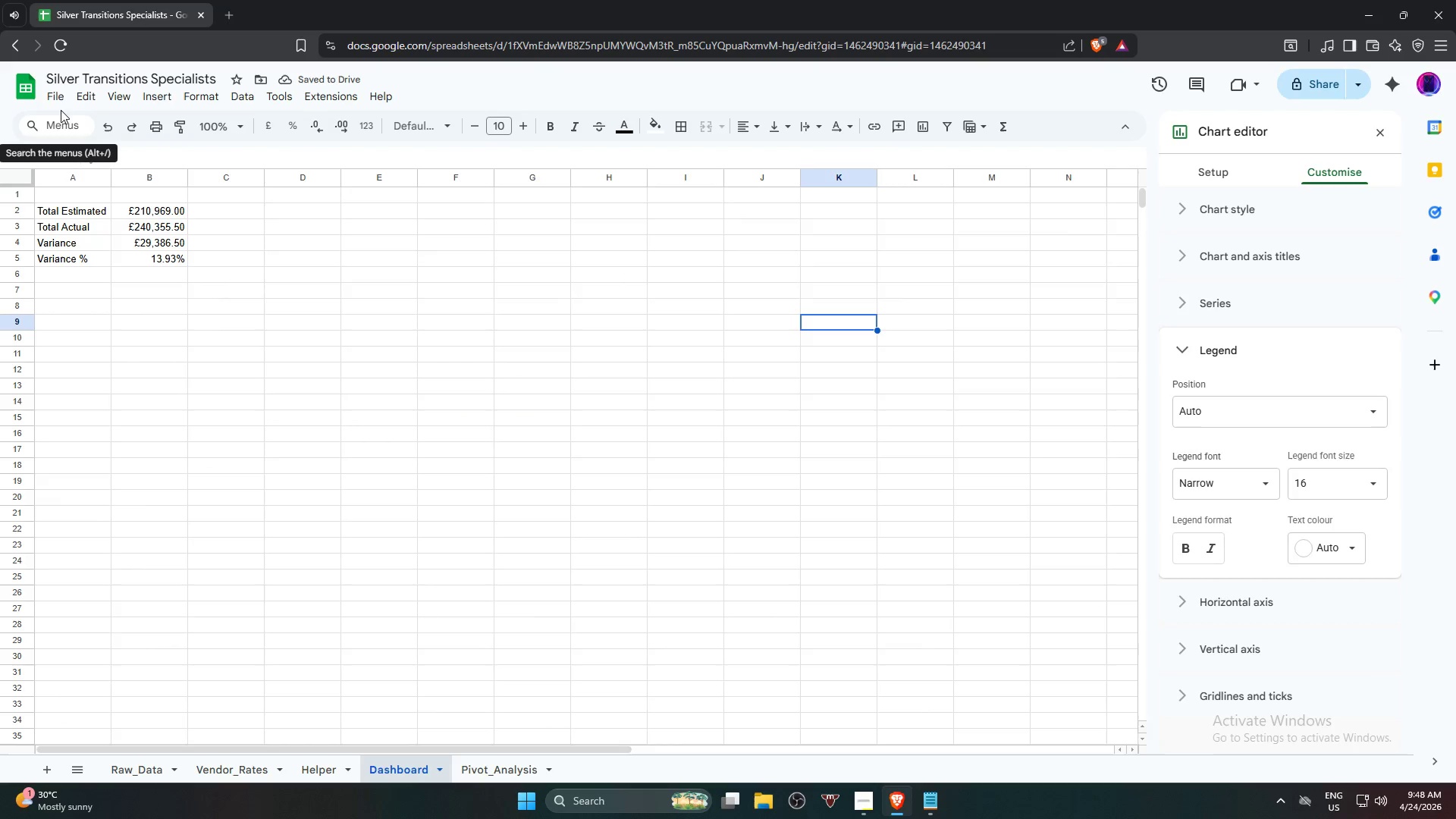 
left_click([64, 93])
 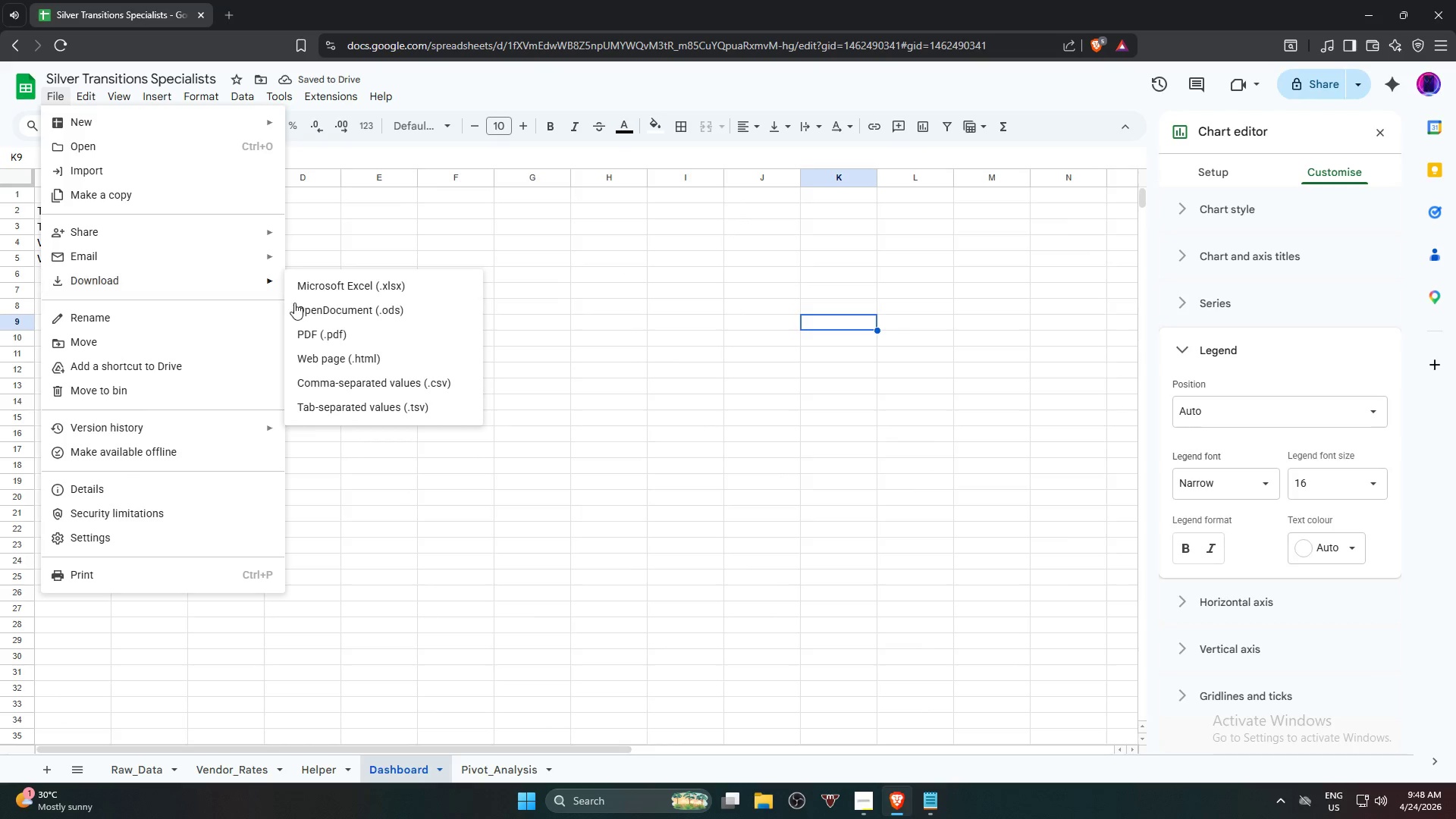 
left_click([359, 342])
 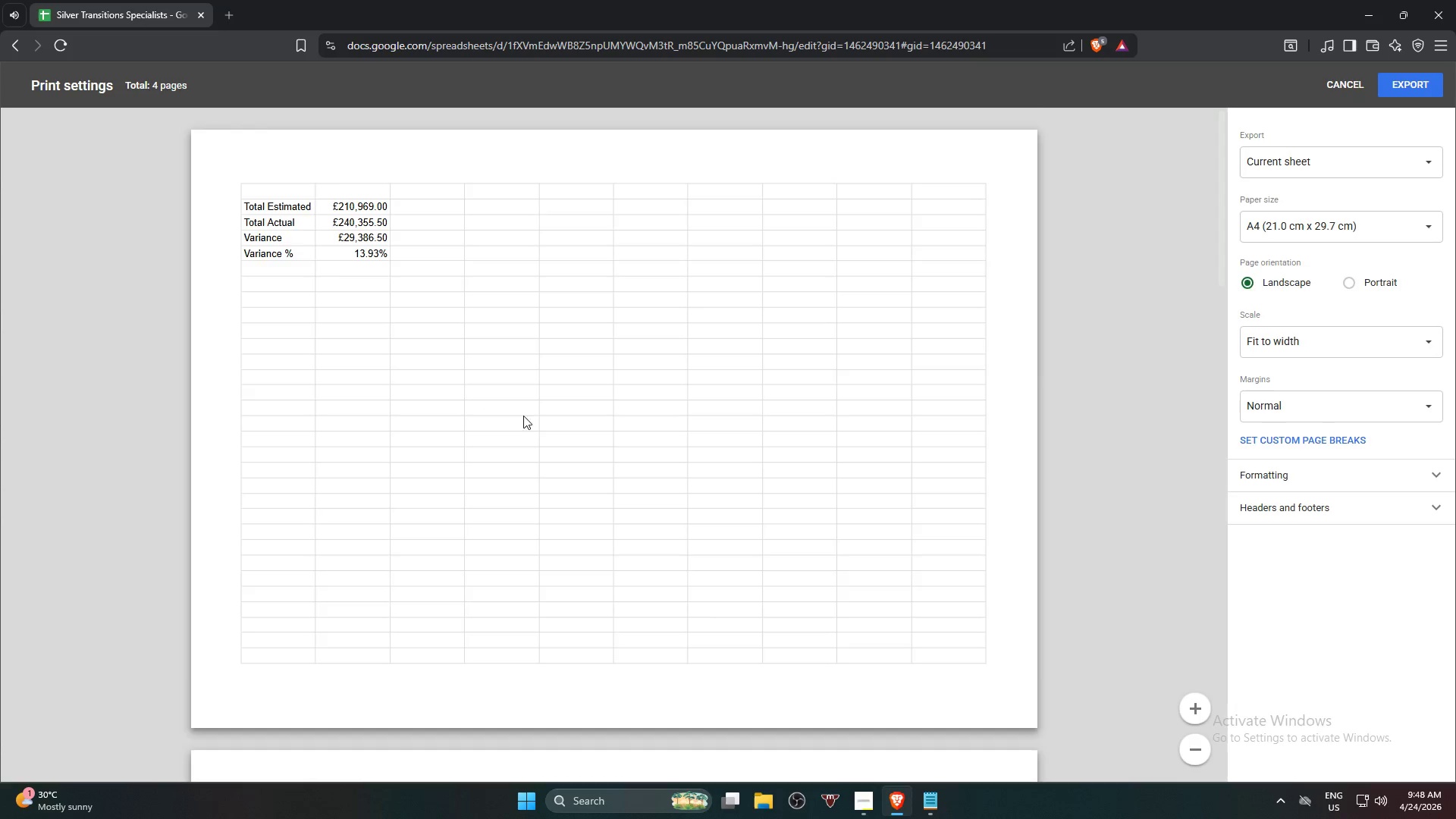 
scroll: coordinate [535, 416], scroll_direction: down, amount: 7.0
 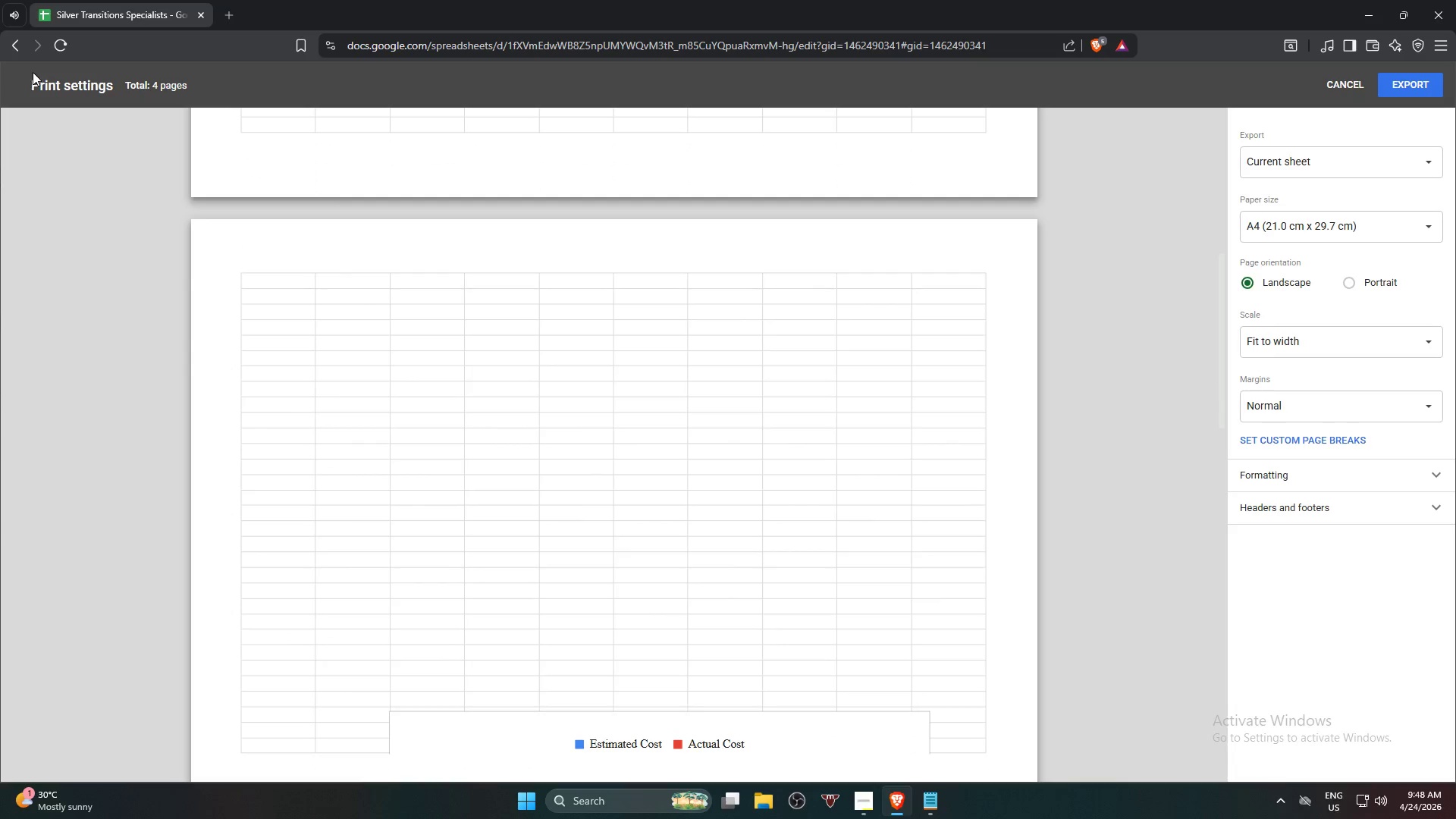 
scroll: coordinate [276, 273], scroll_direction: up, amount: 10.0
 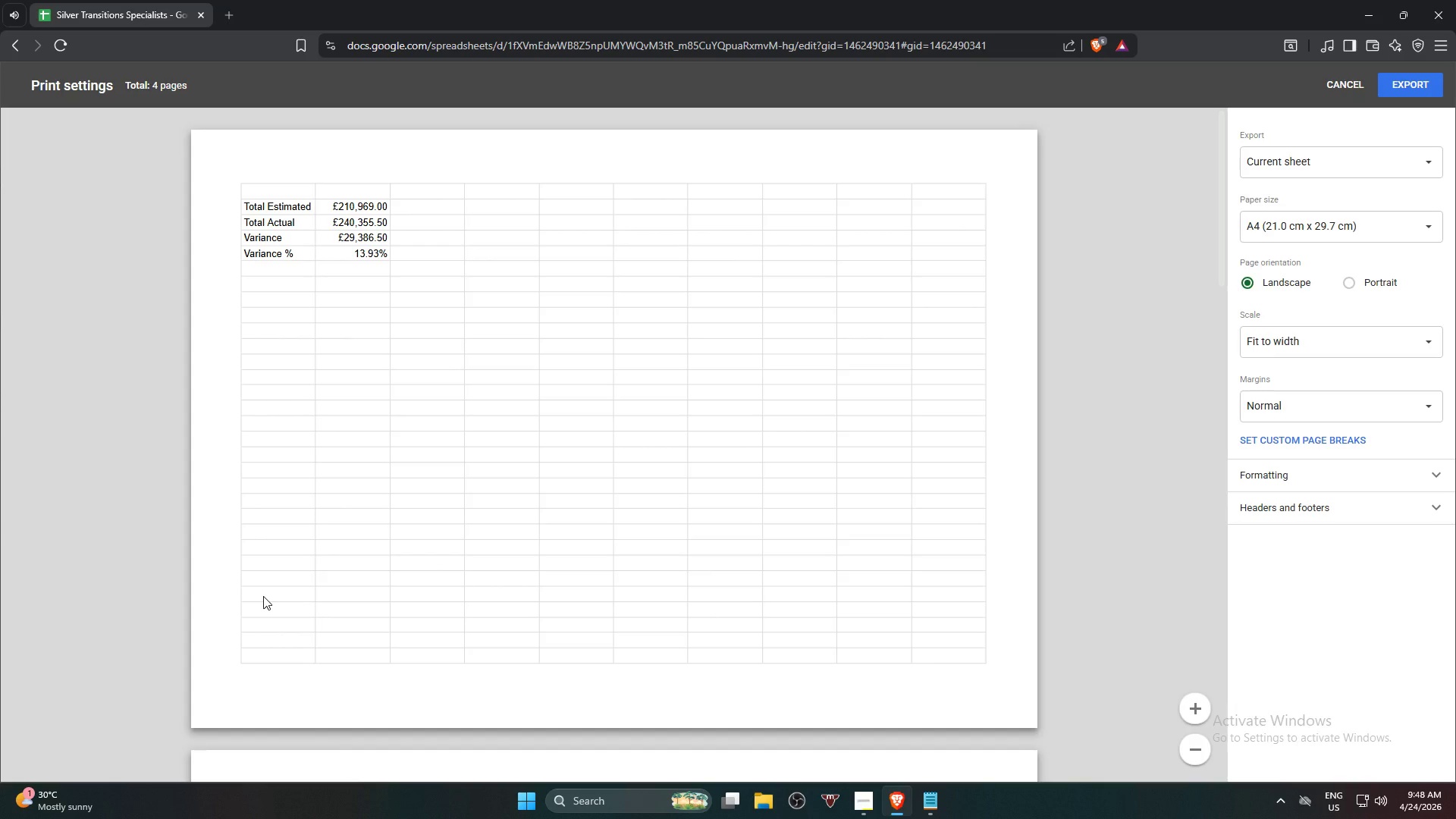 
wait(37.2)
 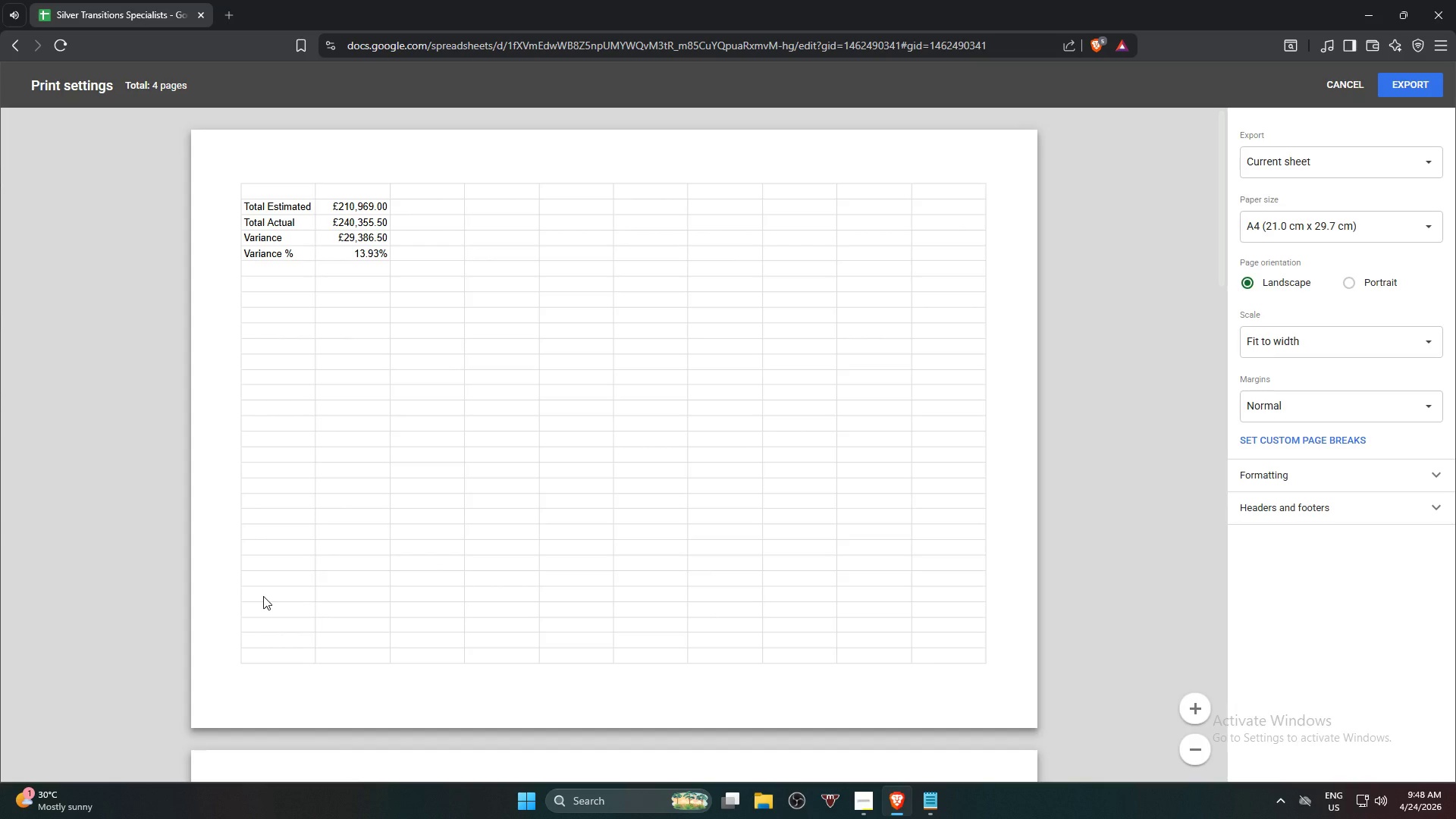 
left_click([1331, 79])
 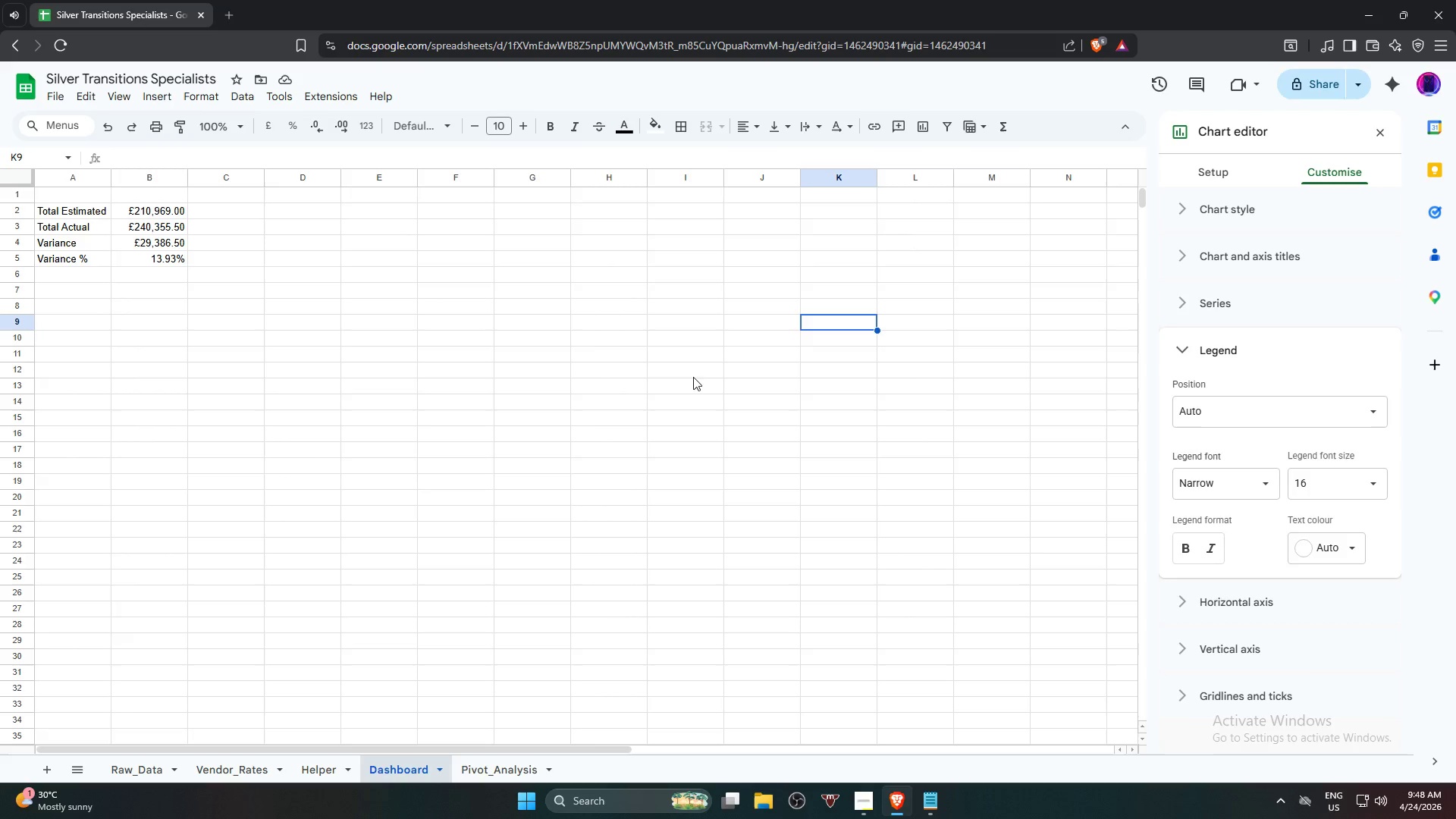 
scroll: coordinate [683, 379], scroll_direction: up, amount: 4.0
 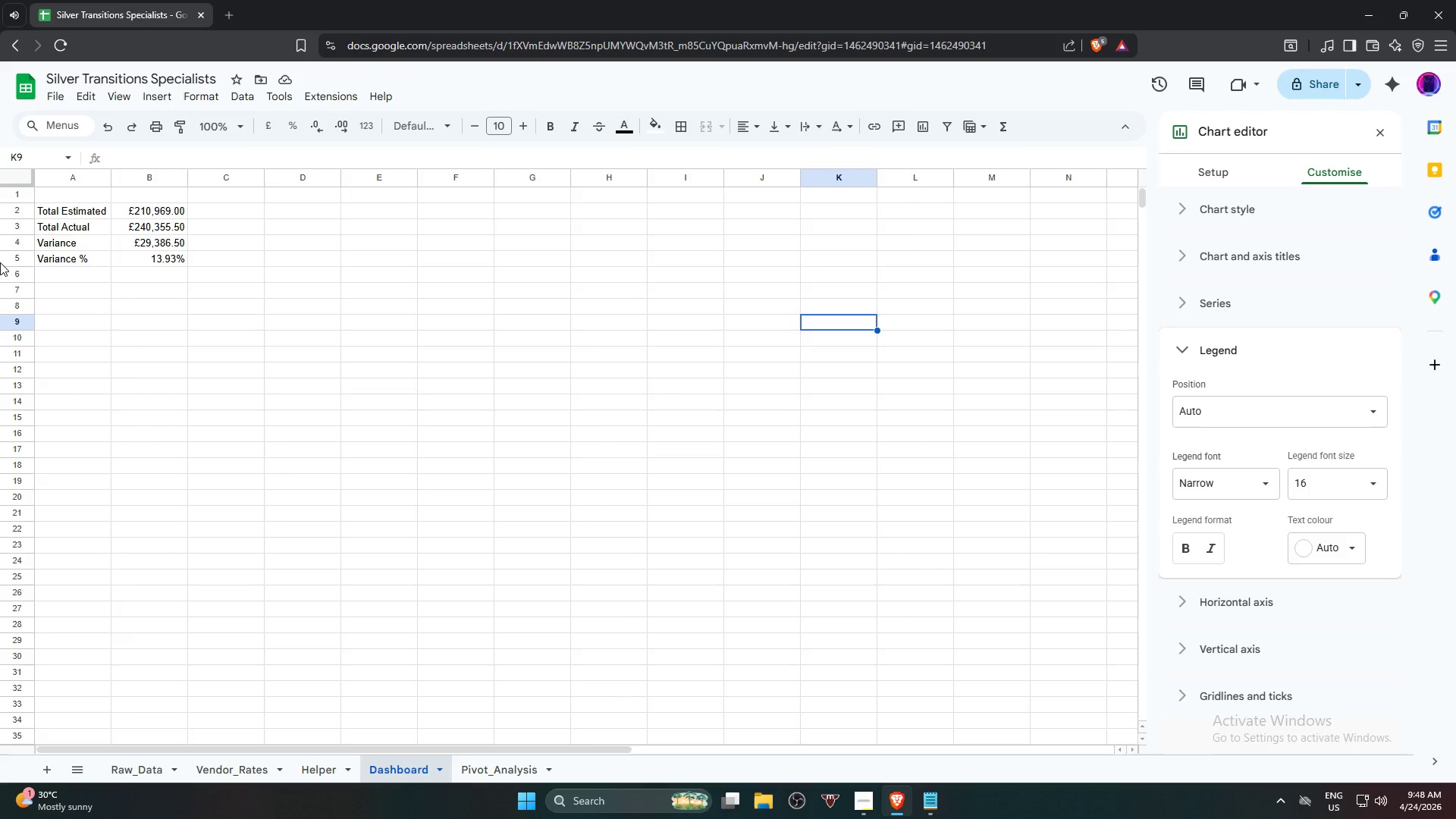 
scroll: coordinate [443, 528], scroll_direction: down, amount: 14.0
 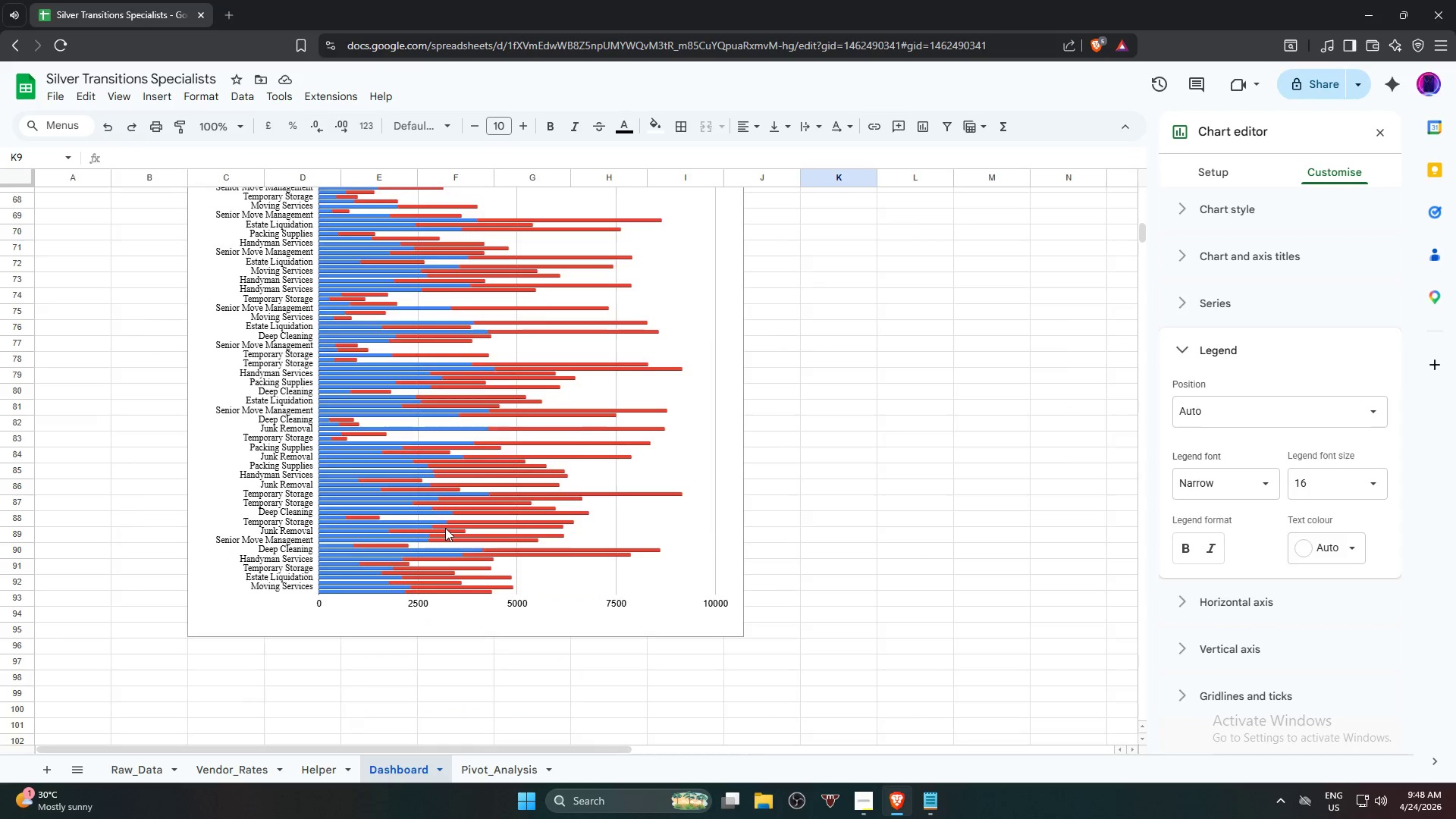 
scroll: coordinate [450, 533], scroll_direction: up, amount: 5.0
 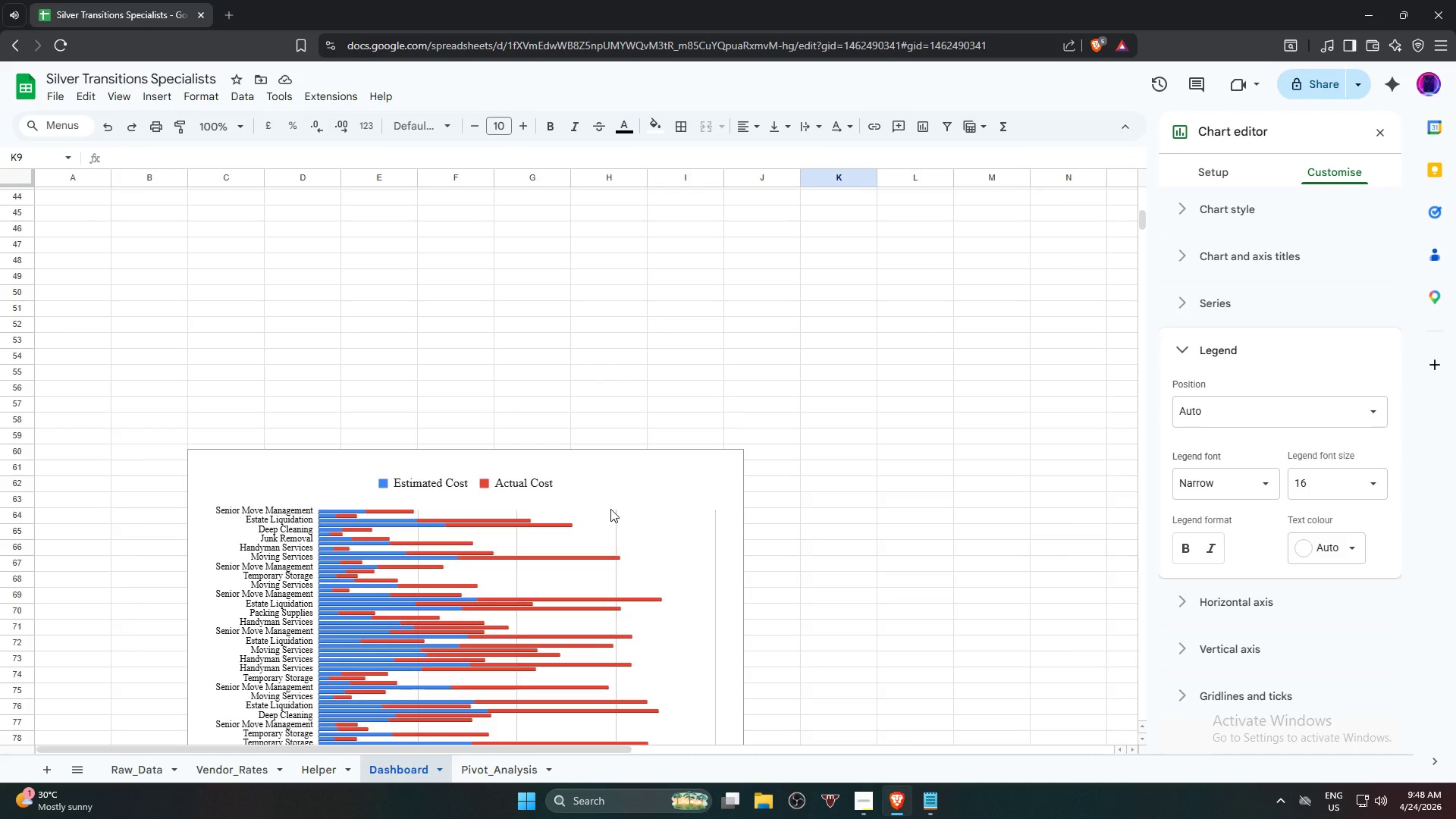 
left_click_drag(start_coordinate=[610, 506], to_coordinate=[607, 432])
 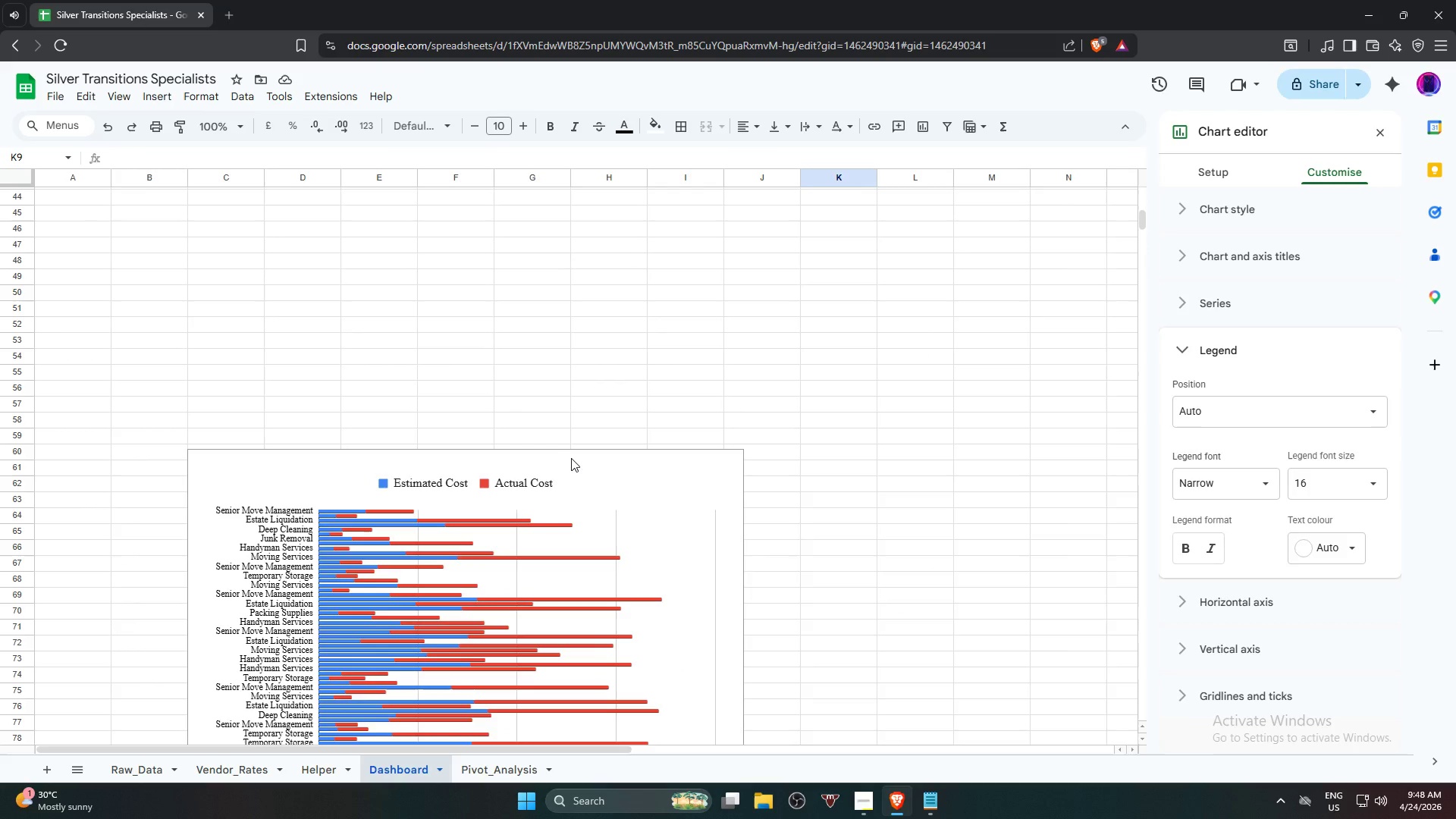 
left_click_drag(start_coordinate=[570, 458], to_coordinate=[513, 460])
 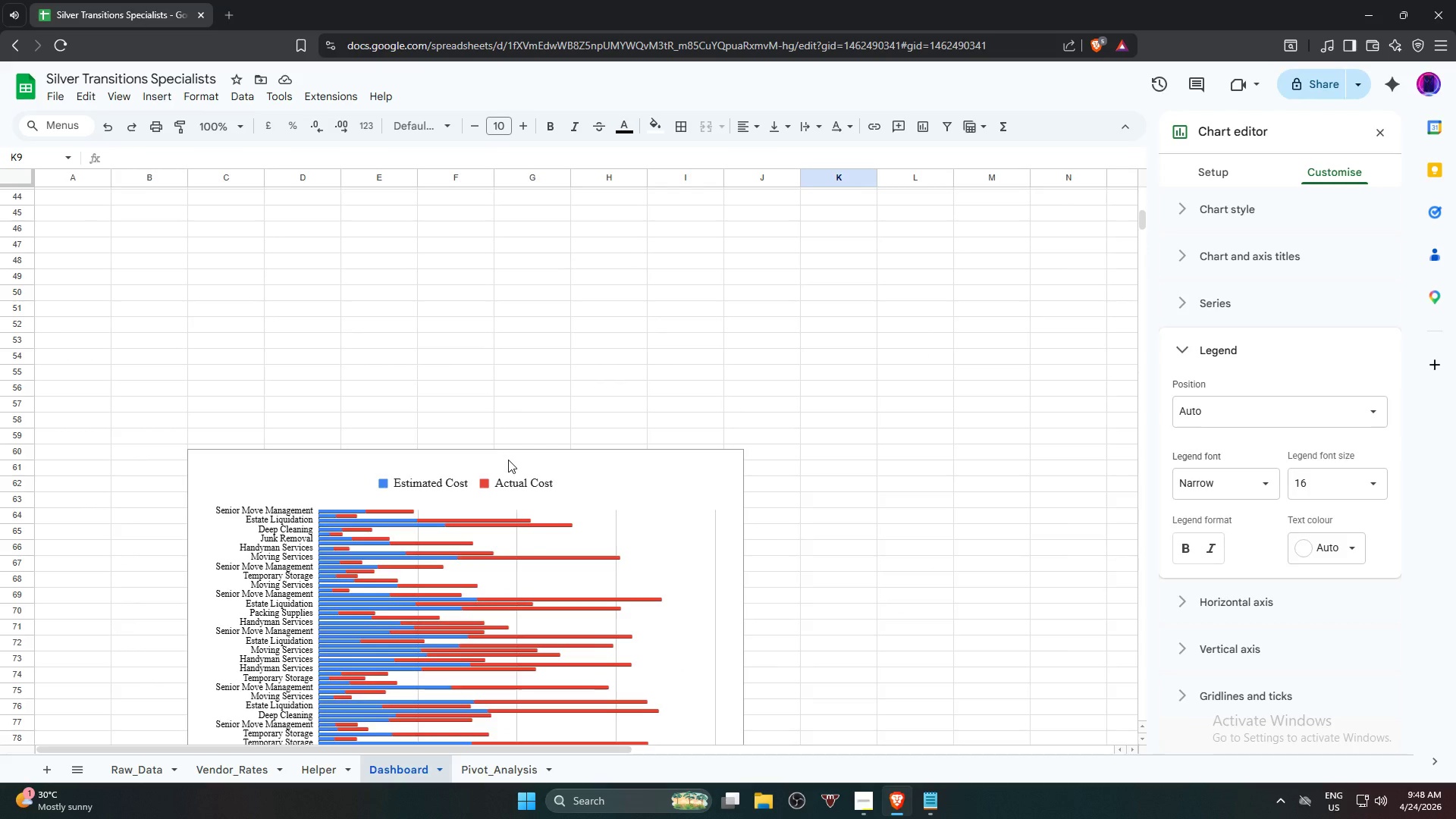 
left_click([508, 460])
 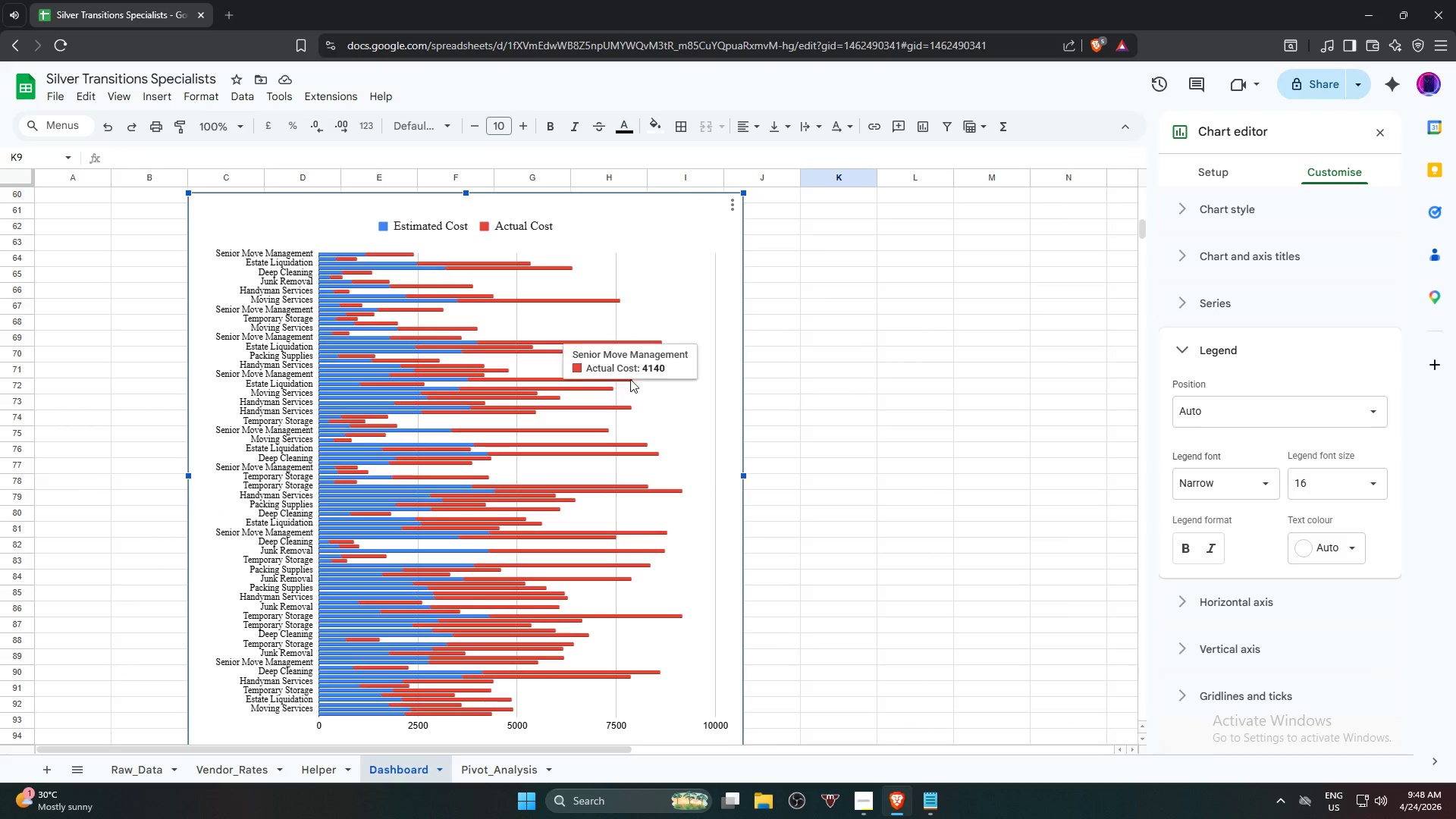 
scroll: coordinate [639, 406], scroll_direction: up, amount: 5.0
 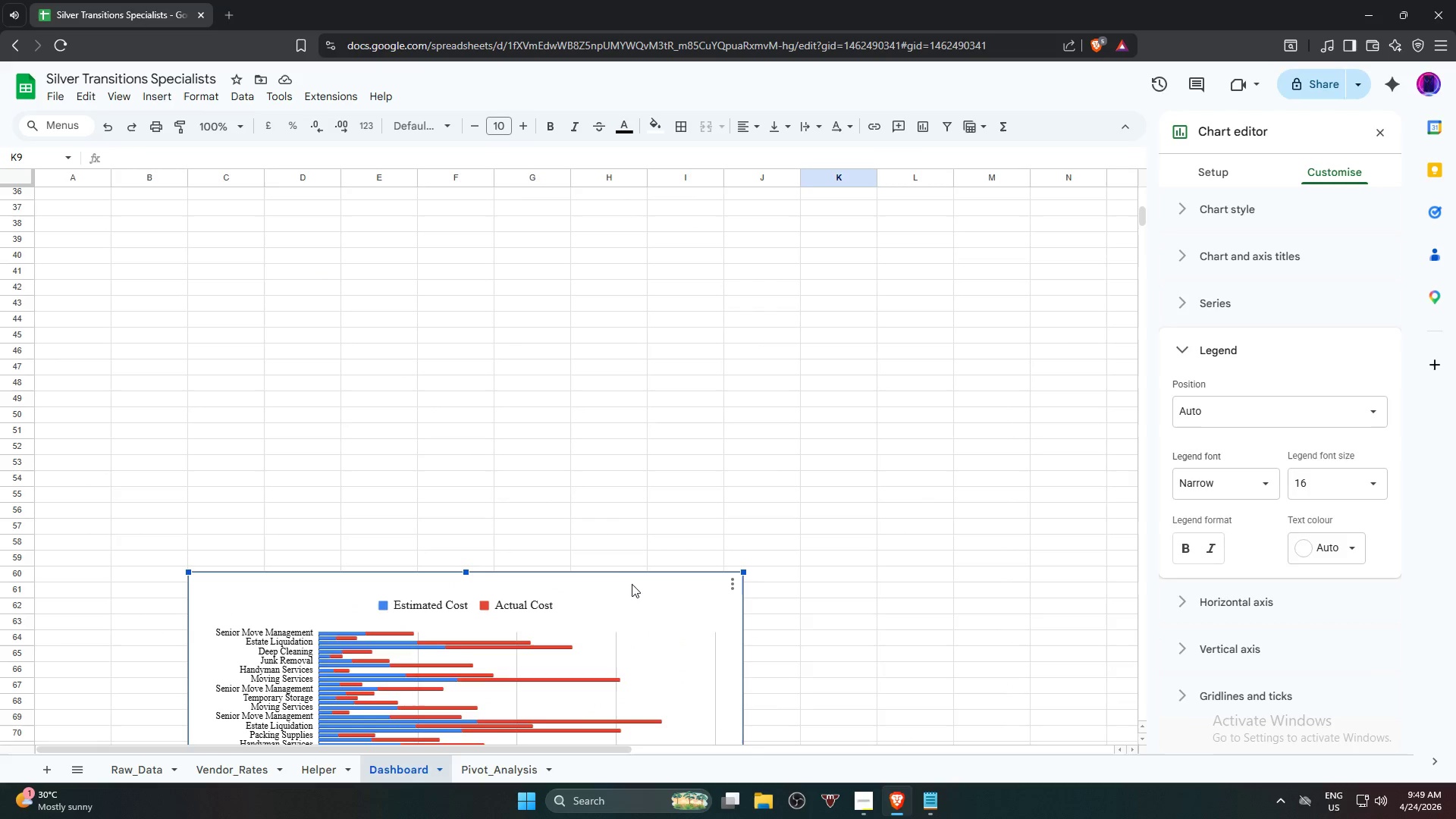 
left_click_drag(start_coordinate=[622, 588], to_coordinate=[597, 444])
 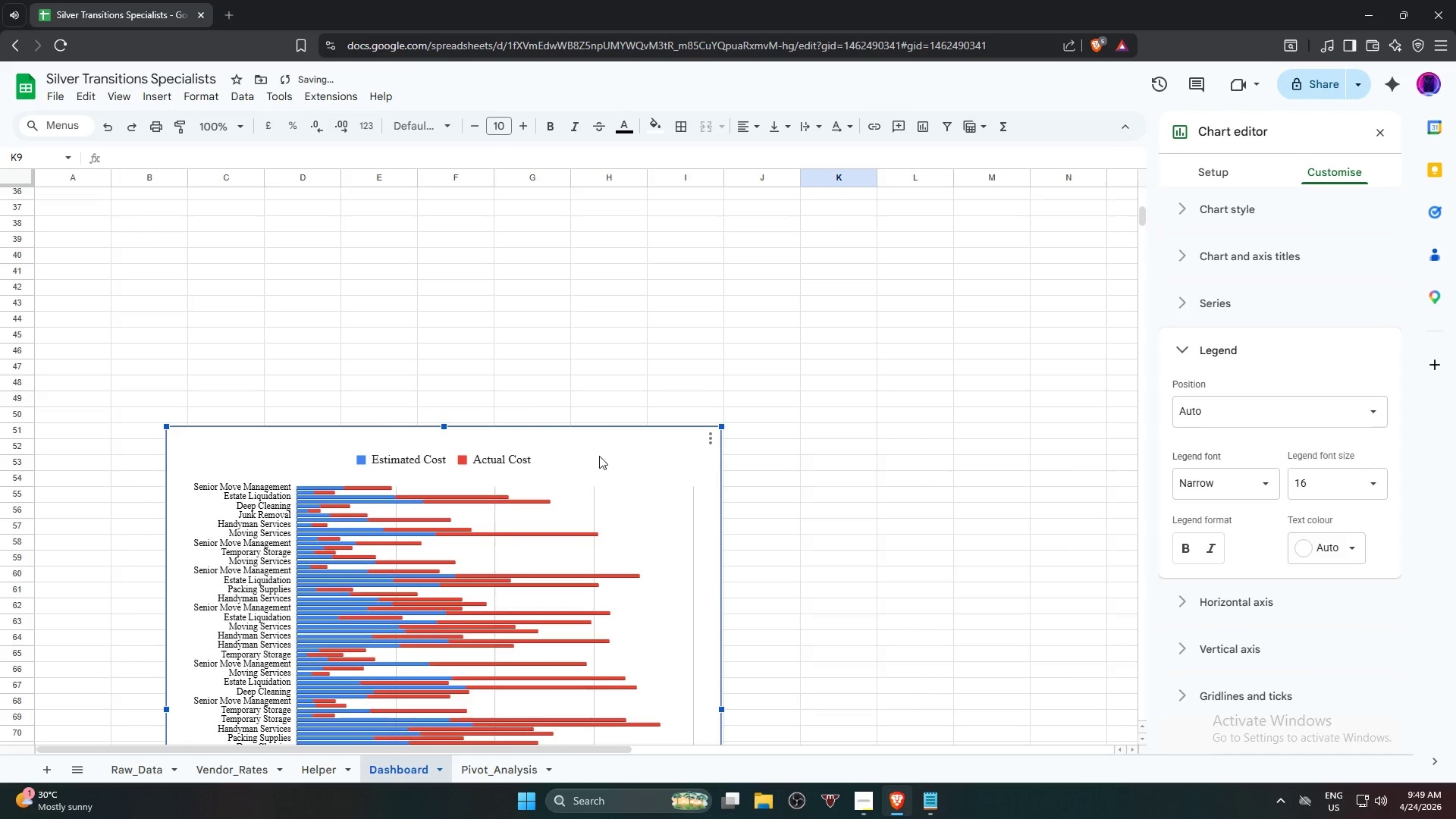 
scroll: coordinate [659, 314], scroll_direction: up, amount: 5.0
 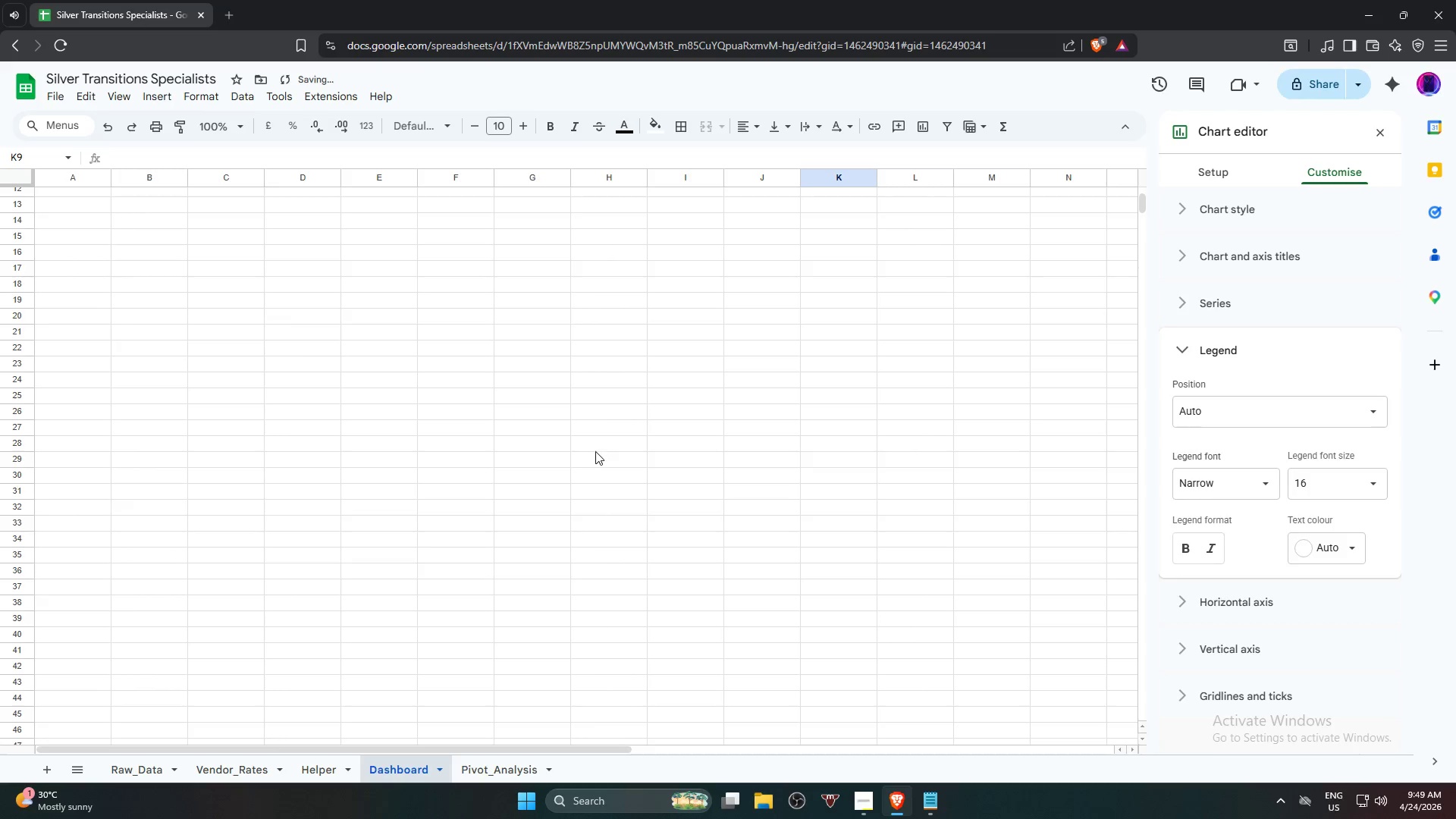 
left_click_drag(start_coordinate=[592, 463], to_coordinate=[518, 240])
 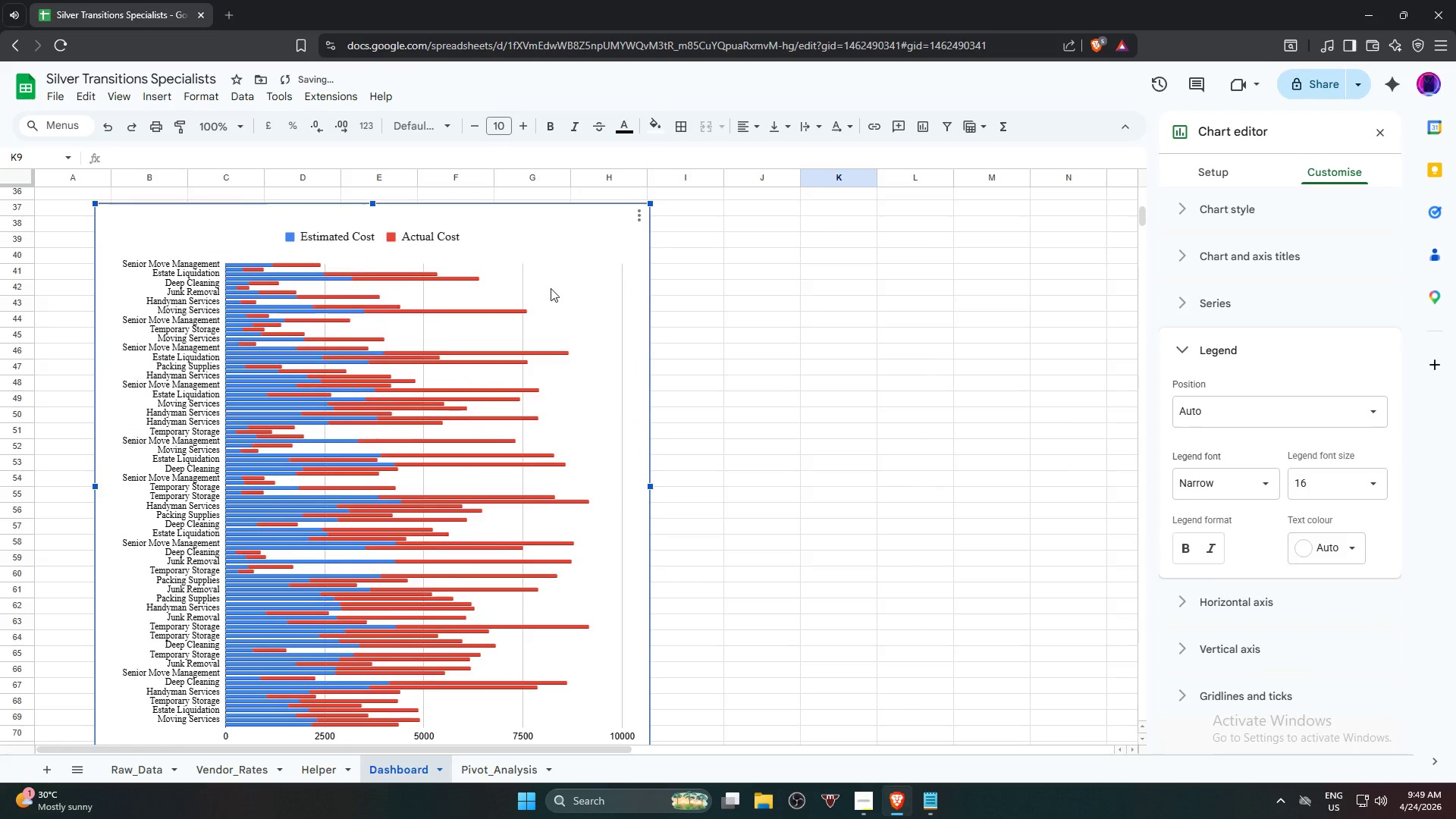 
scroll: coordinate [597, 456], scroll_direction: down, amount: 5.0
 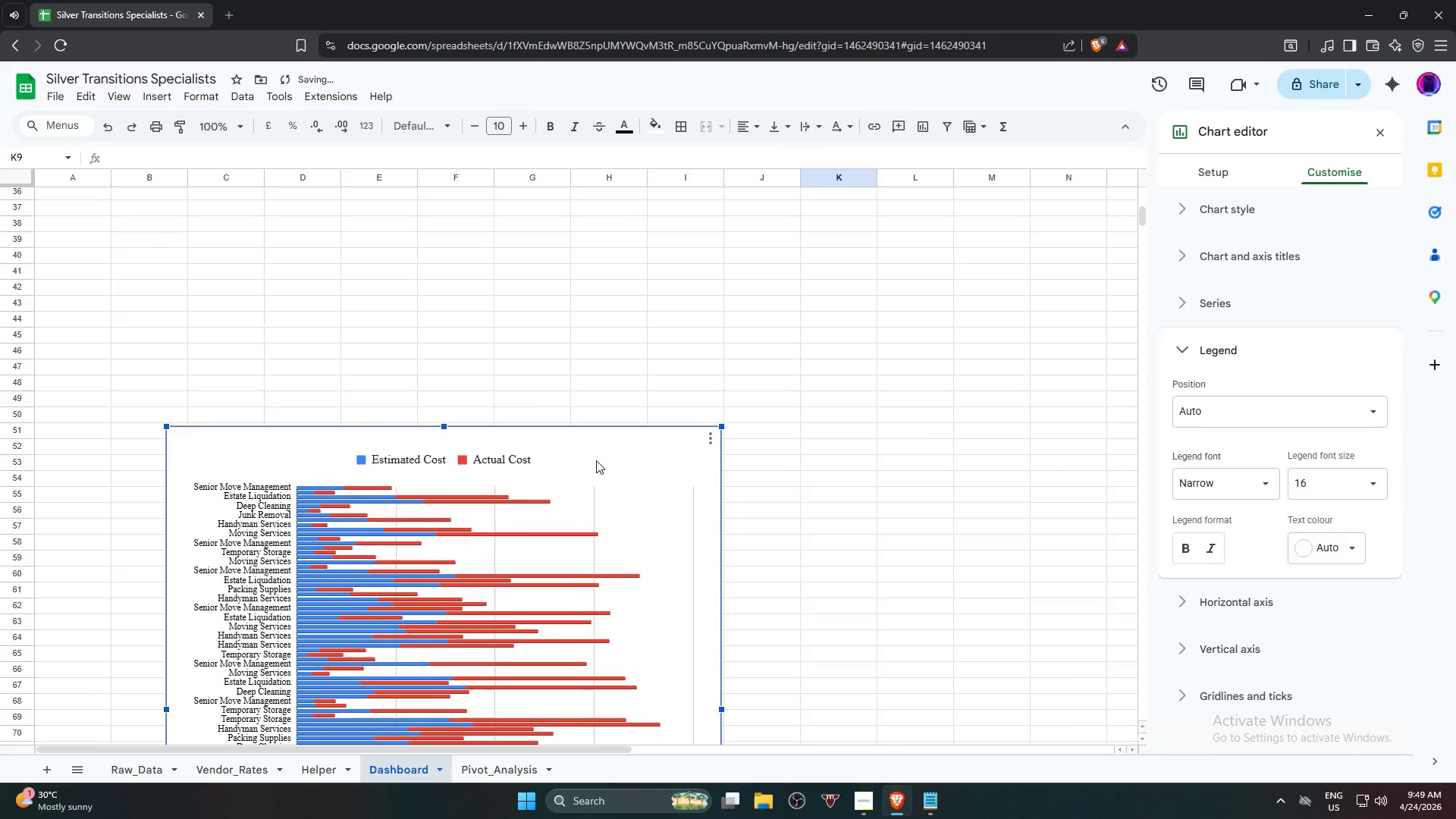 
scroll: coordinate [565, 339], scroll_direction: up, amount: 4.0
 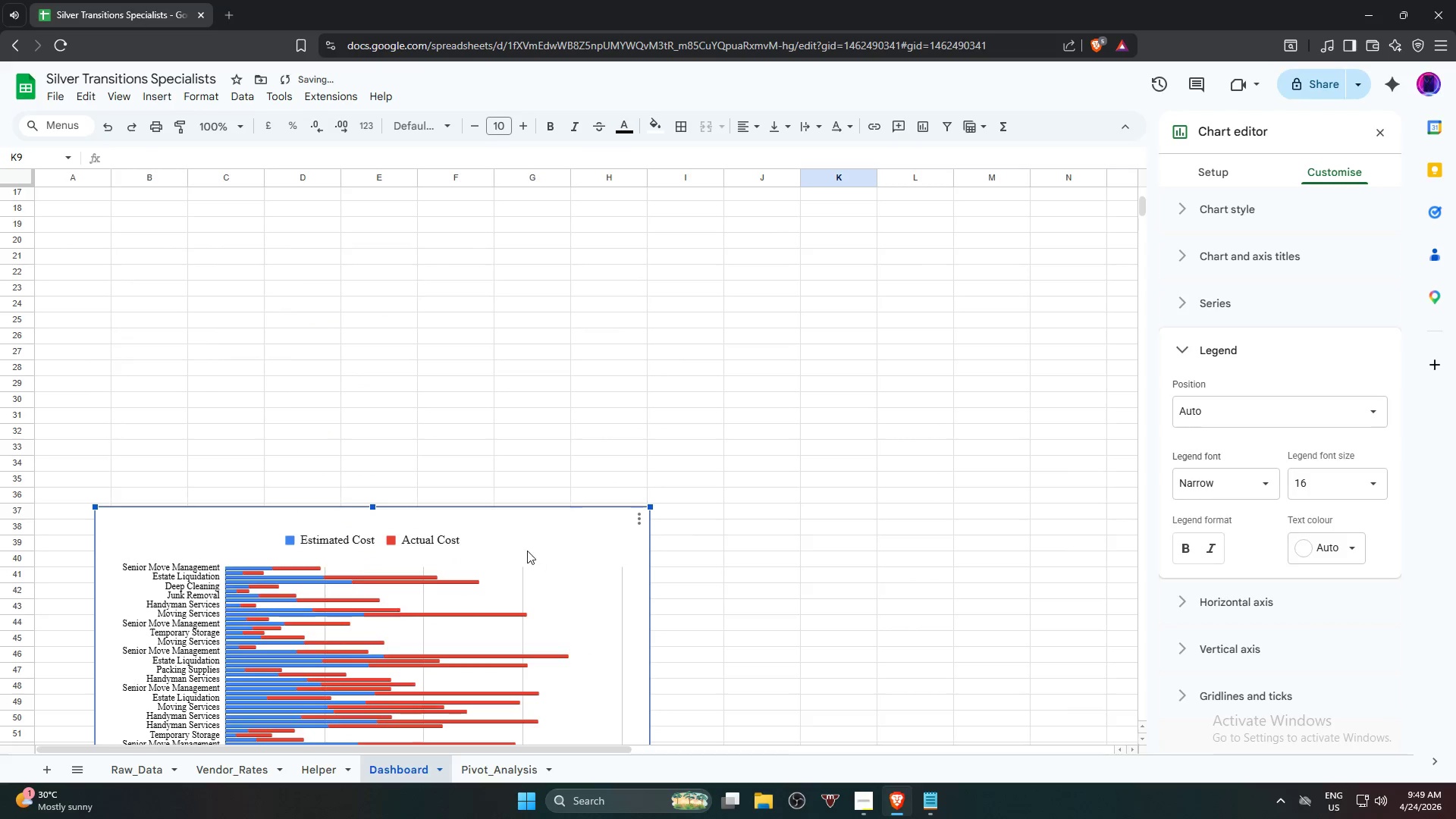 
left_click_drag(start_coordinate=[527, 532], to_coordinate=[504, 289])
 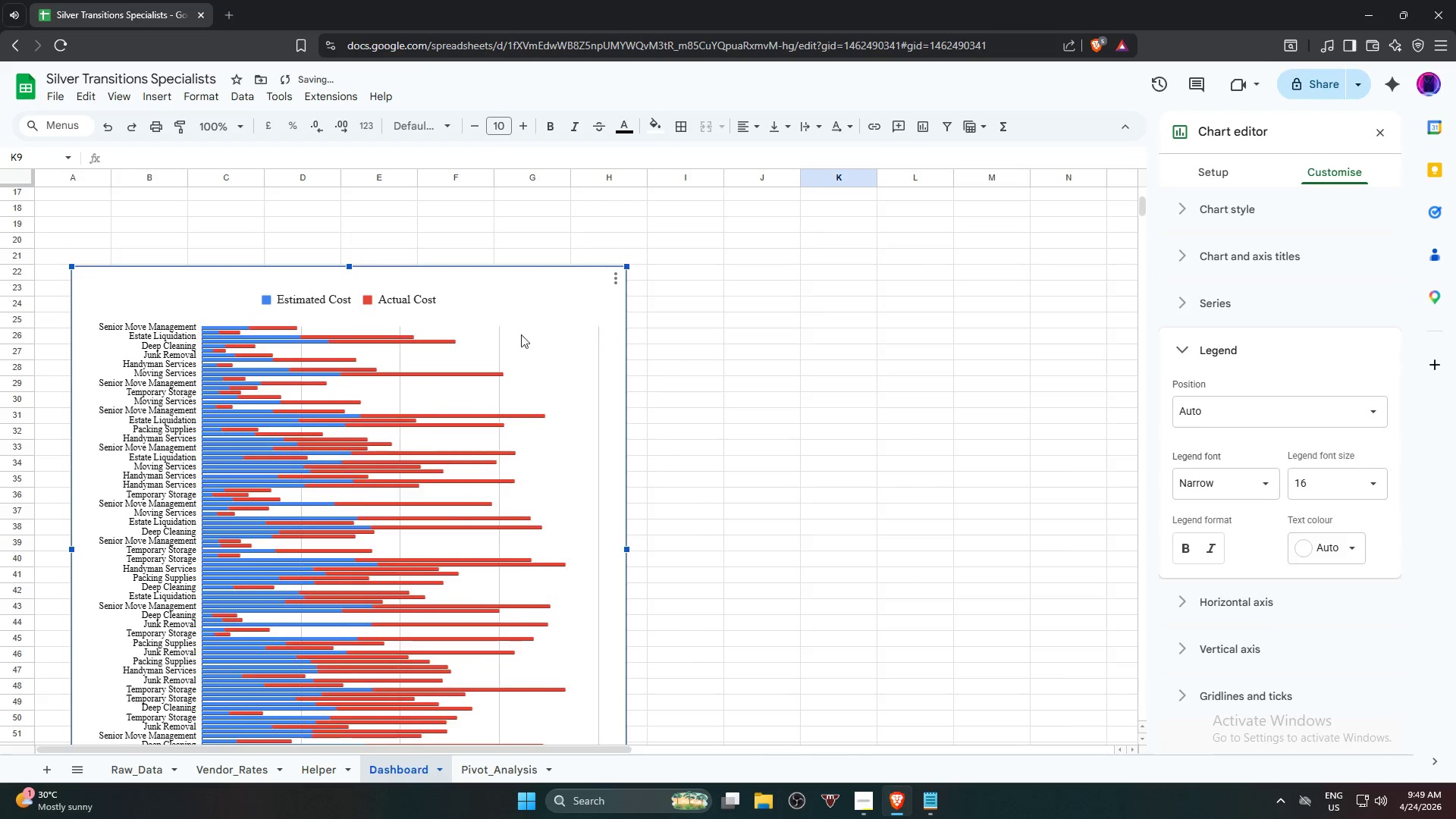 
scroll: coordinate [538, 373], scroll_direction: up, amount: 3.0
 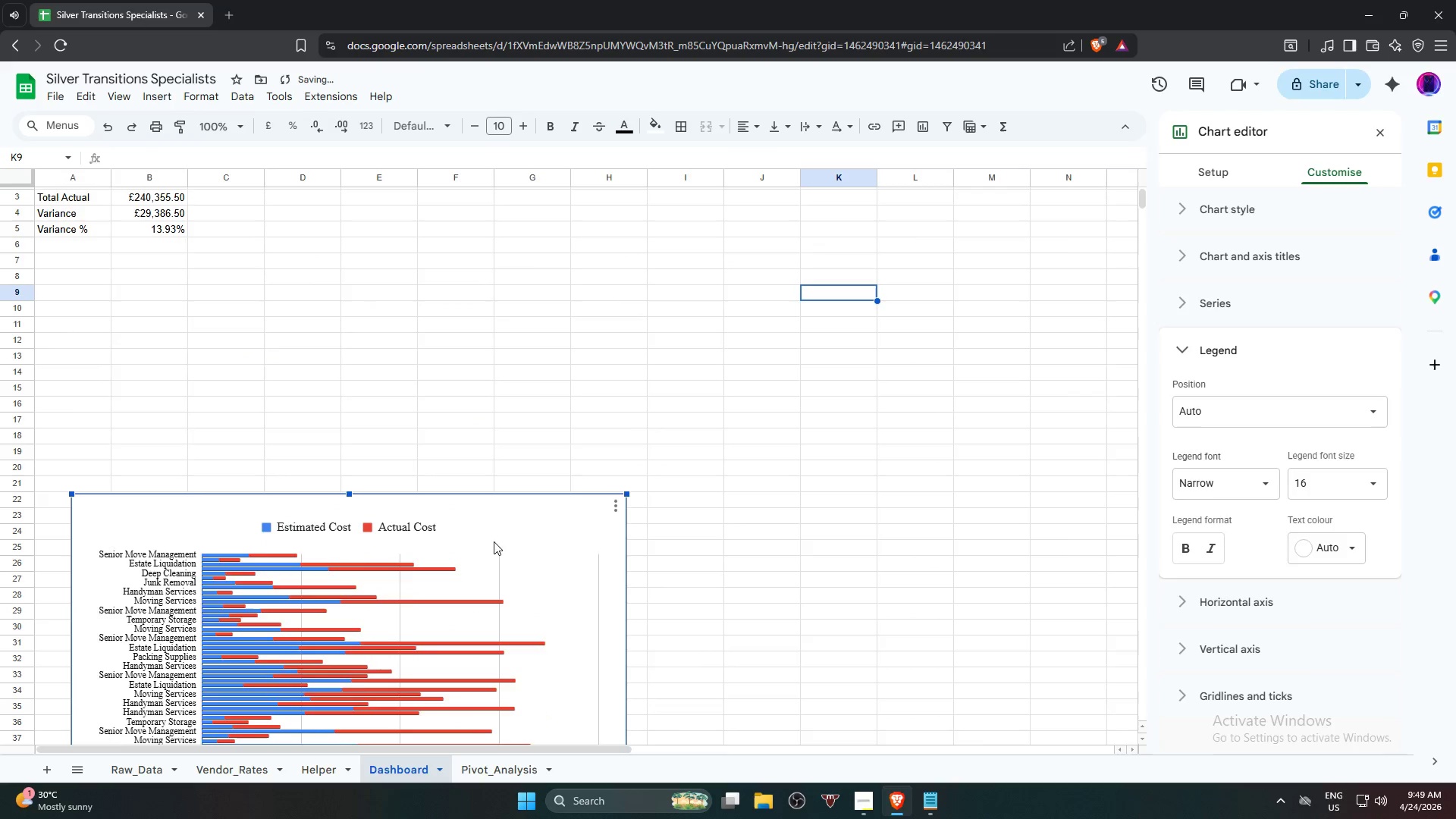 
scroll: coordinate [492, 522], scroll_direction: down, amount: 2.0
 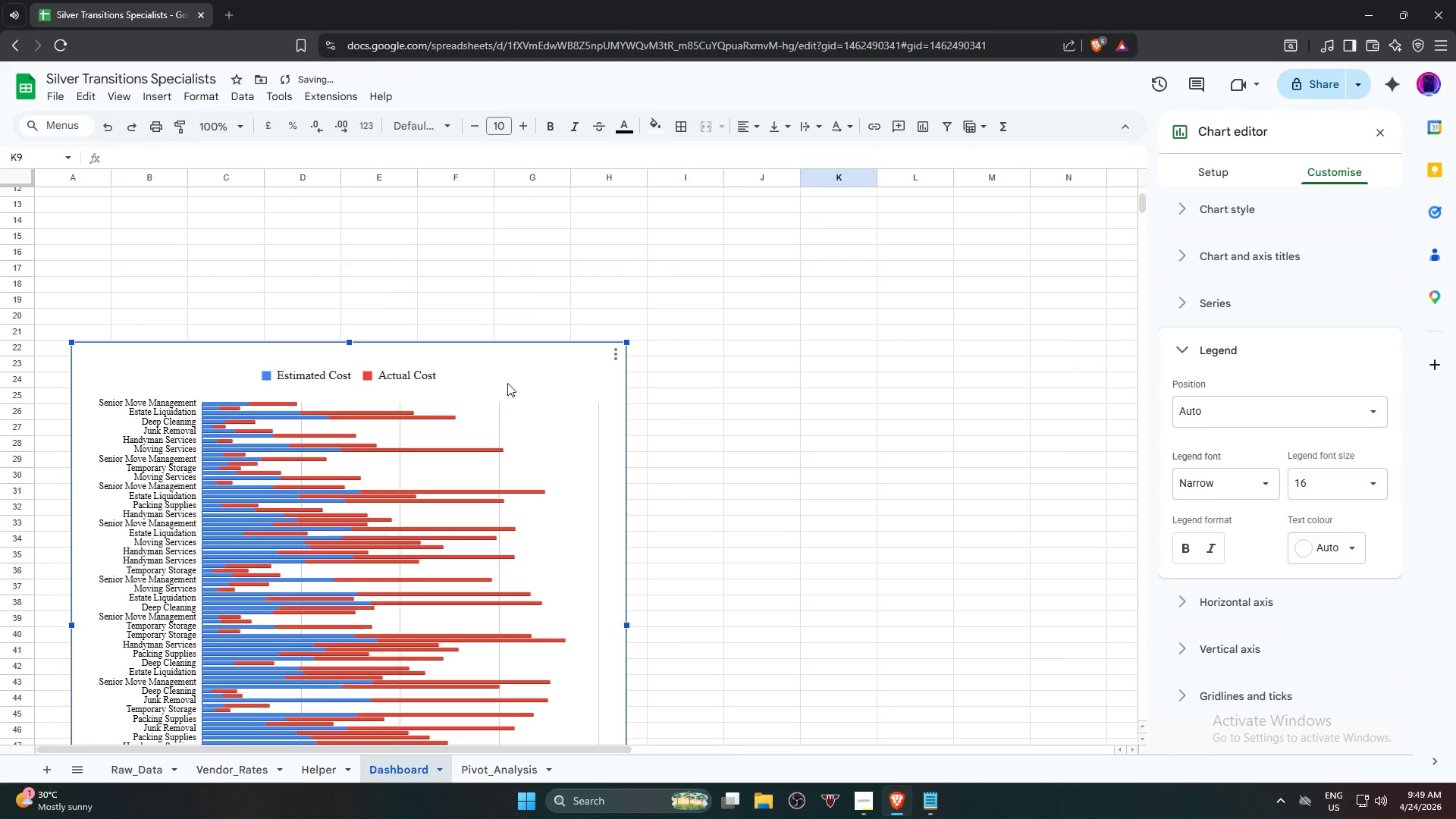 
left_click_drag(start_coordinate=[507, 383], to_coordinate=[479, 551])
 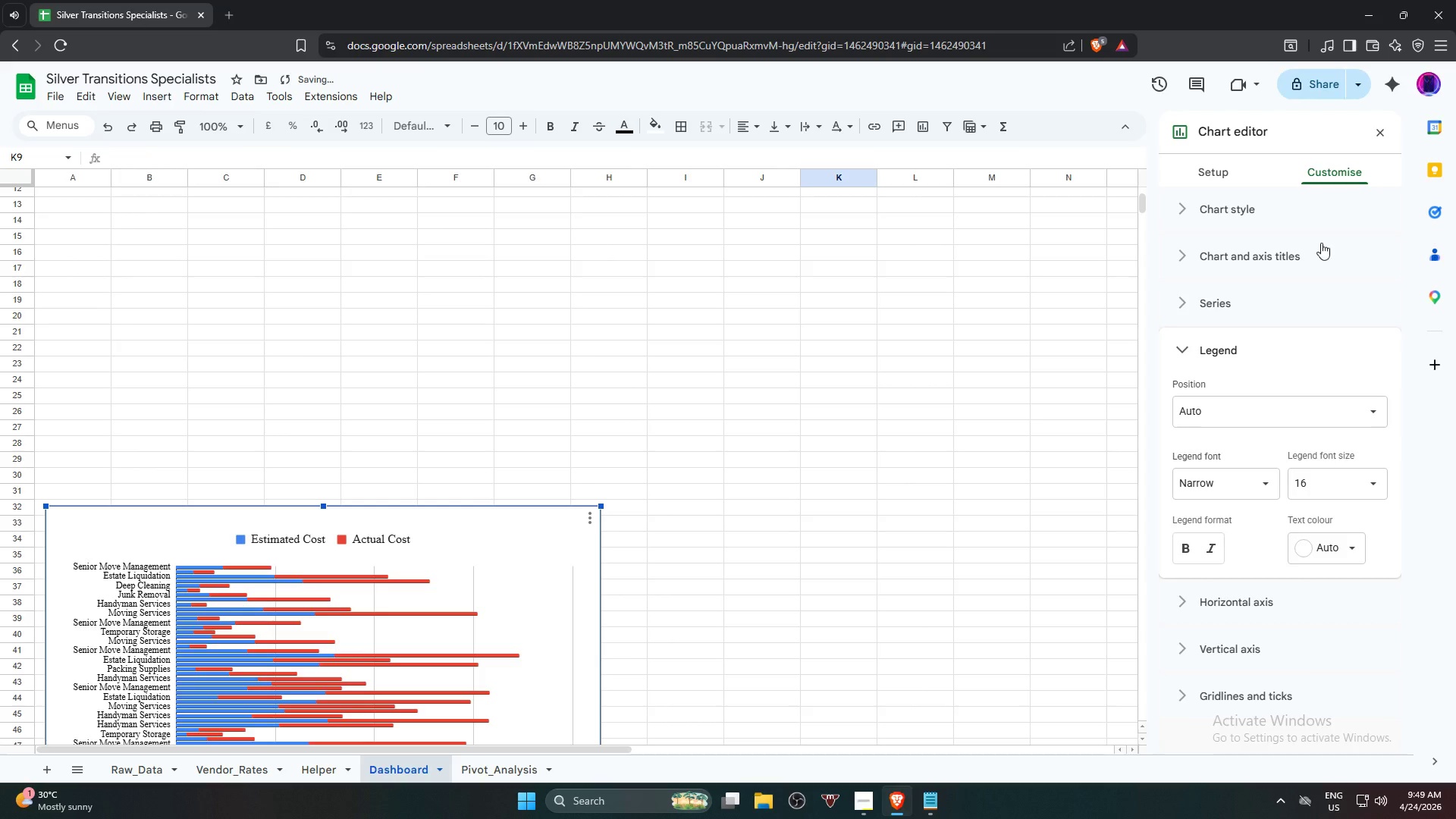 
scroll: coordinate [805, 349], scroll_direction: up, amount: 12.0
 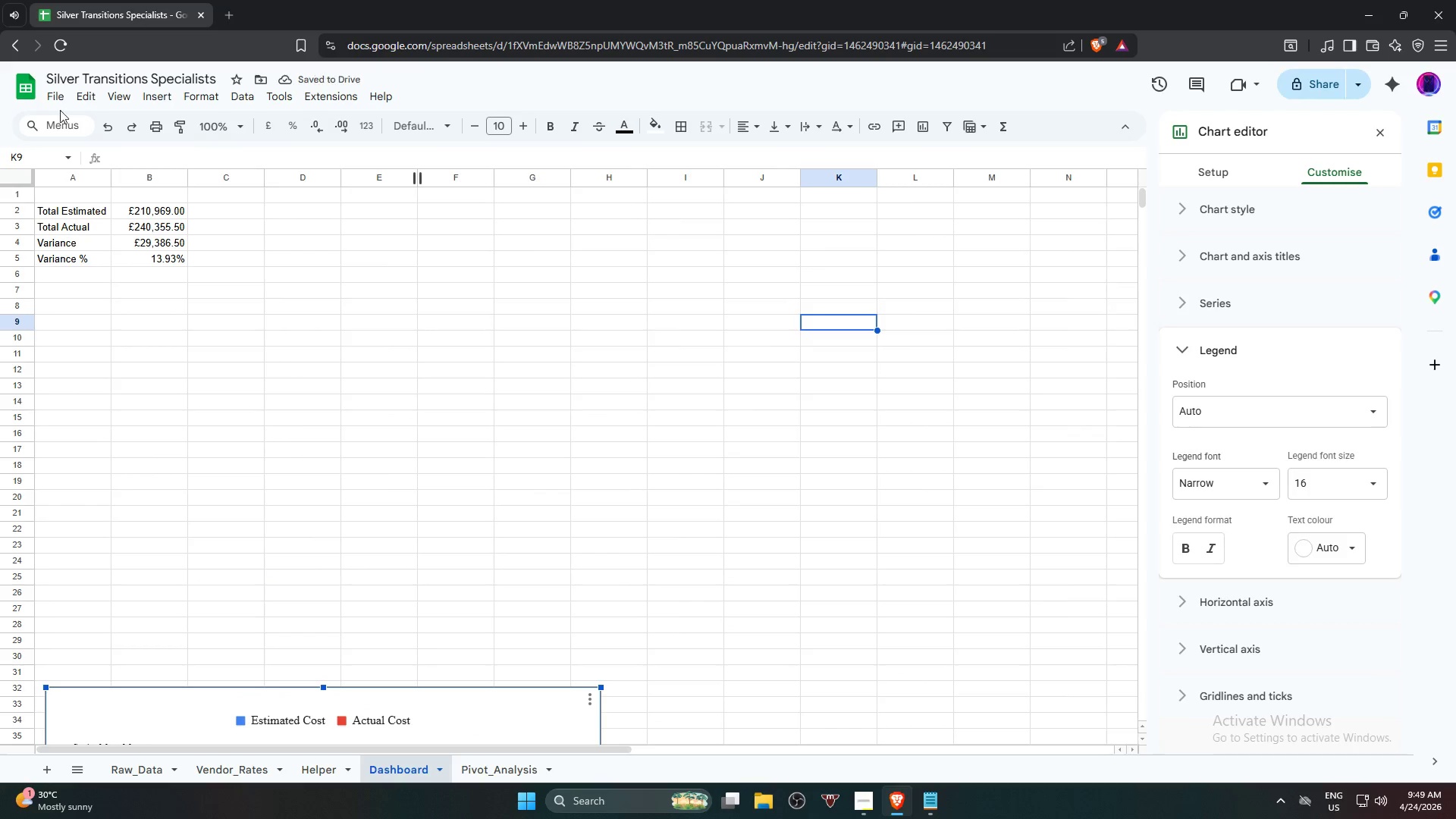 
left_click([55, 99])
 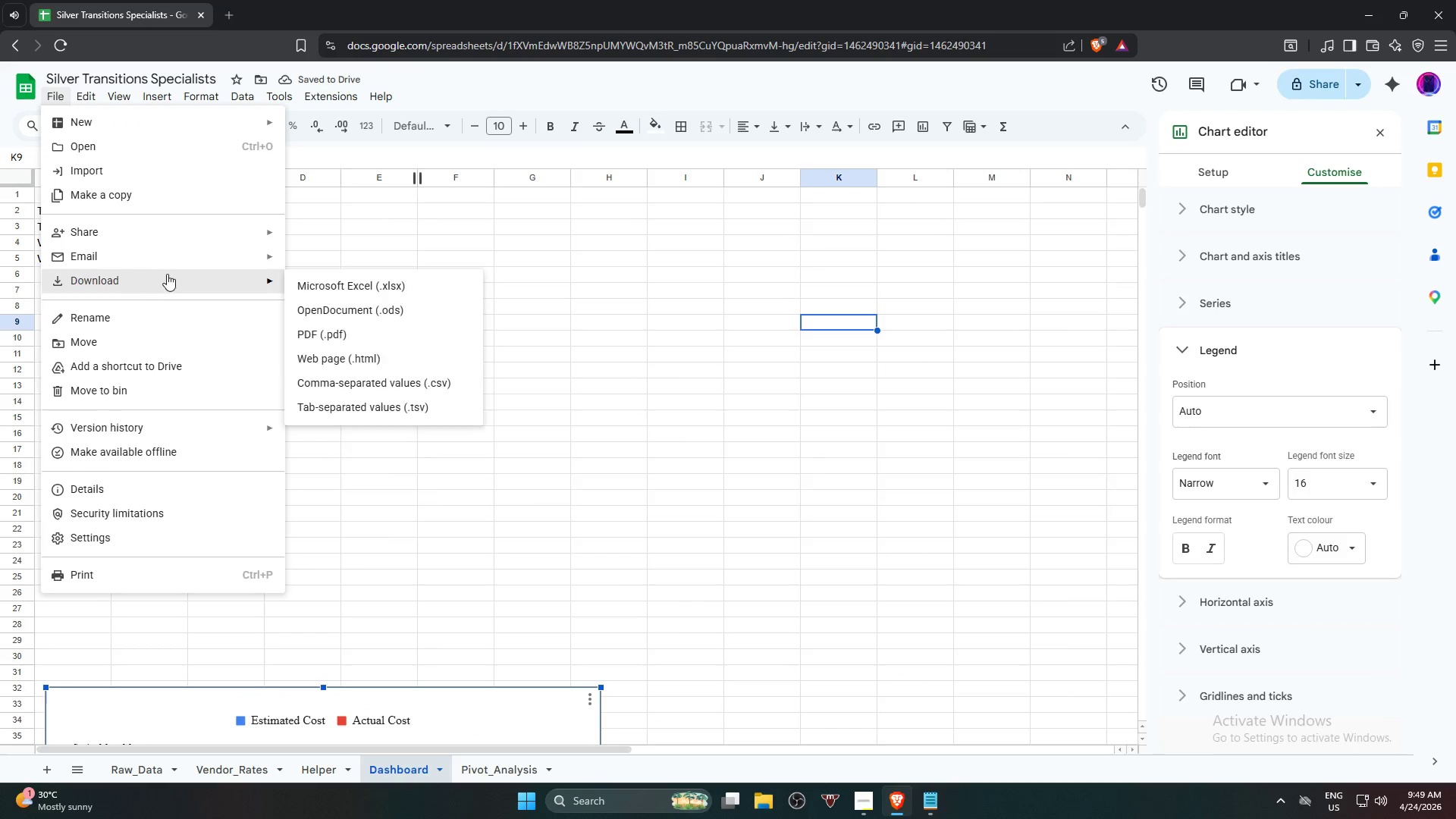 
left_click([382, 331])
 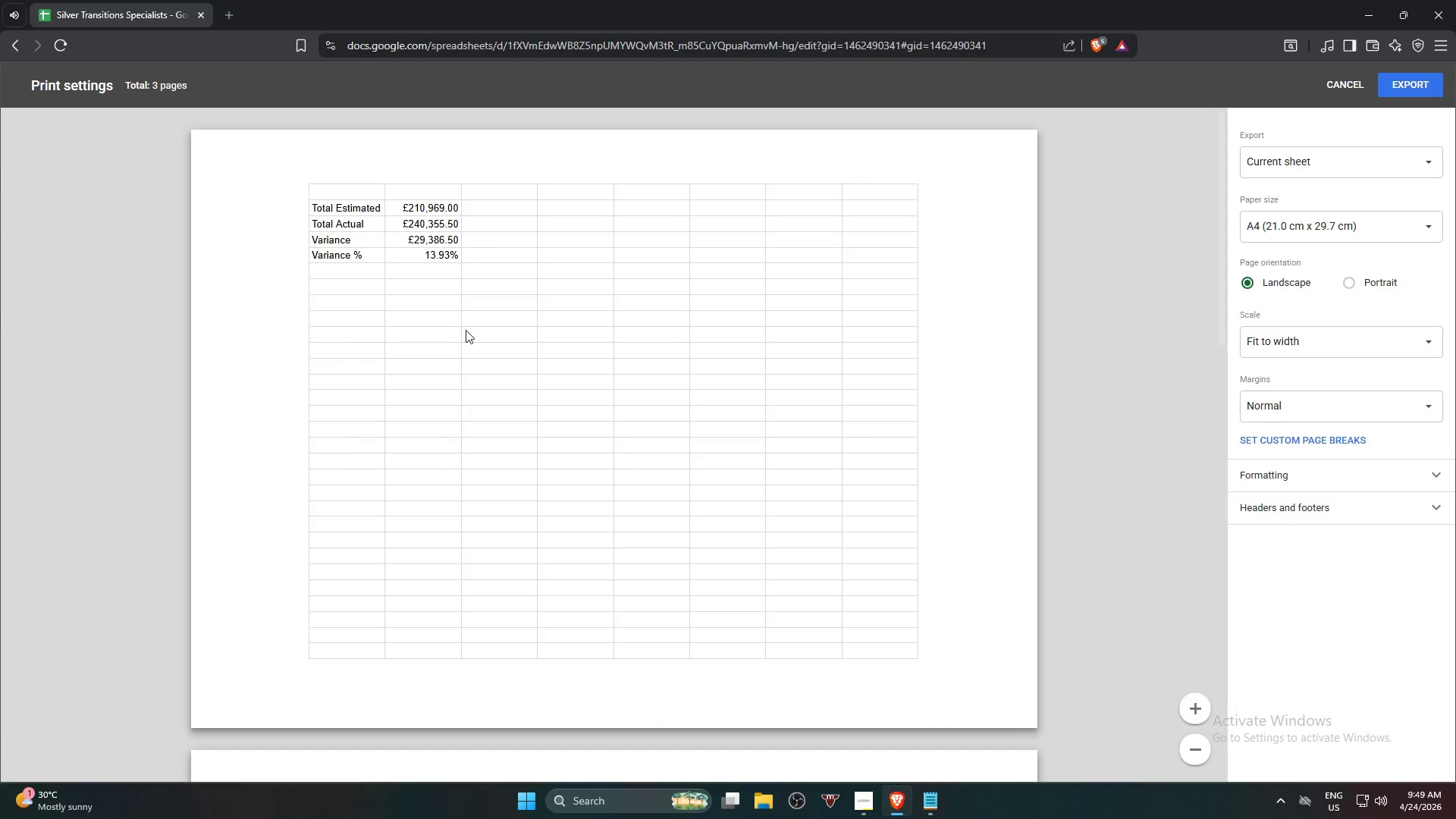 
scroll: coordinate [537, 371], scroll_direction: down, amount: 16.0
 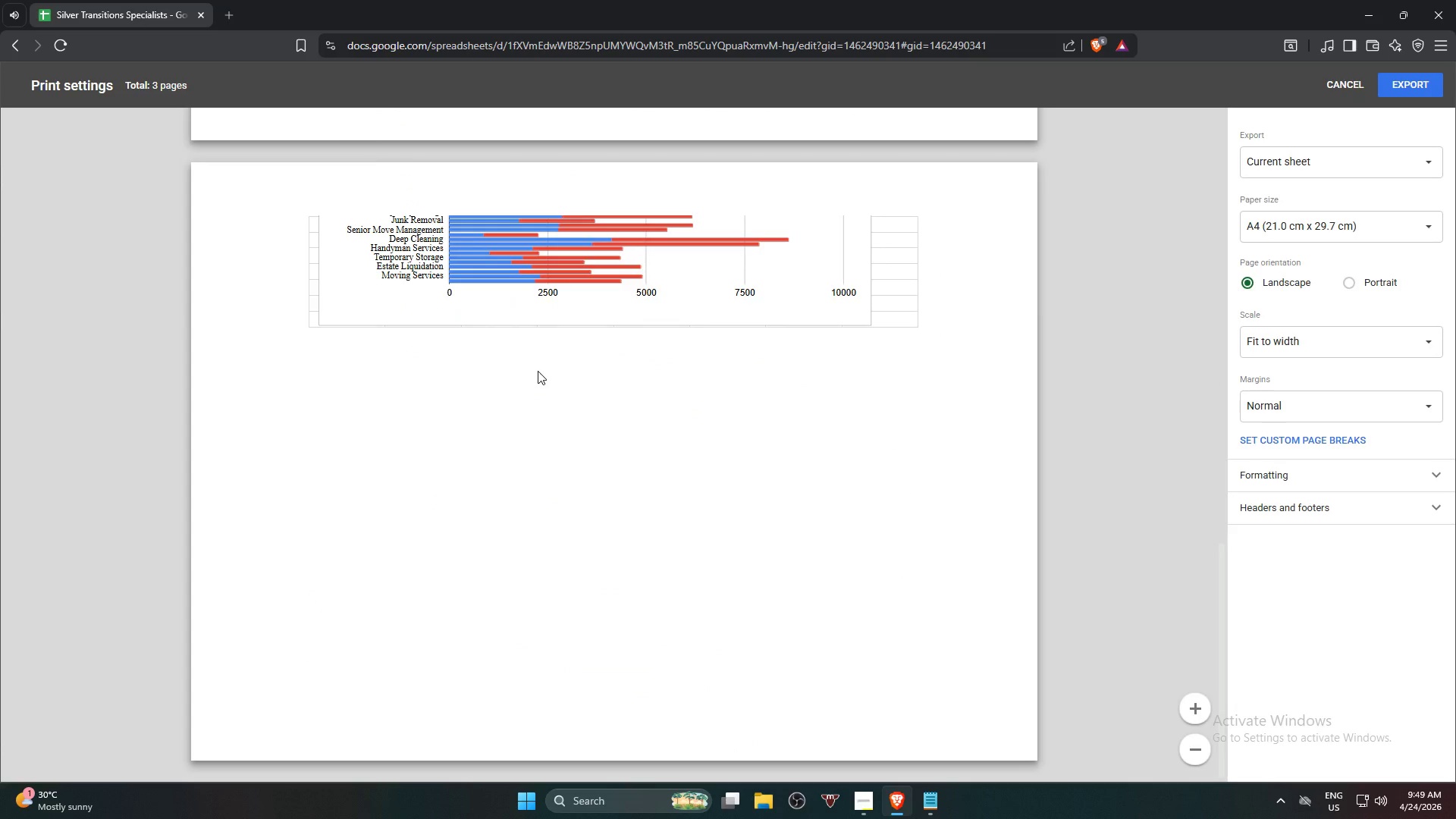 
scroll: coordinate [535, 366], scroll_direction: up, amount: 11.0
 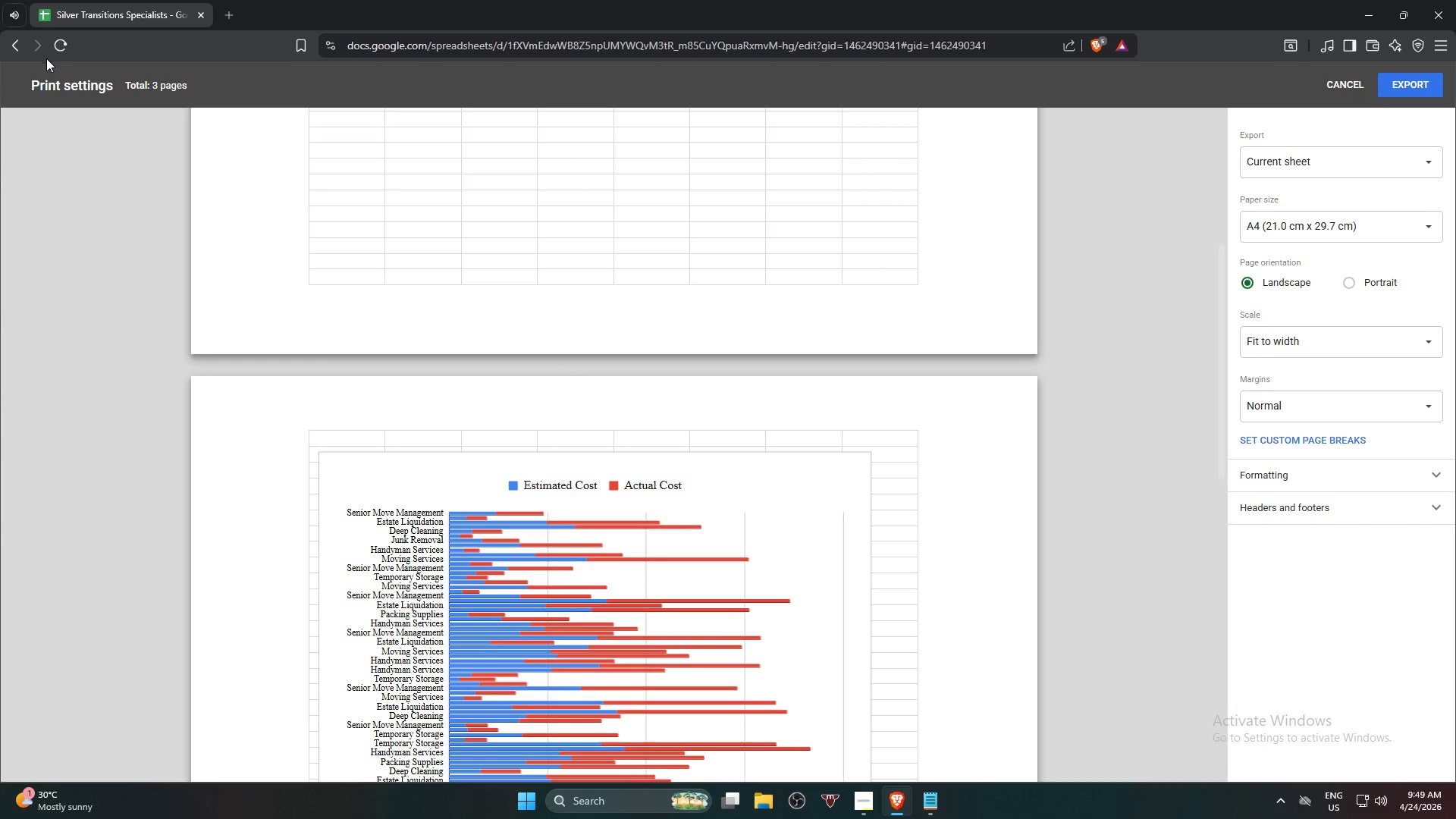 
left_click([17, 45])
 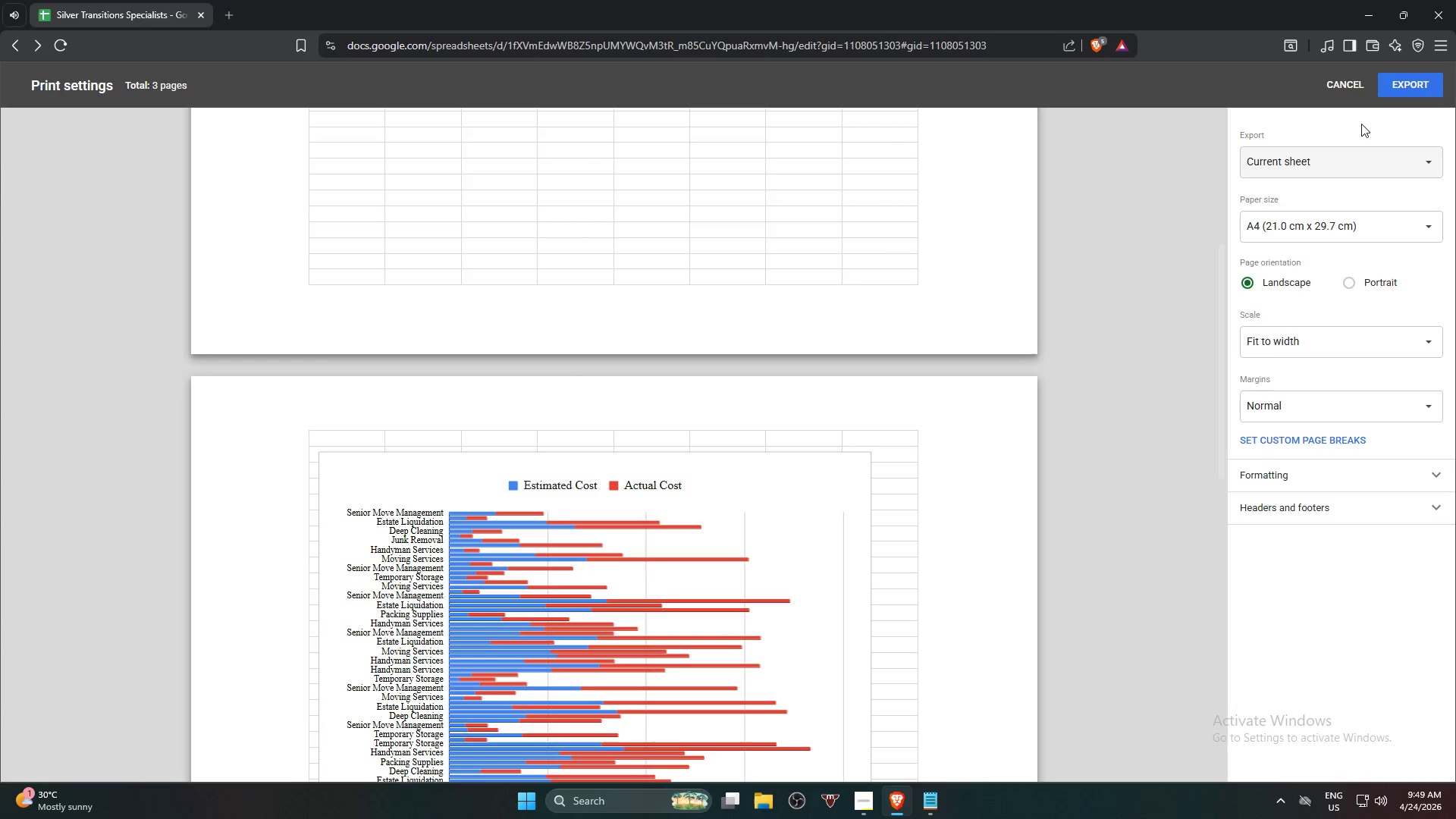 
left_click([1334, 89])
 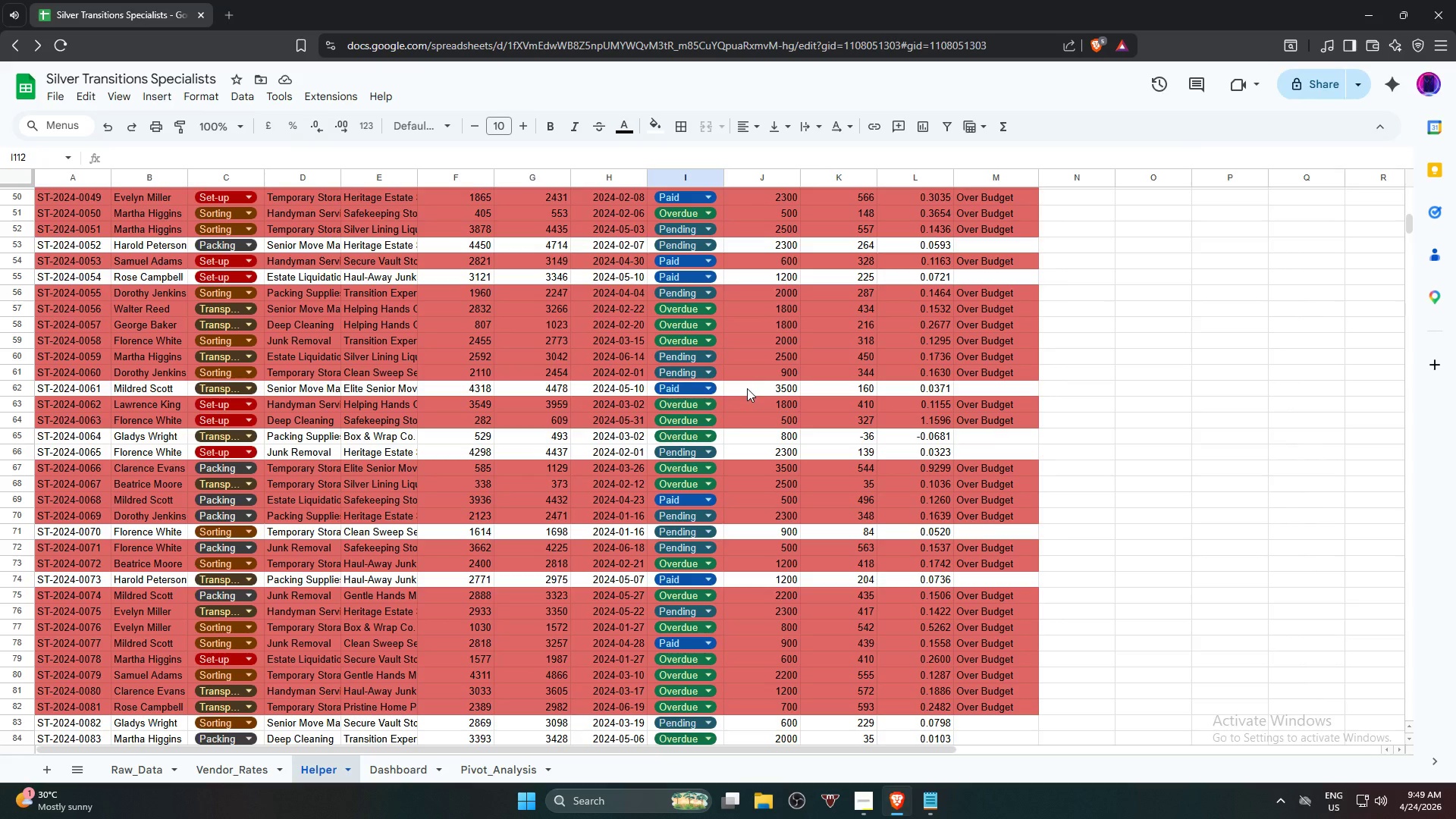 
scroll: coordinate [721, 417], scroll_direction: down, amount: 5.0
 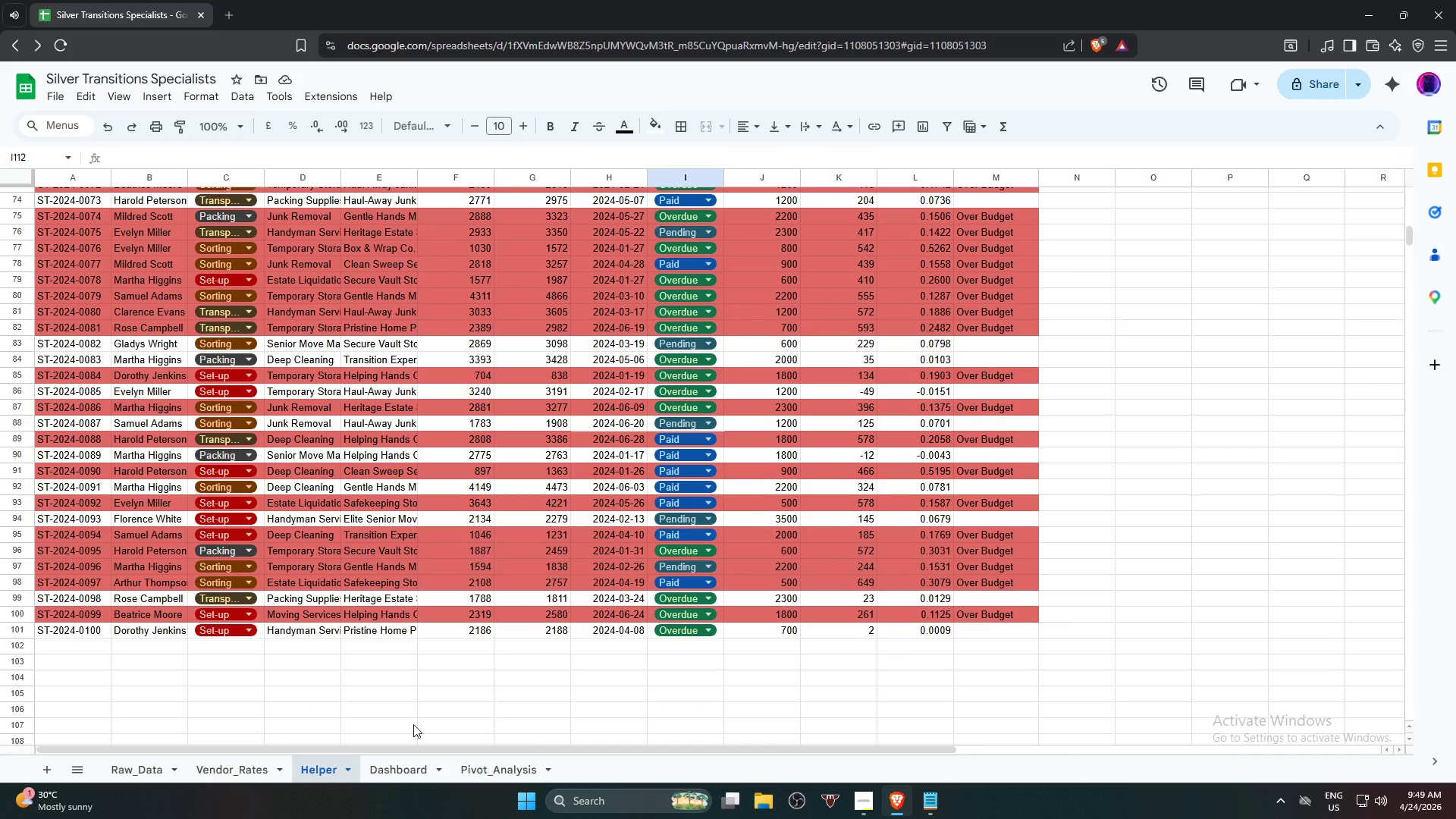 
left_click([413, 771])
 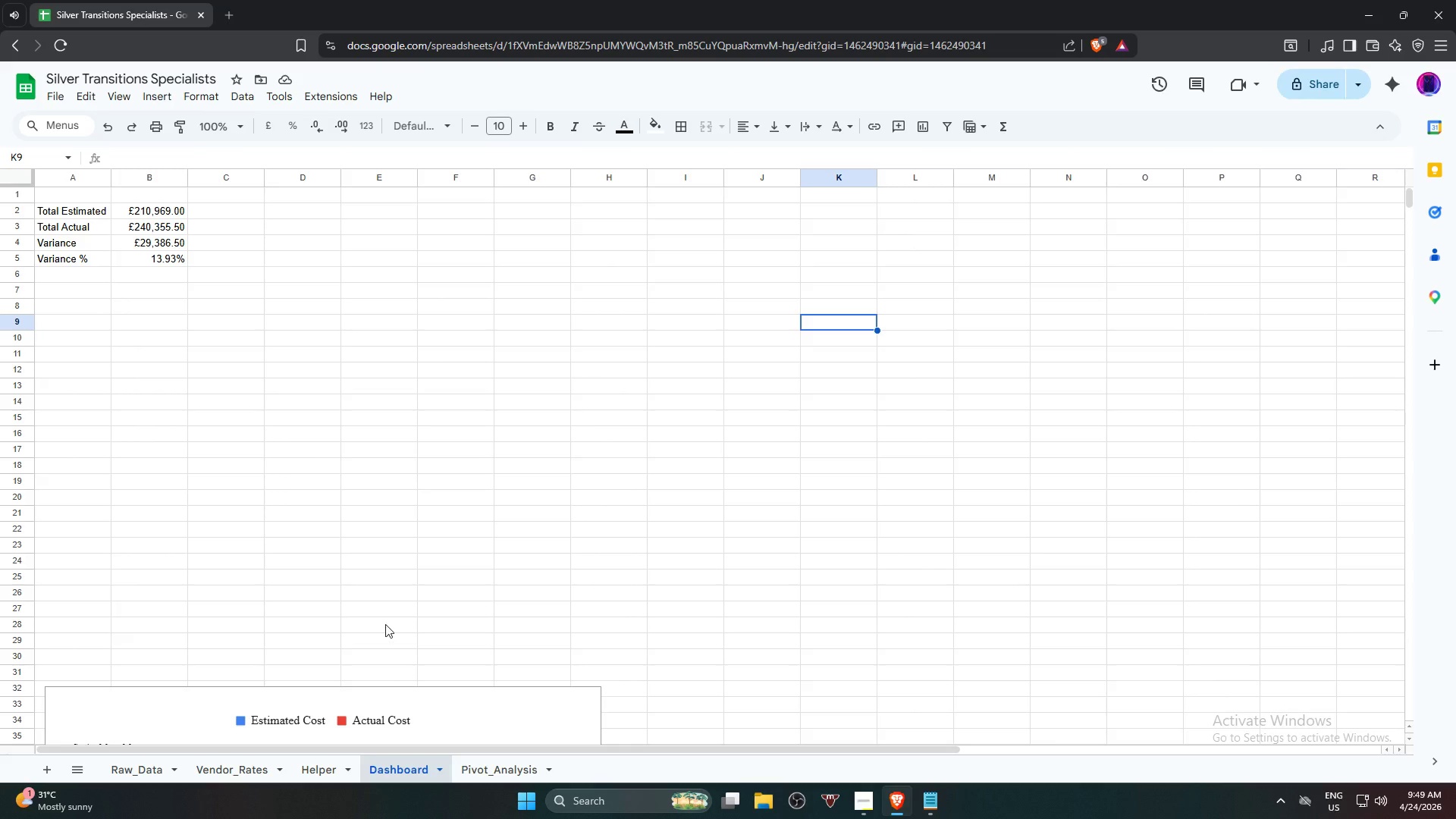 
scroll: coordinate [479, 397], scroll_direction: down, amount: 9.0
 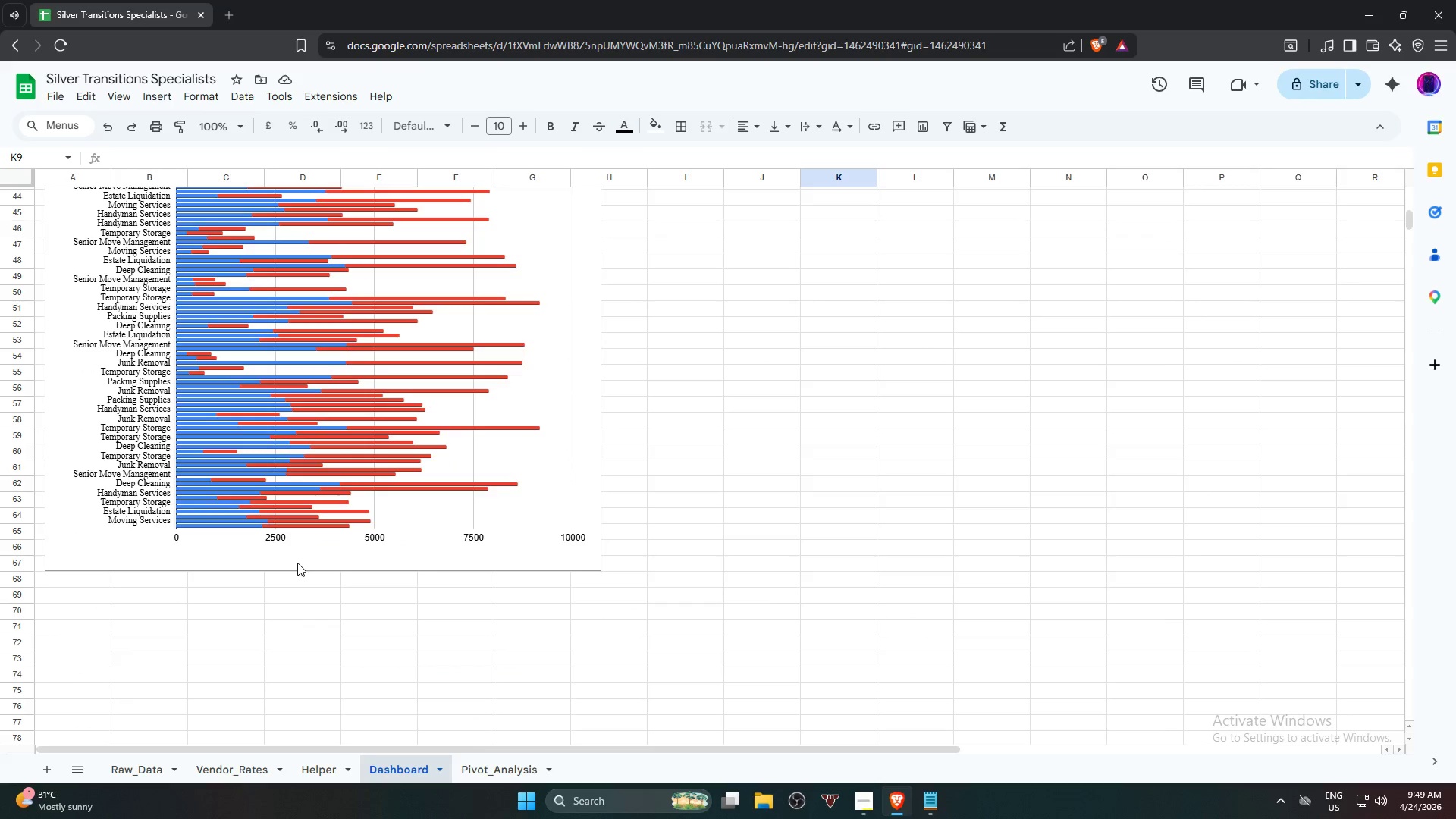 
left_click([295, 561])
 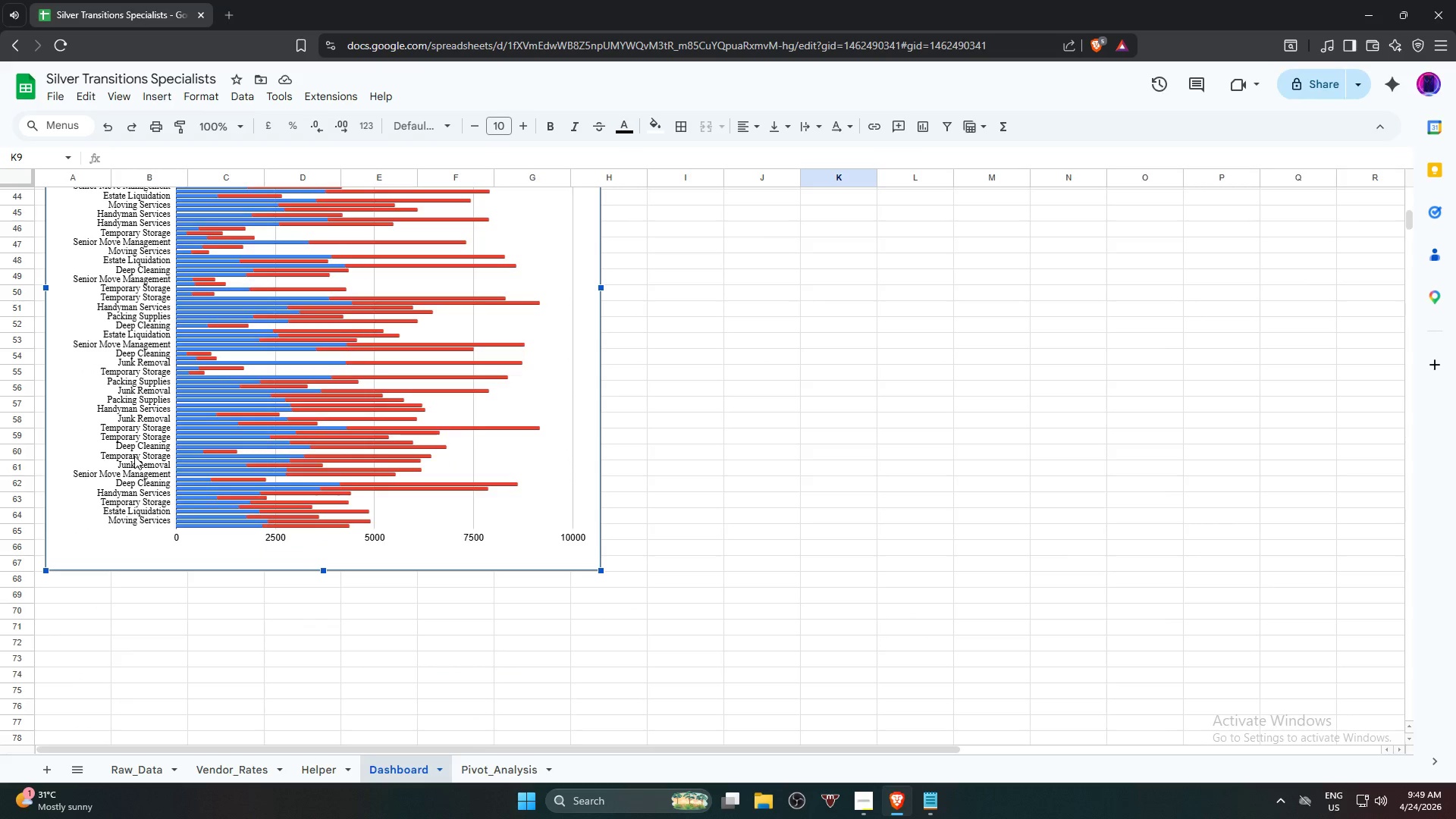 
double_click([134, 456])
 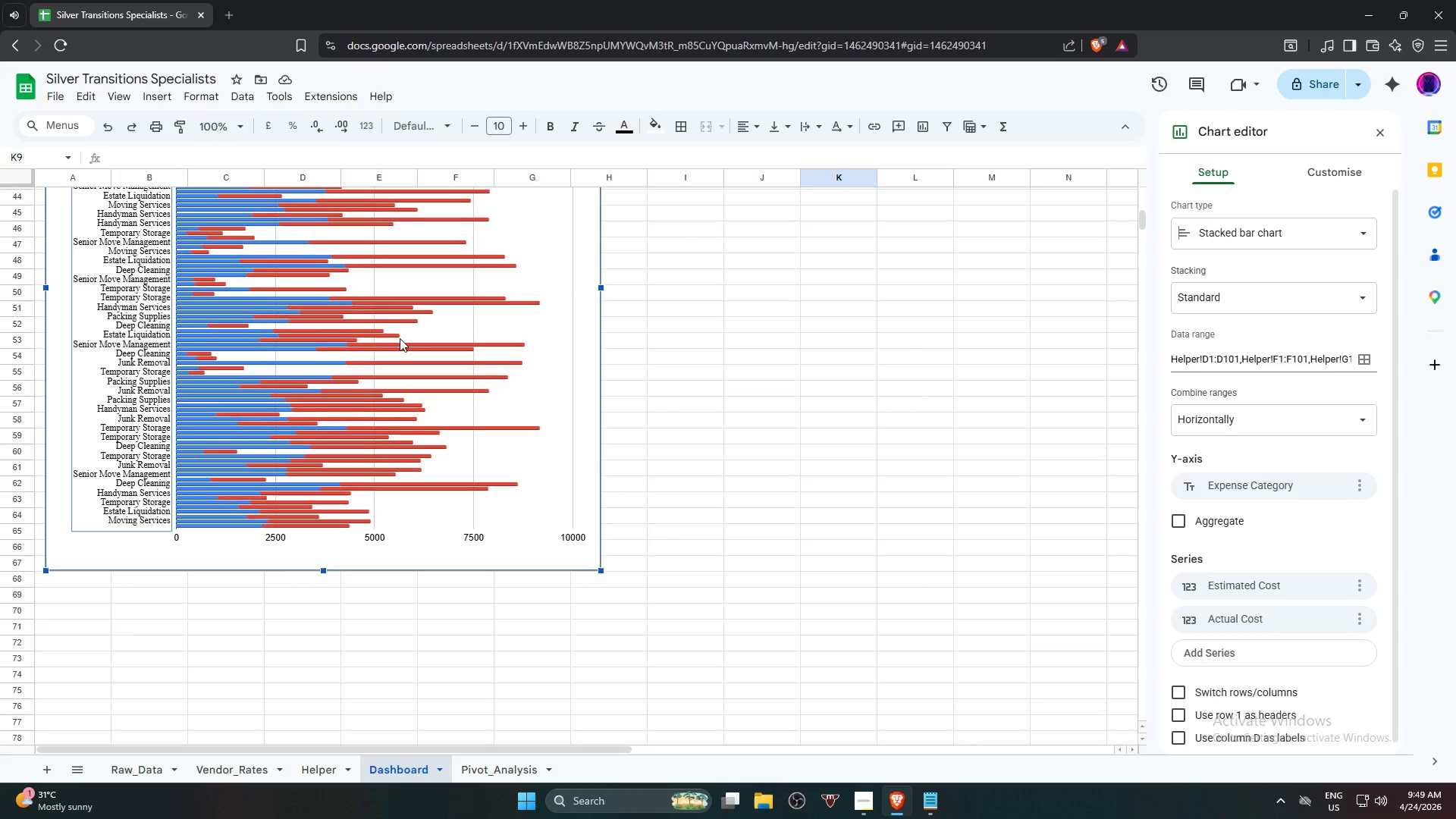 
double_click([136, 339])
 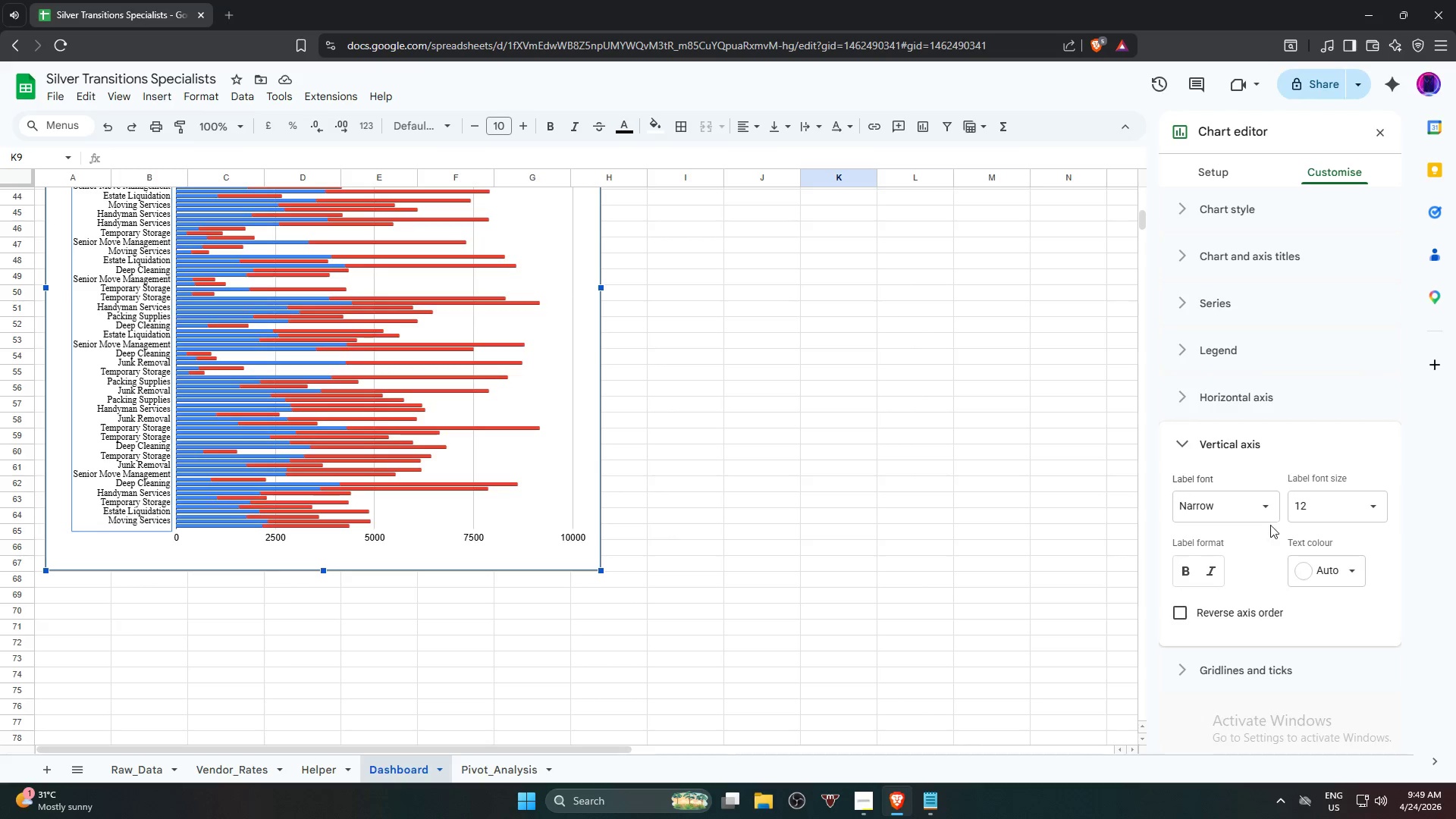 
left_click([1363, 508])
 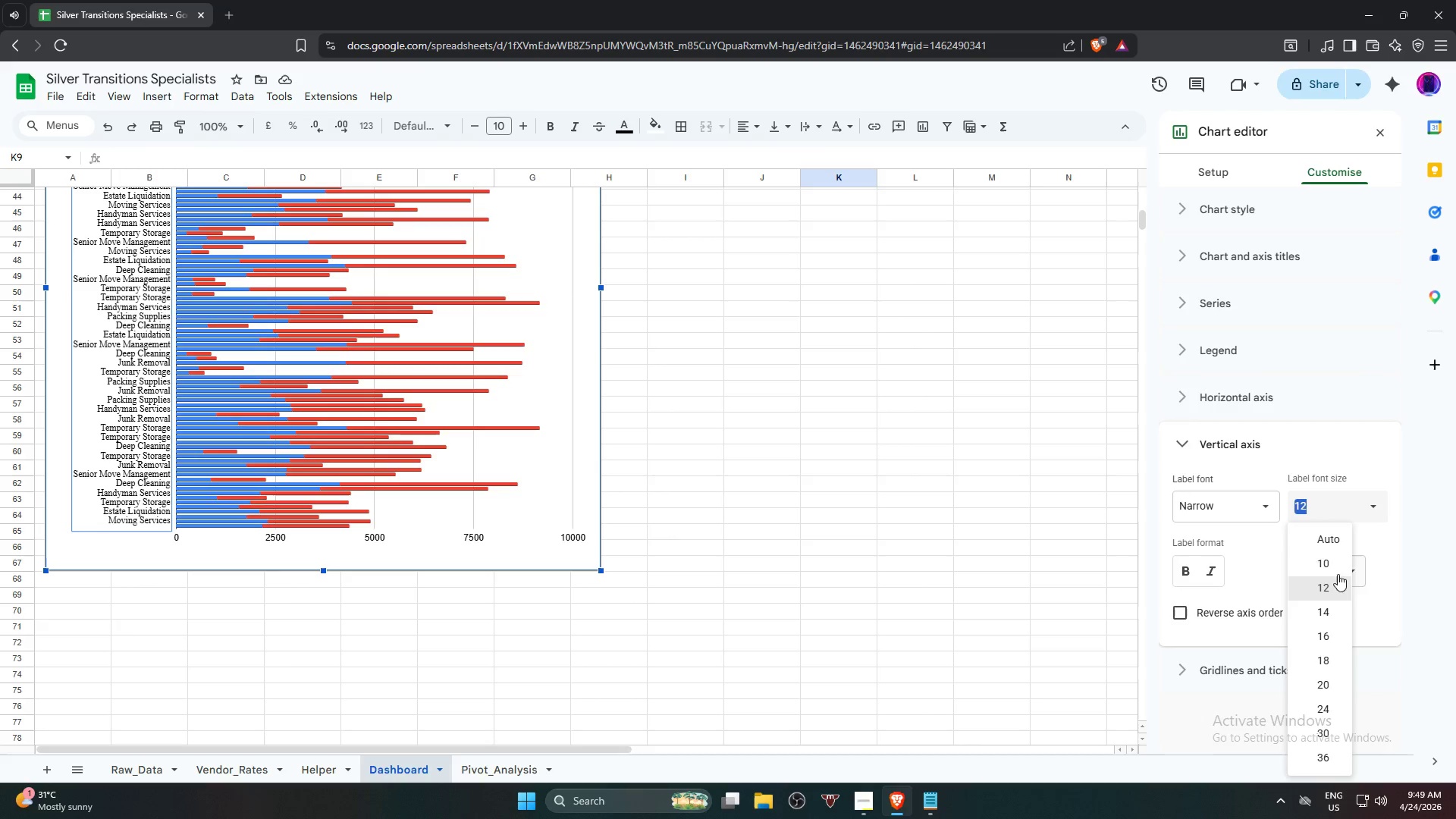 
left_click([1331, 566])
 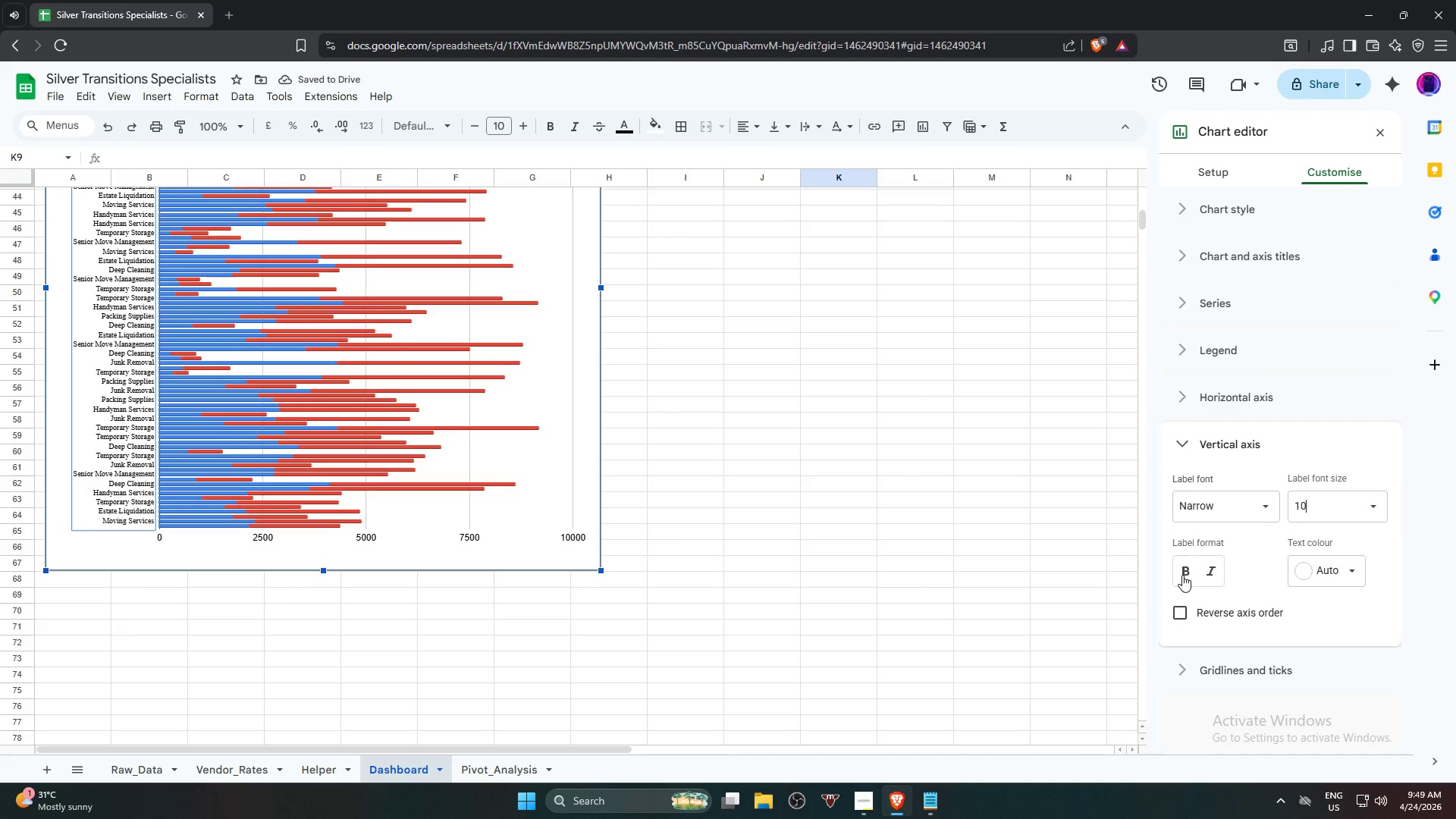 
left_click([1213, 570])
 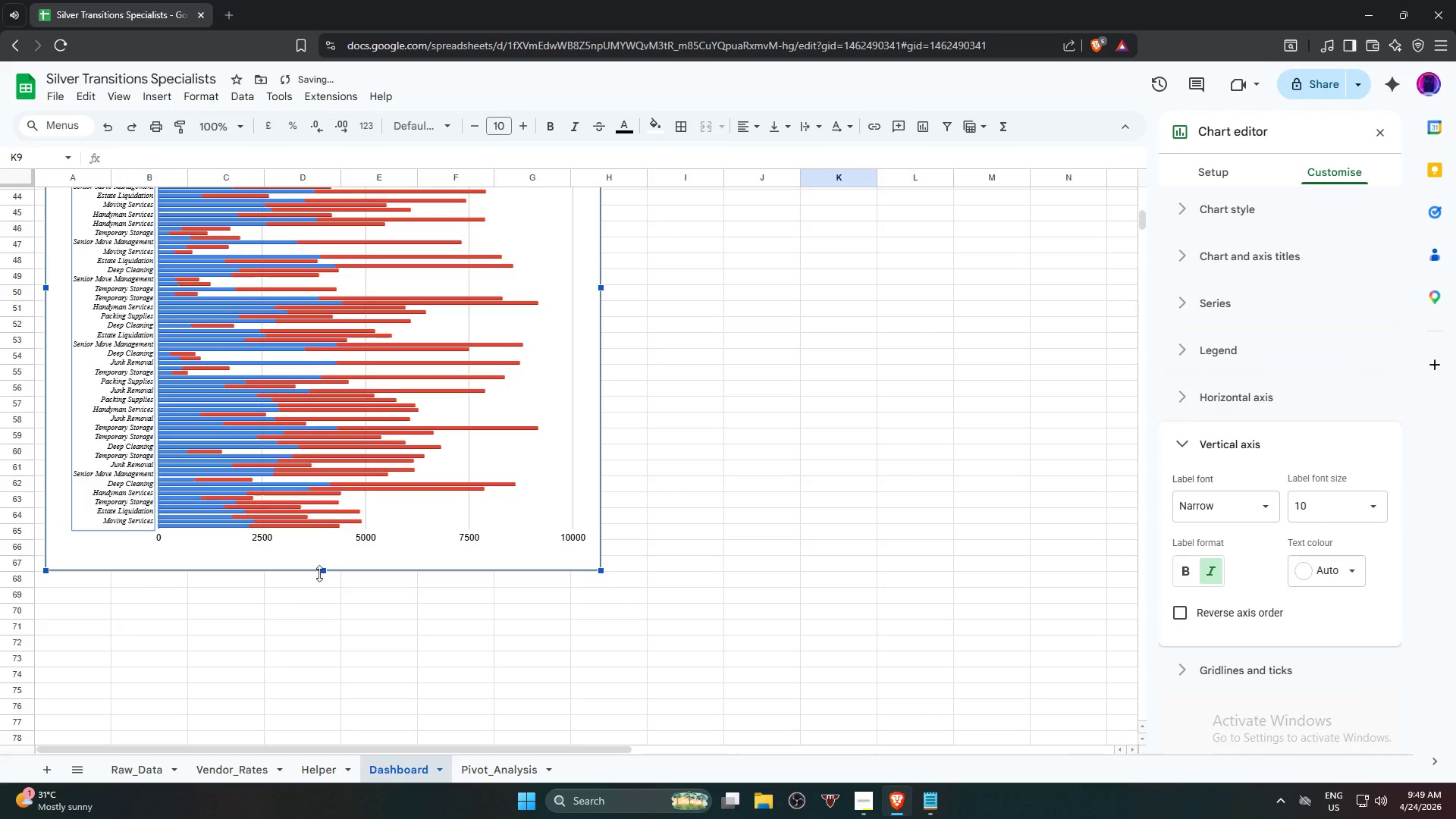 
left_click_drag(start_coordinate=[324, 573], to_coordinate=[340, 517])
 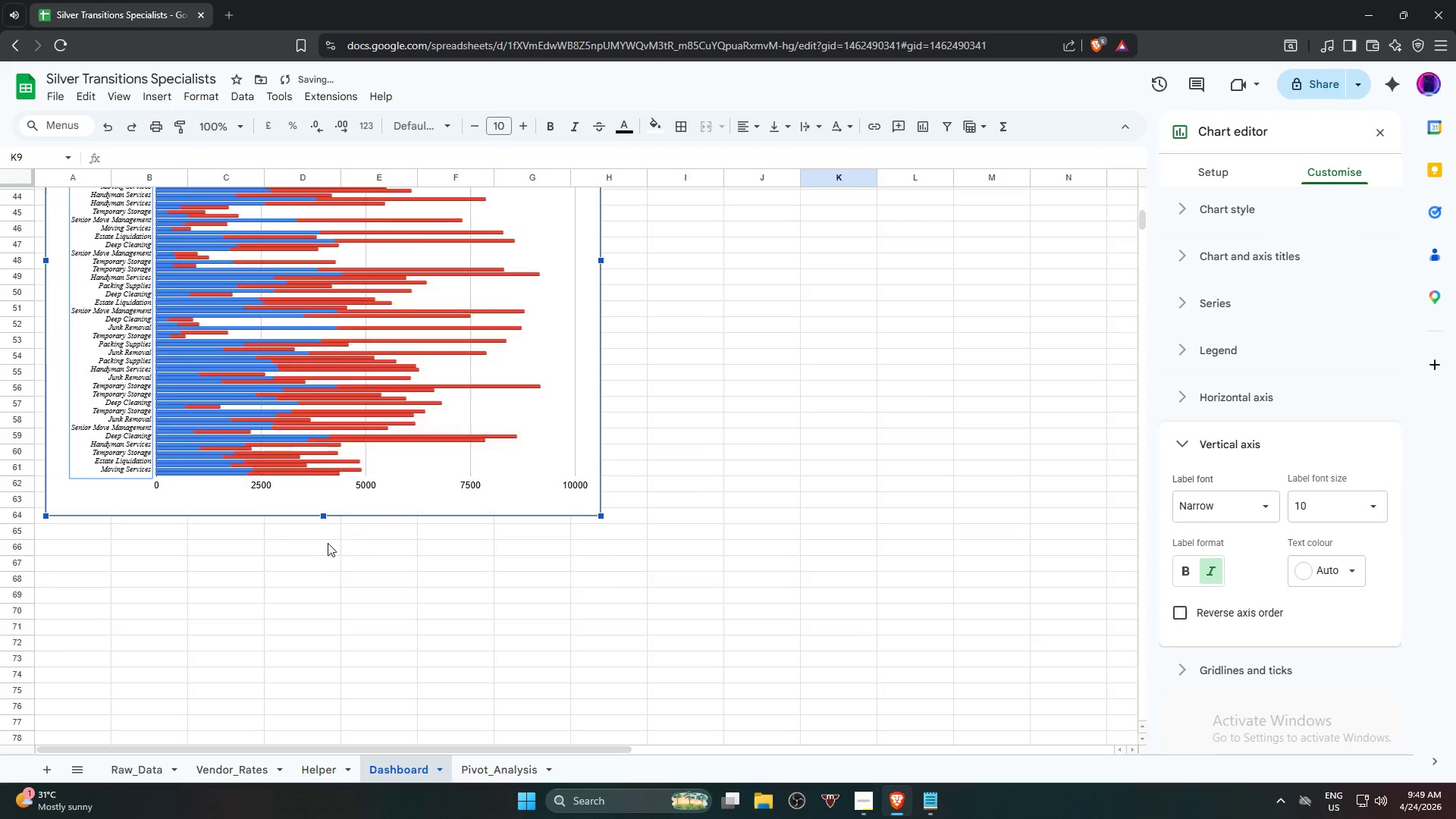 
scroll: coordinate [330, 550], scroll_direction: up, amount: 2.0
 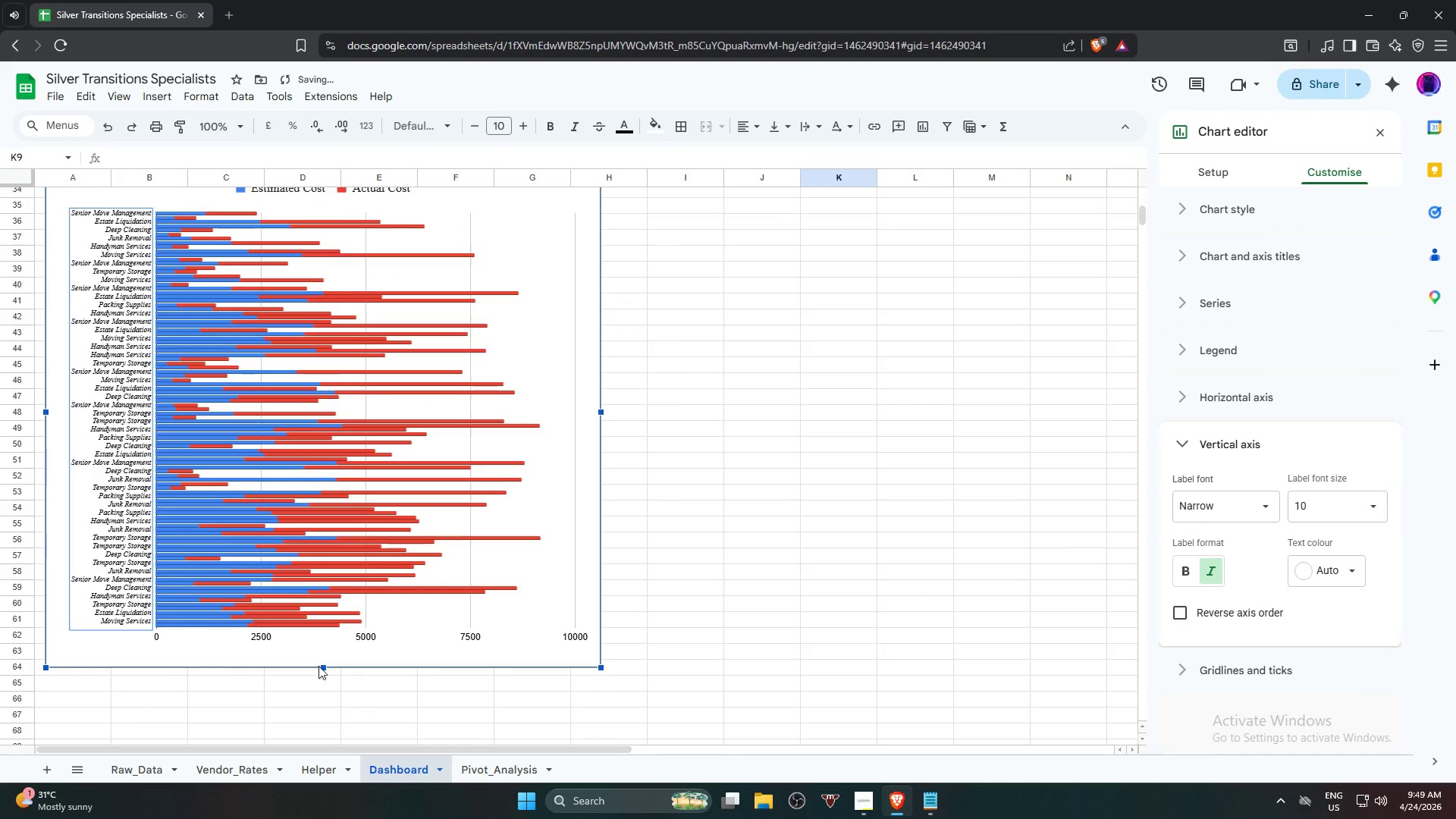 
left_click_drag(start_coordinate=[324, 669], to_coordinate=[317, 636])
 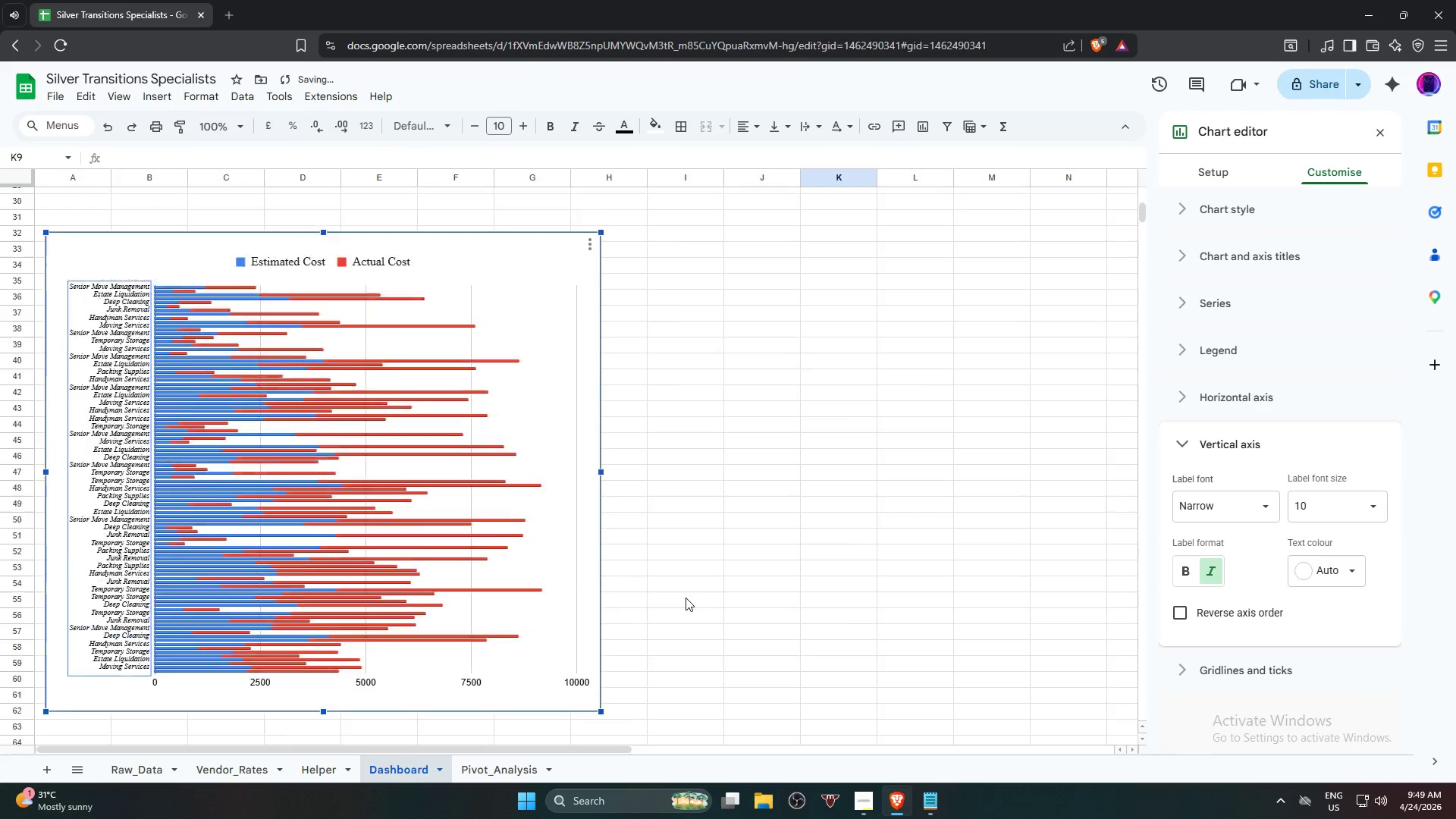 
scroll: coordinate [686, 598], scroll_direction: up, amount: 2.0
 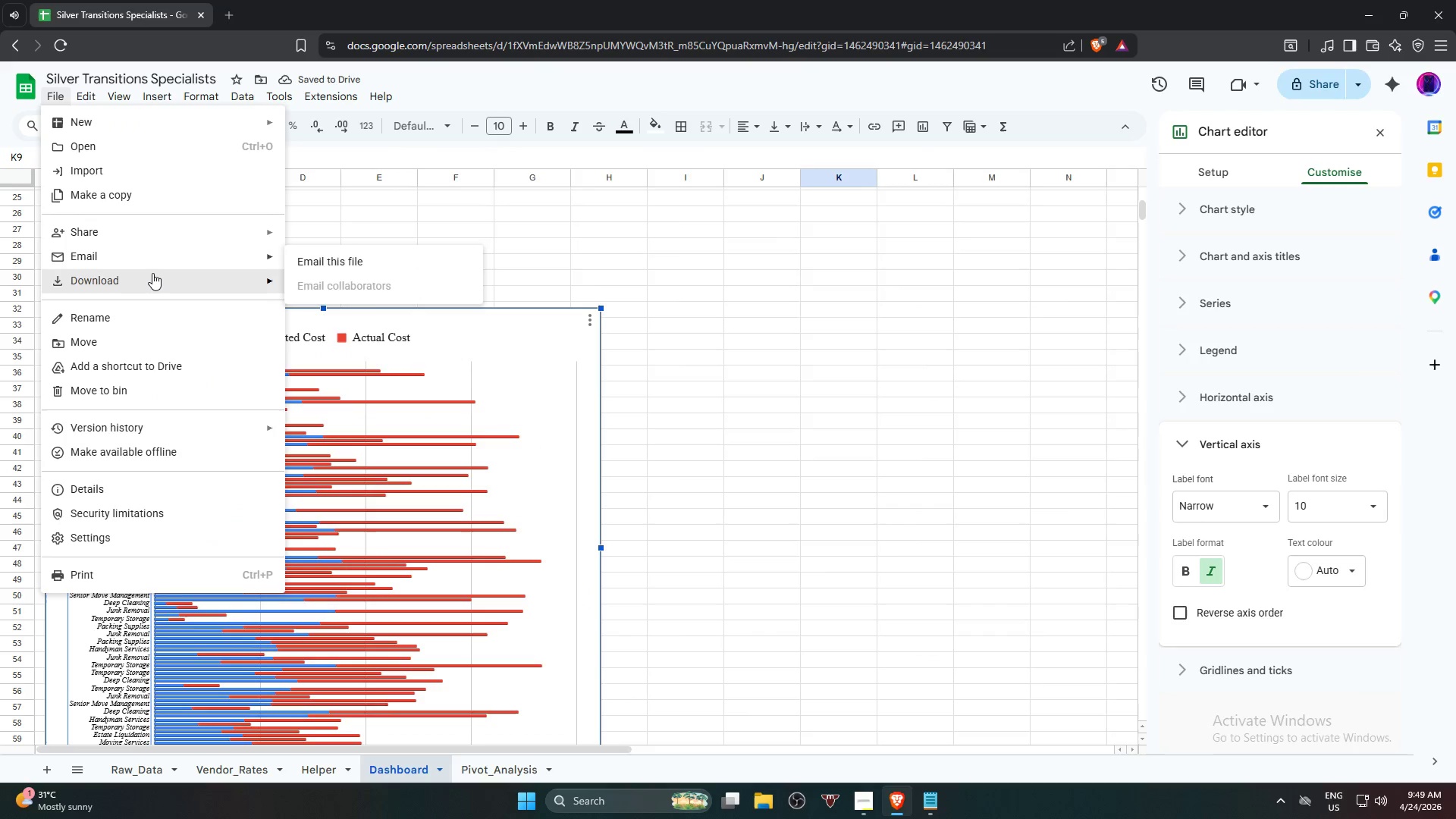 
left_click([356, 334])
 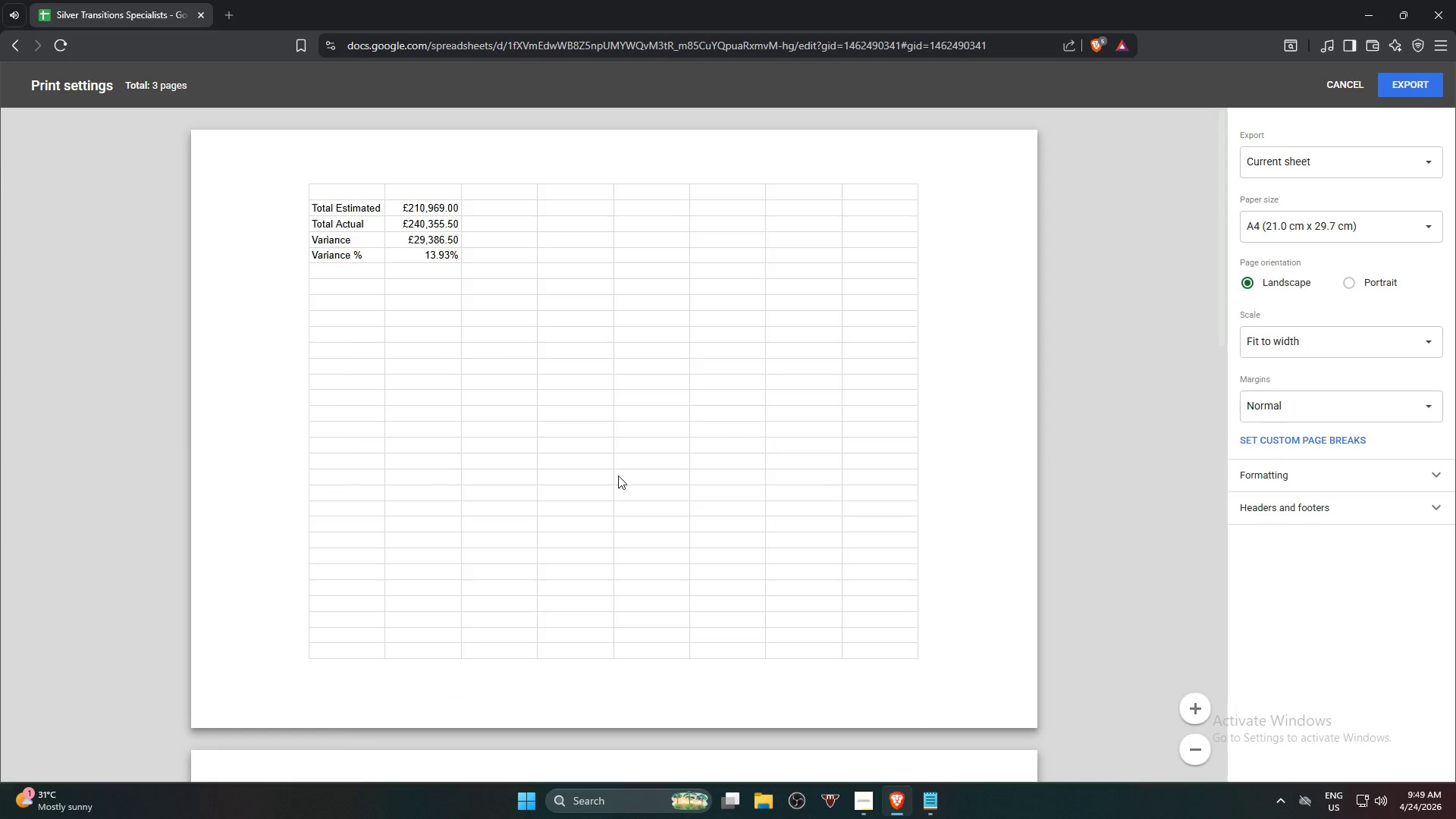 
scroll: coordinate [619, 477], scroll_direction: down, amount: 10.0
 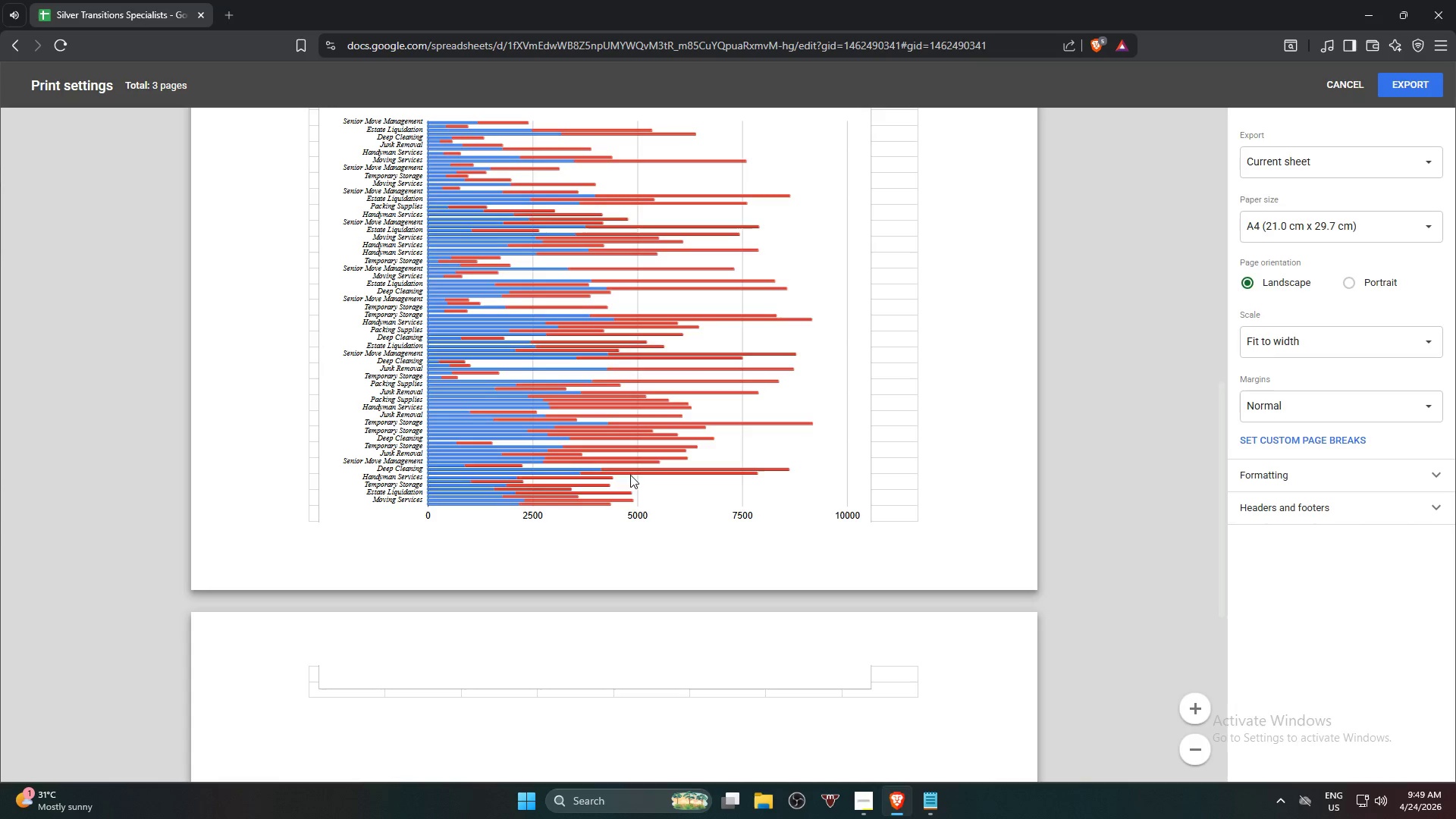 
scroll: coordinate [697, 469], scroll_direction: up, amount: 2.0
 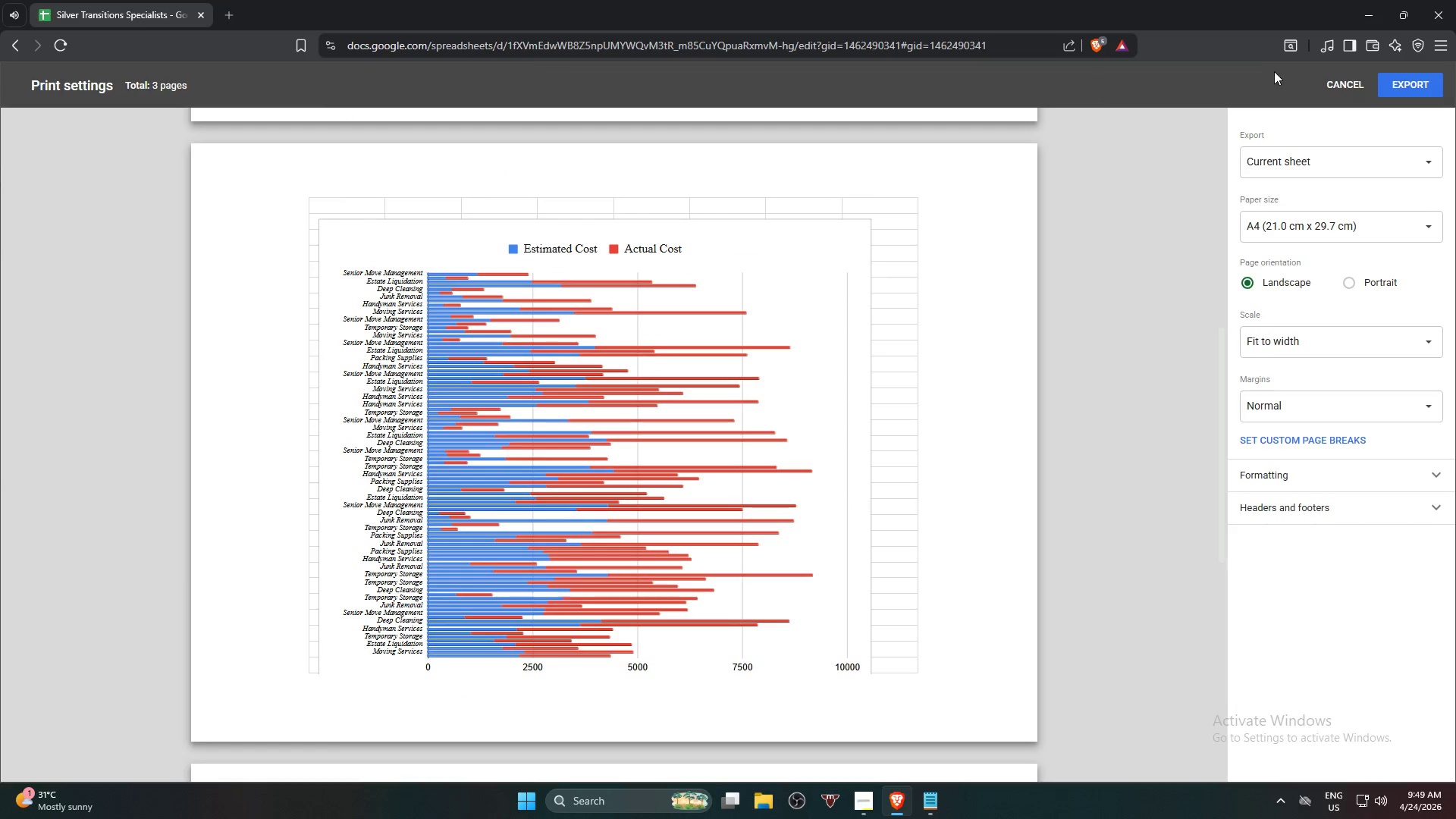 
left_click([1330, 92])
 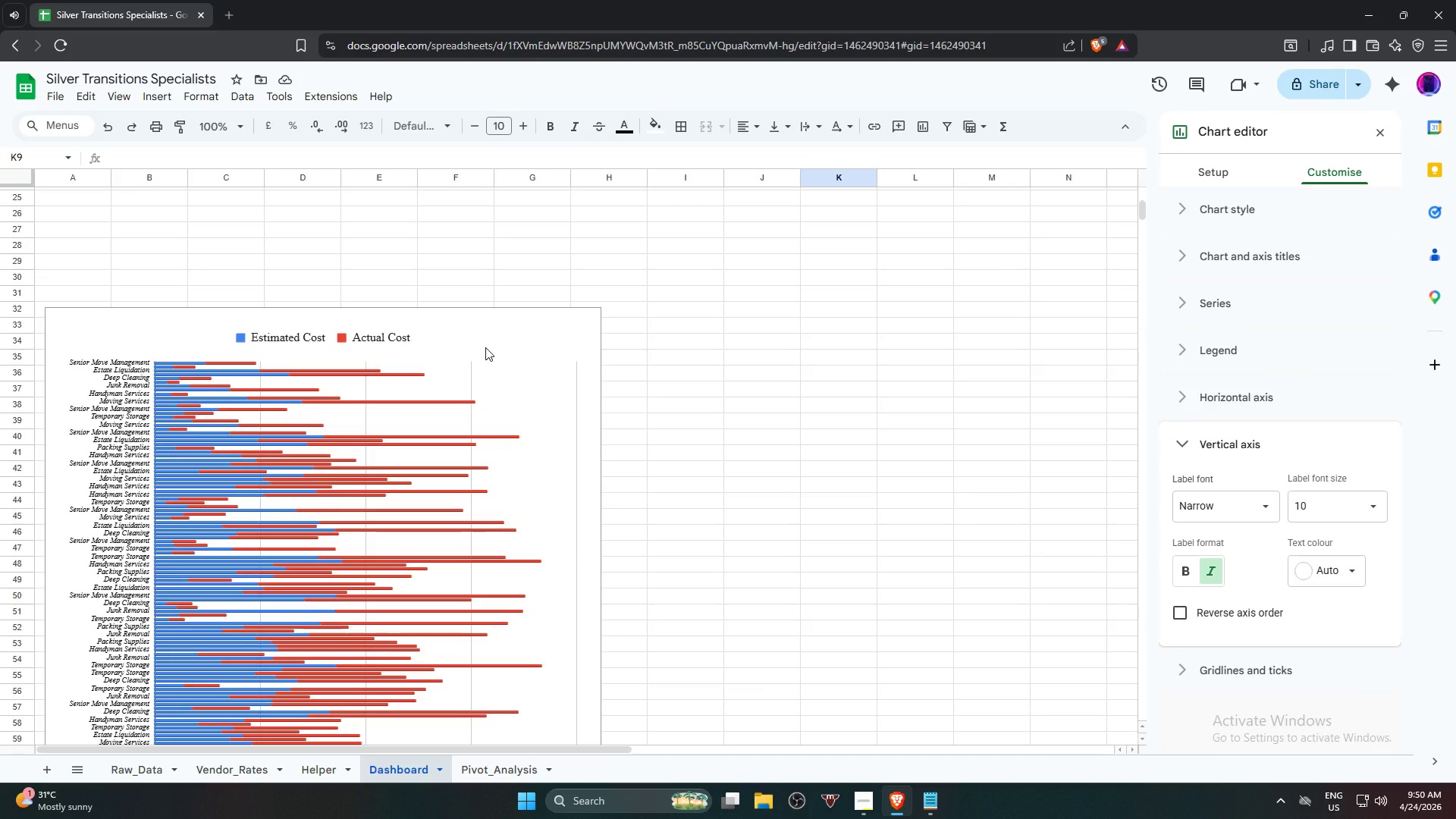 
left_click_drag(start_coordinate=[485, 344], to_coordinate=[485, 334])
 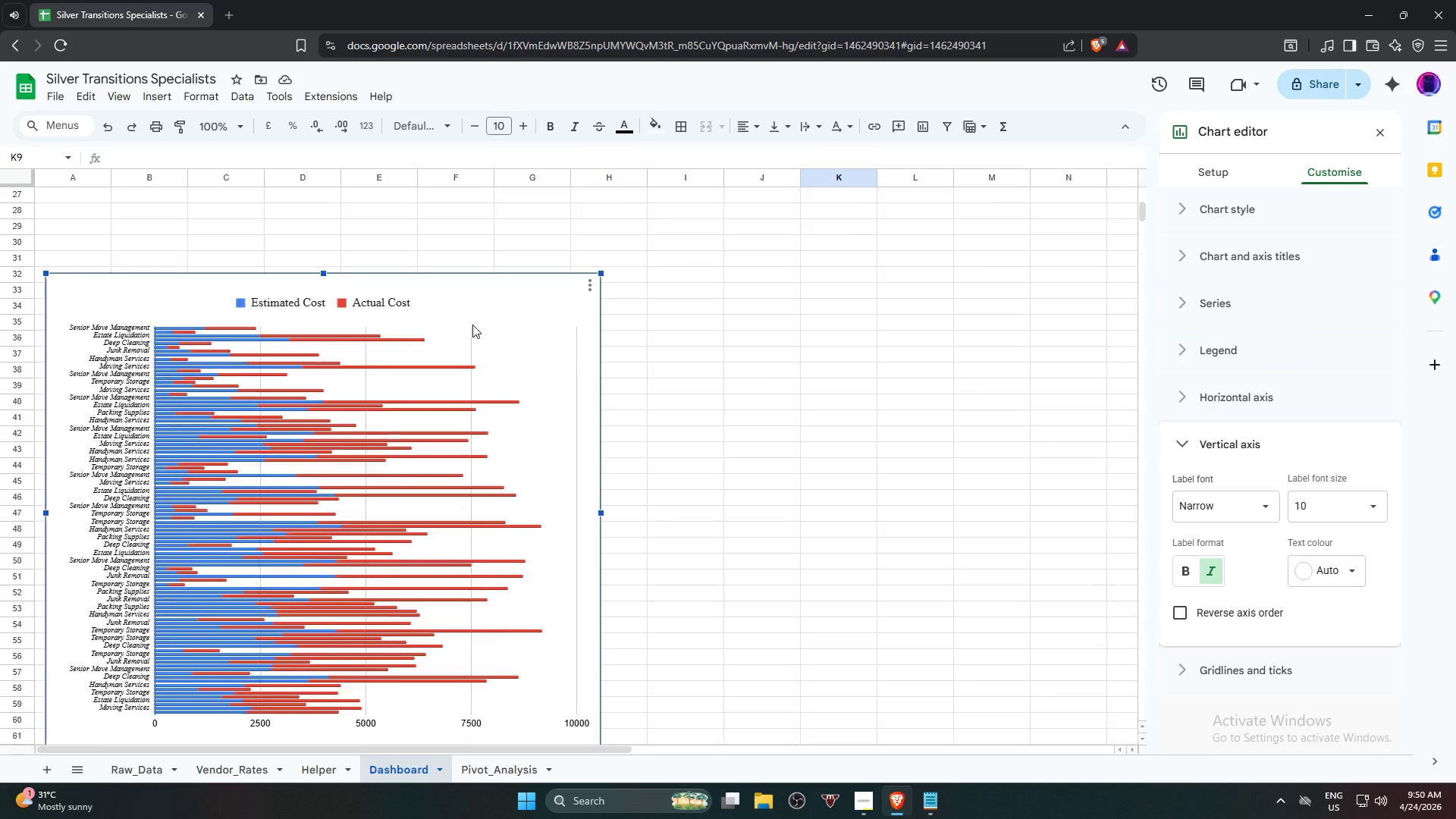 
double_click([472, 325])
 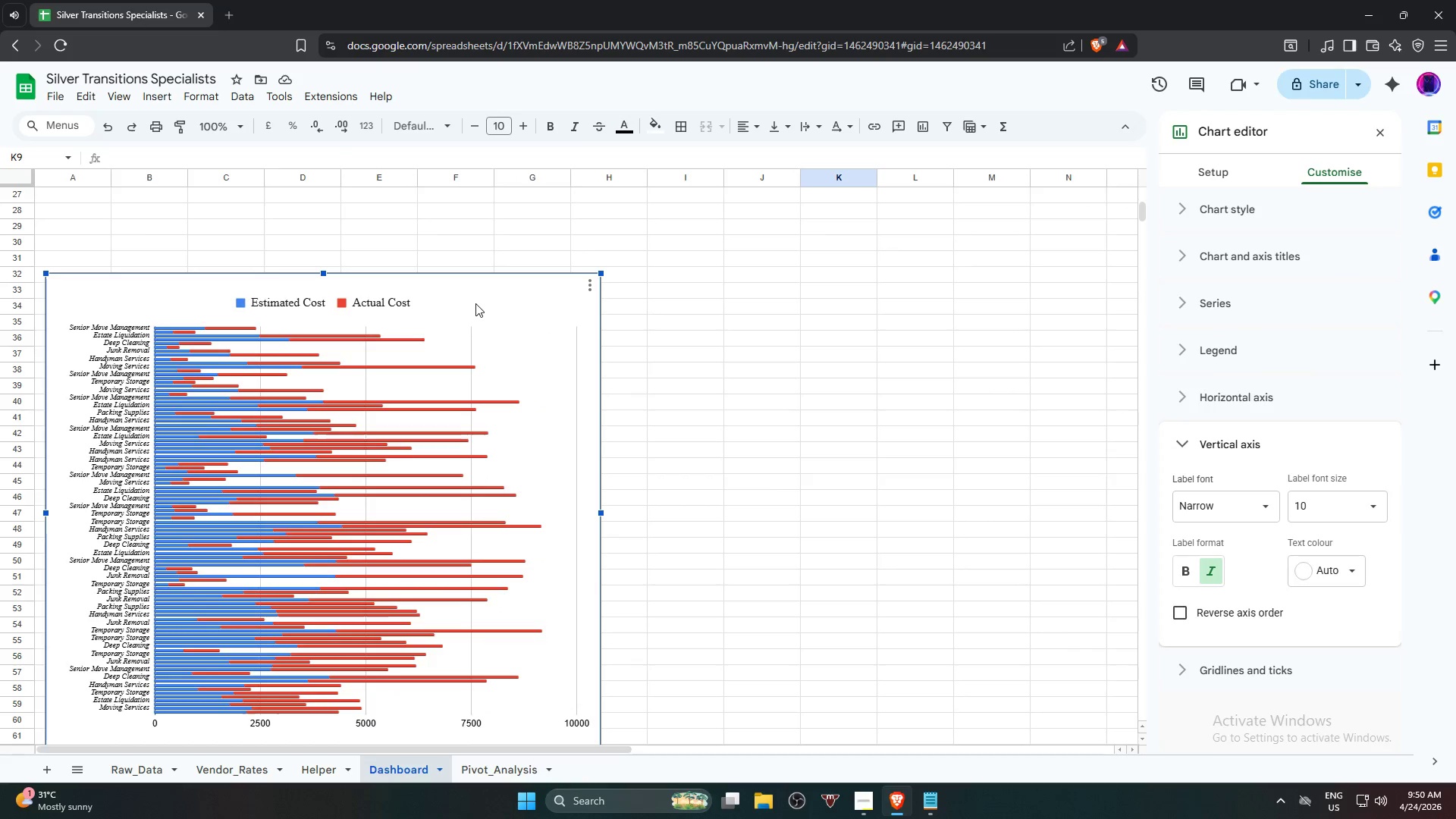 
left_click_drag(start_coordinate=[477, 300], to_coordinate=[468, 281])
 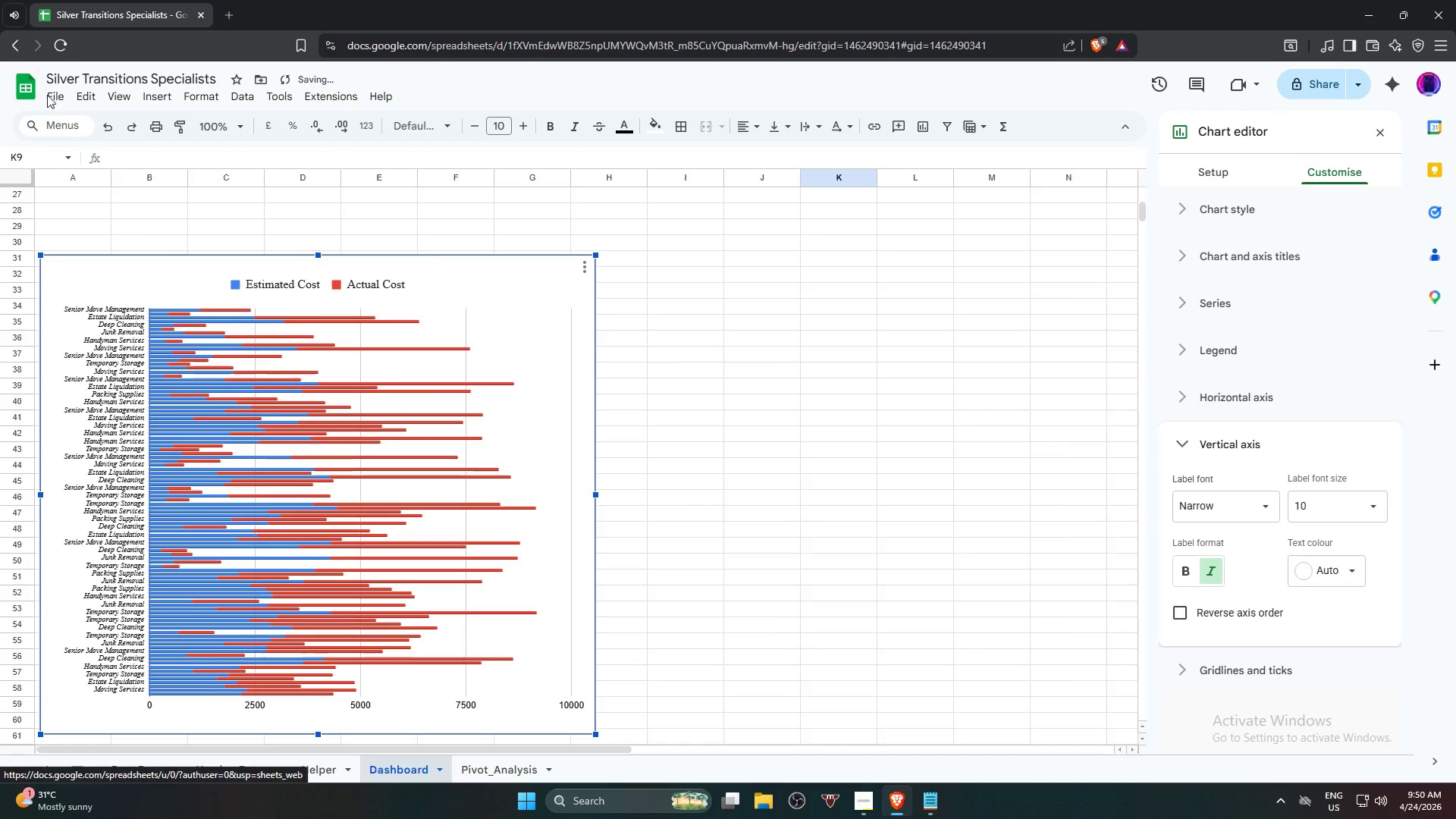 
left_click([53, 95])
 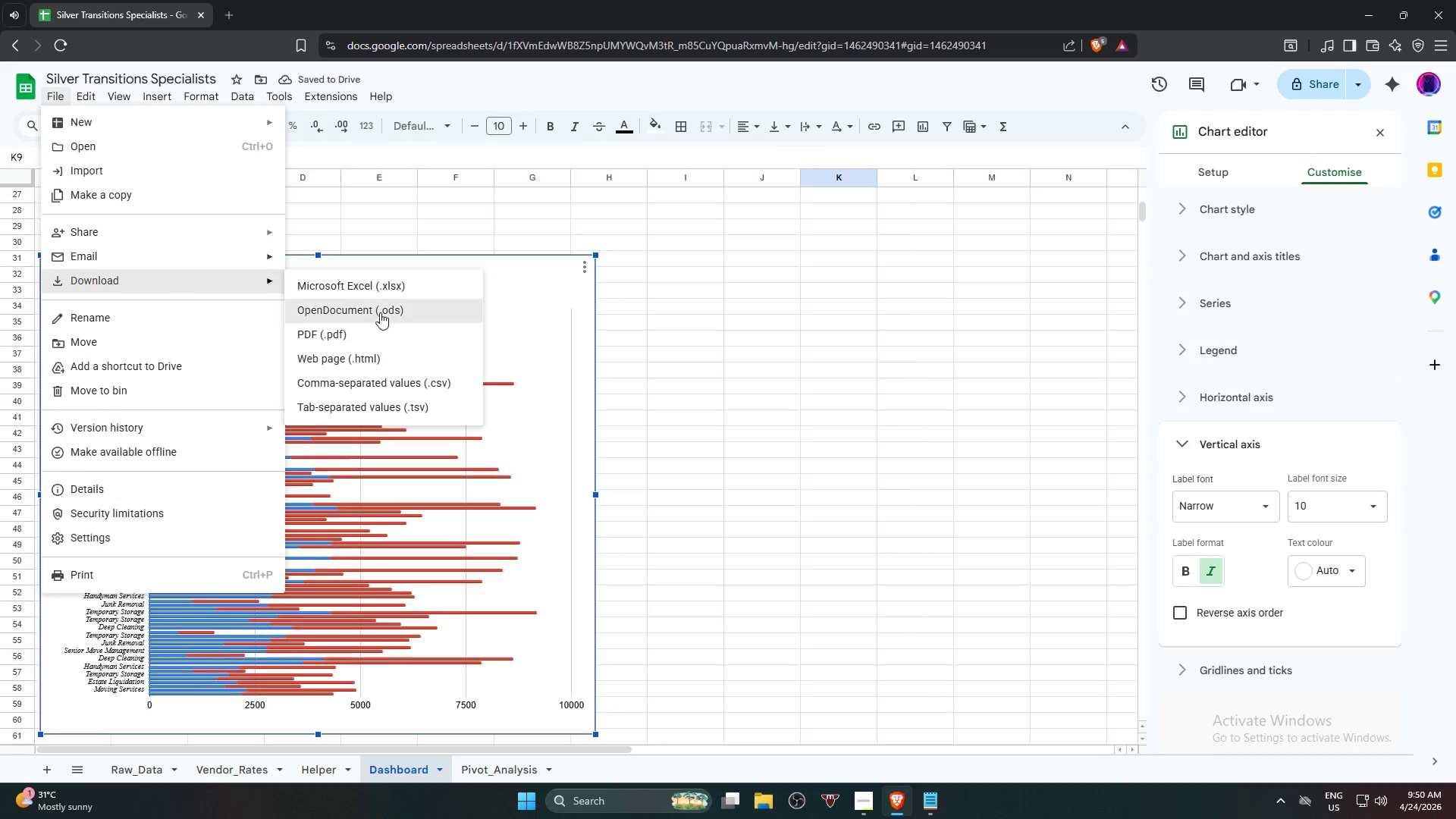 
left_click([391, 334])
 